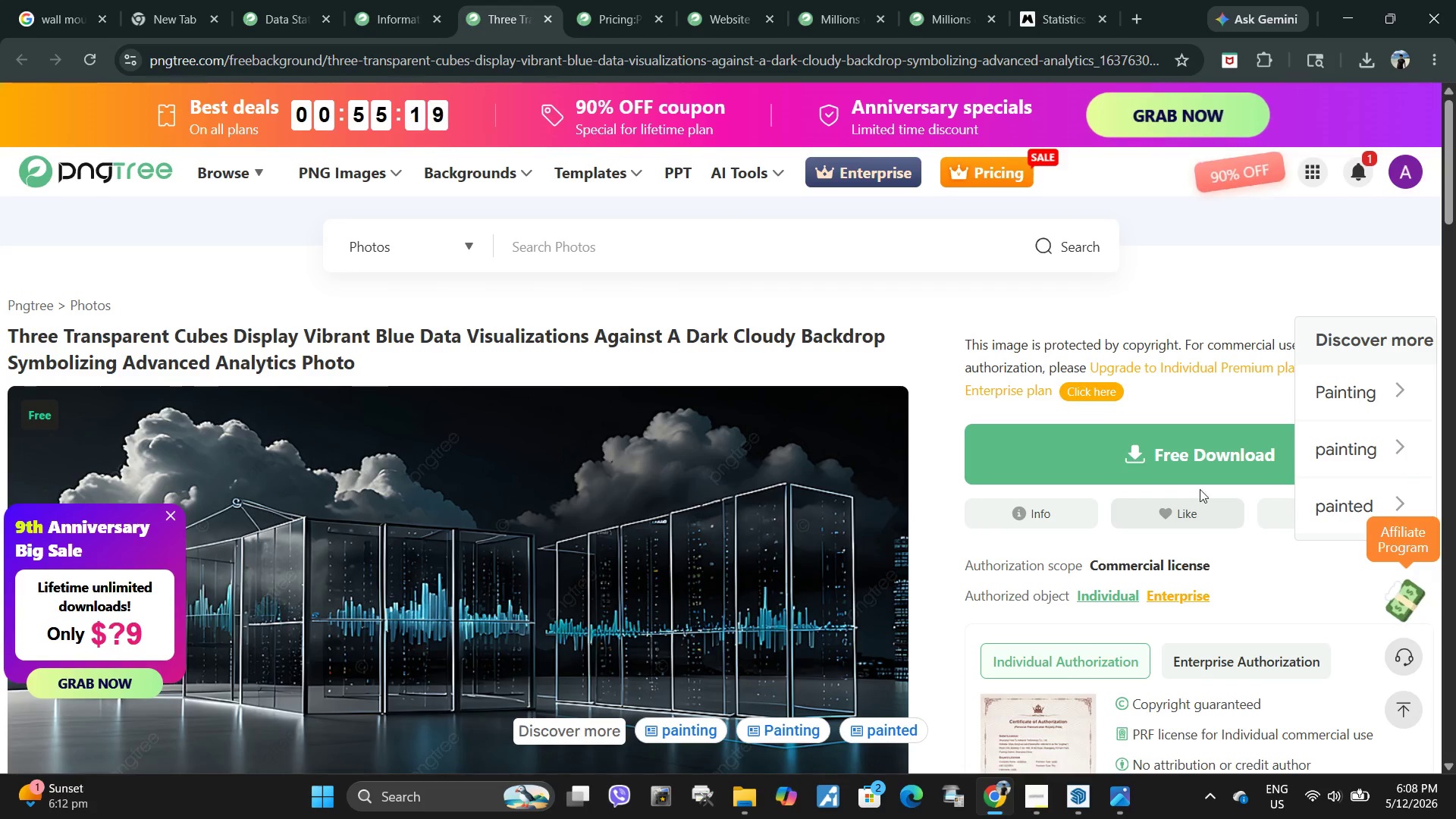 
left_click([1168, 444])
 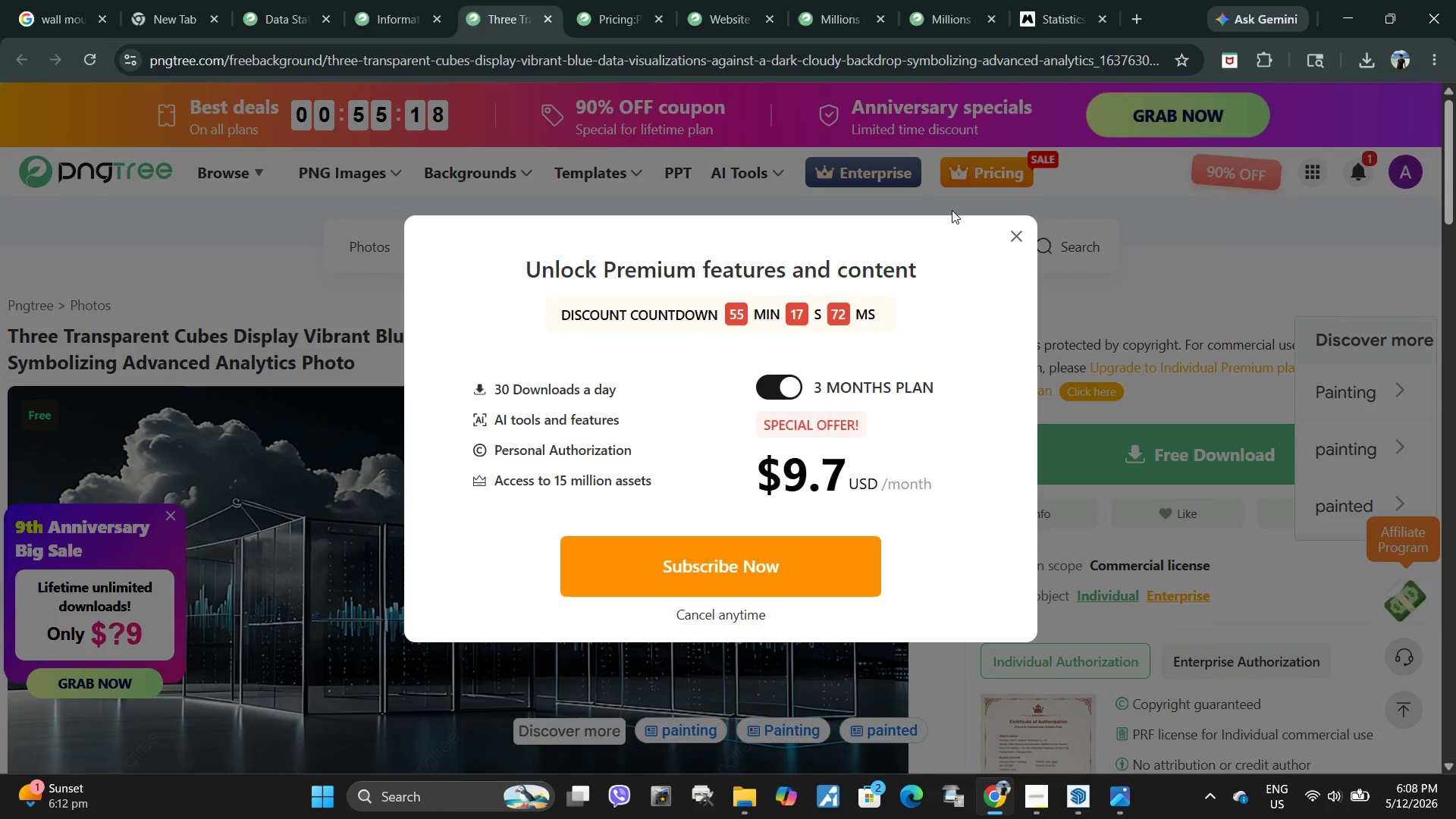 
left_click([1021, 234])
 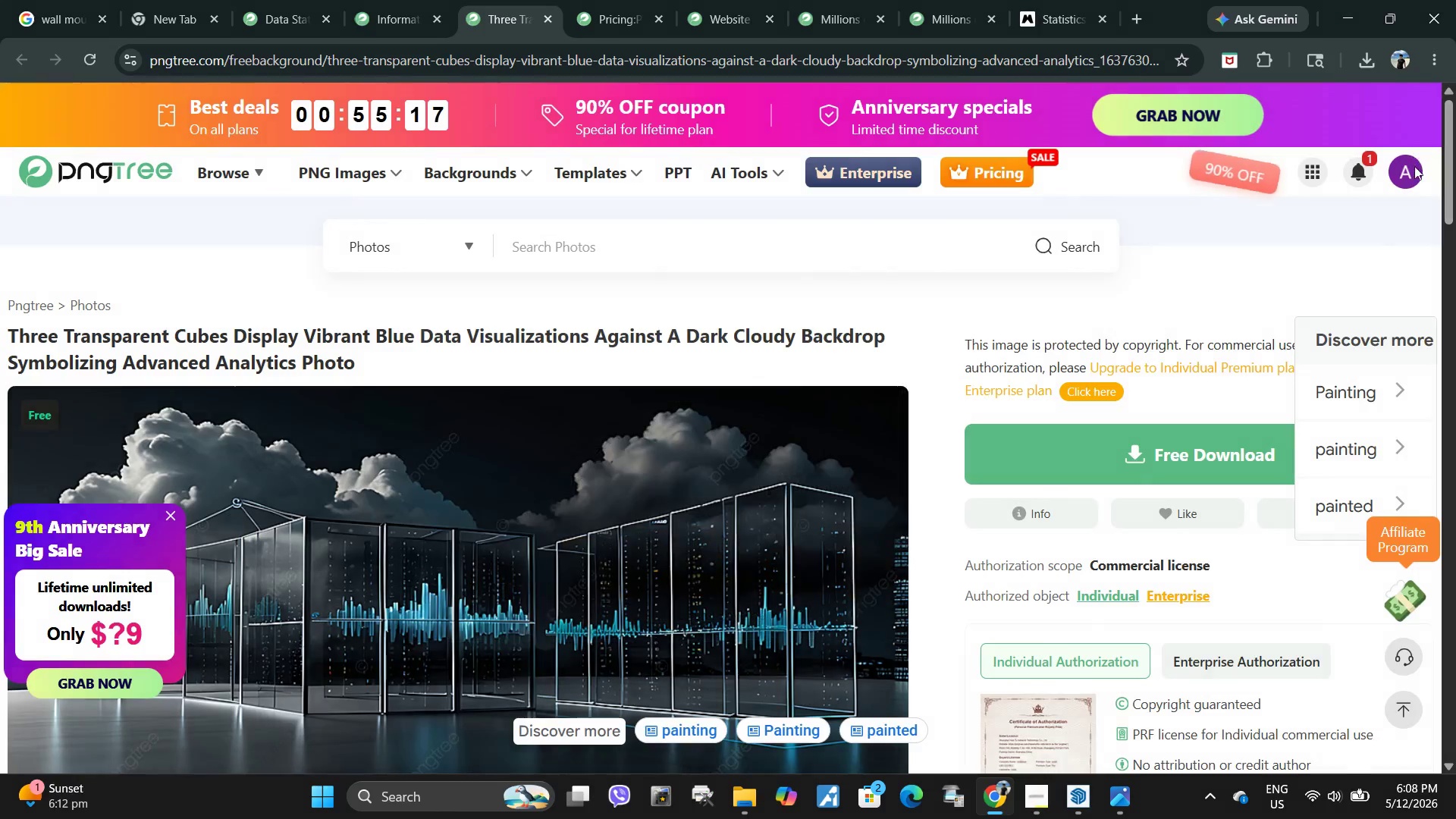 
left_click([1411, 168])
 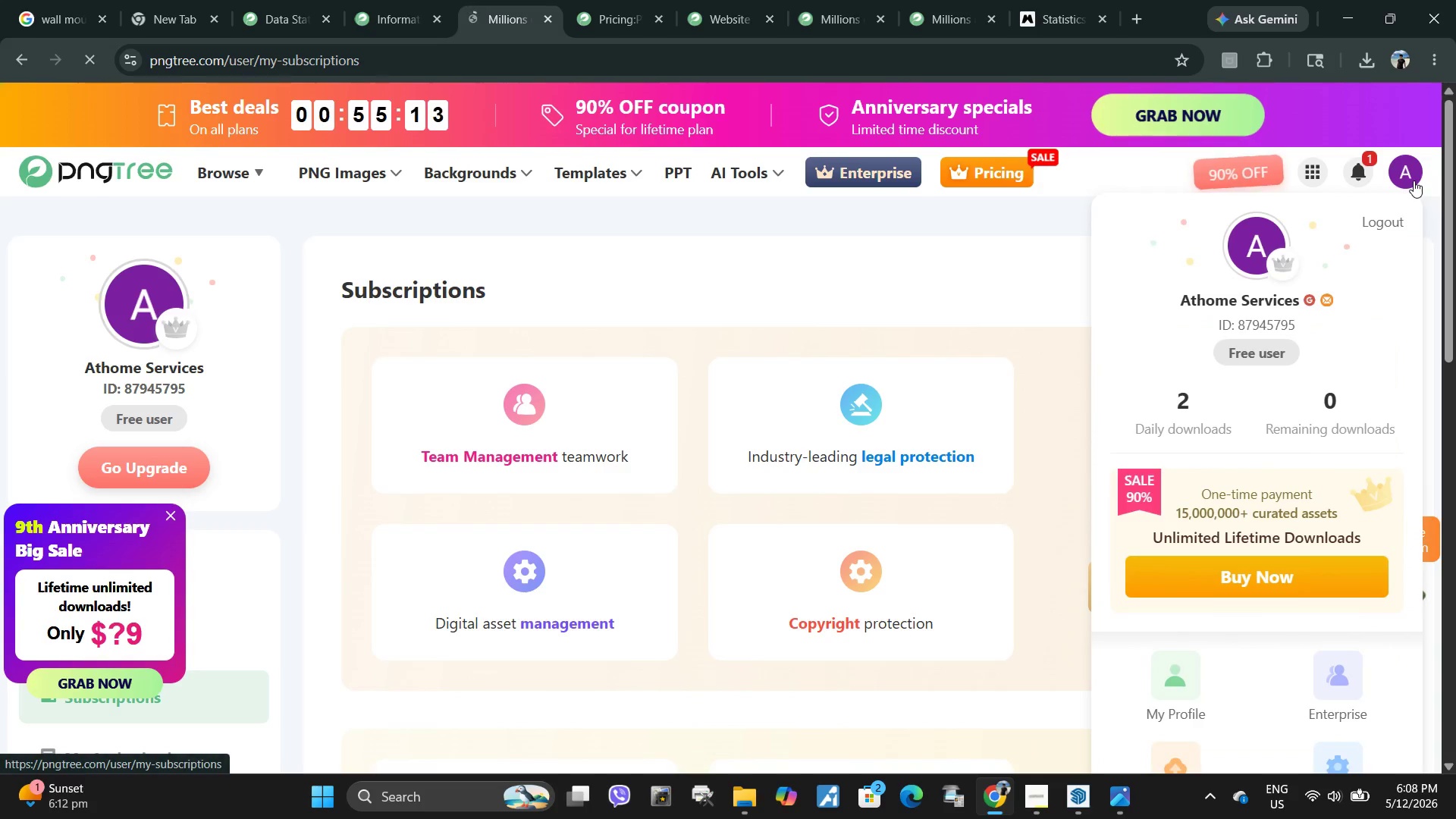 
left_click([1394, 219])
 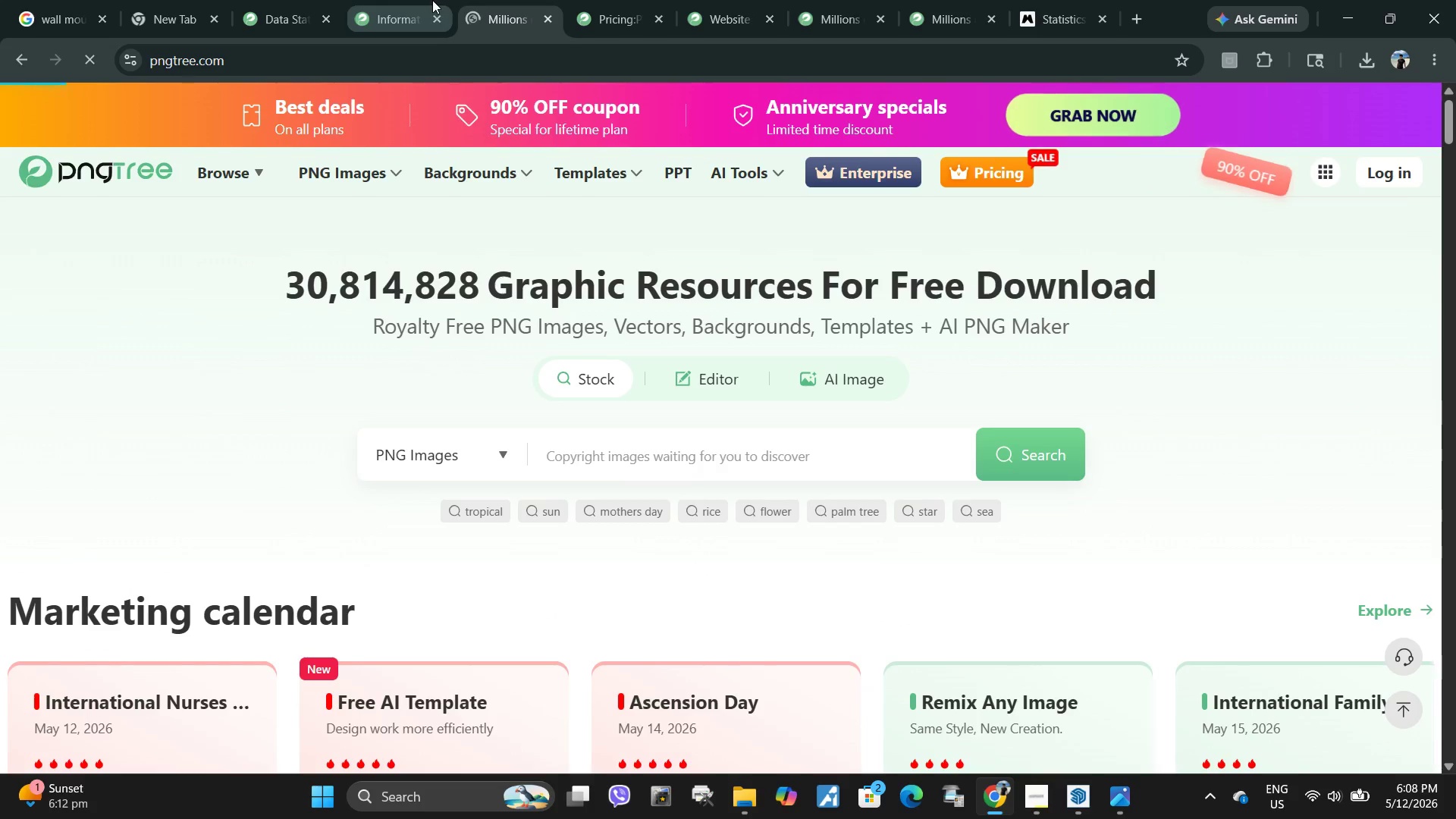 
left_click([1404, 175])
 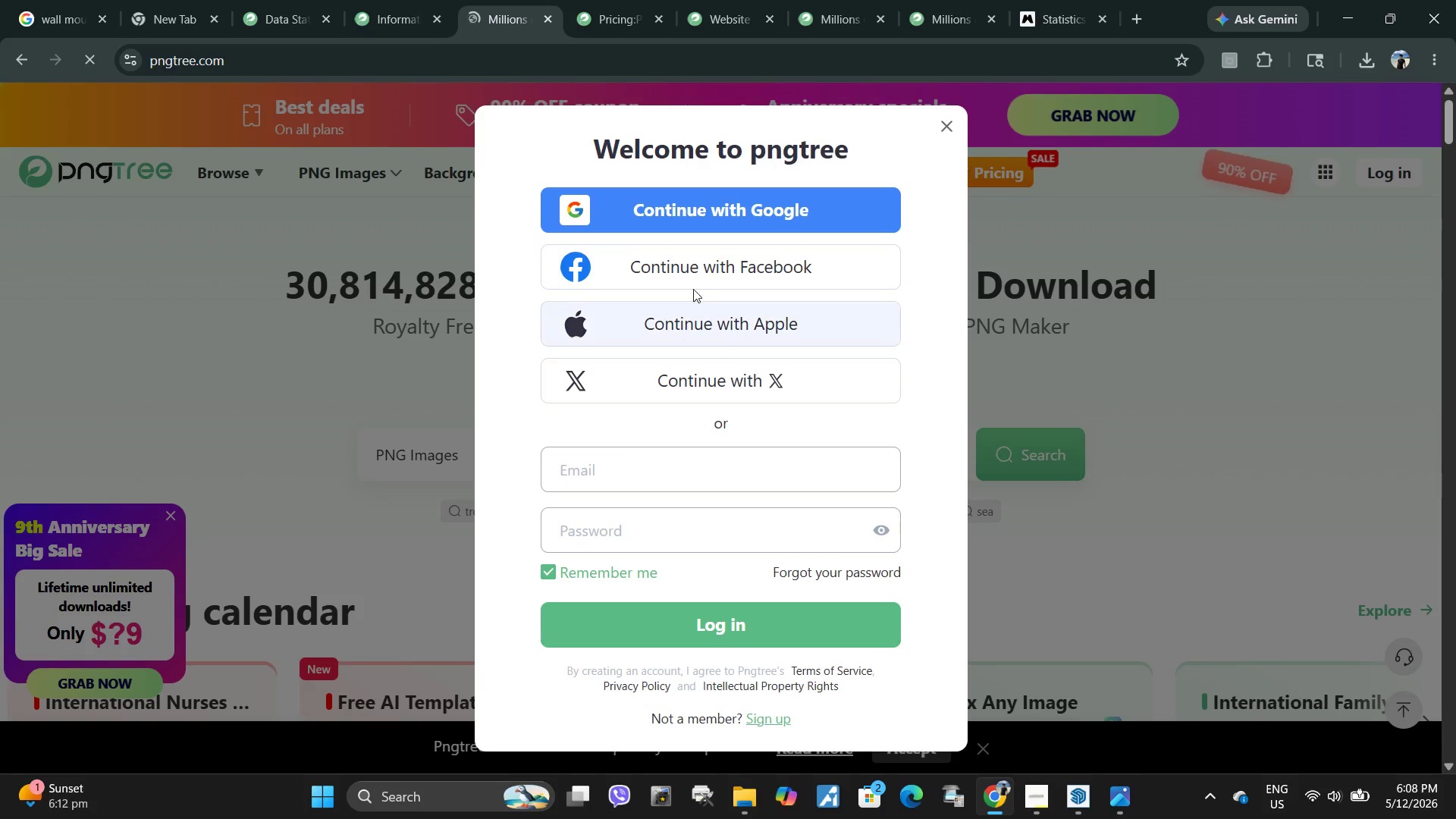 
left_click([727, 229])
 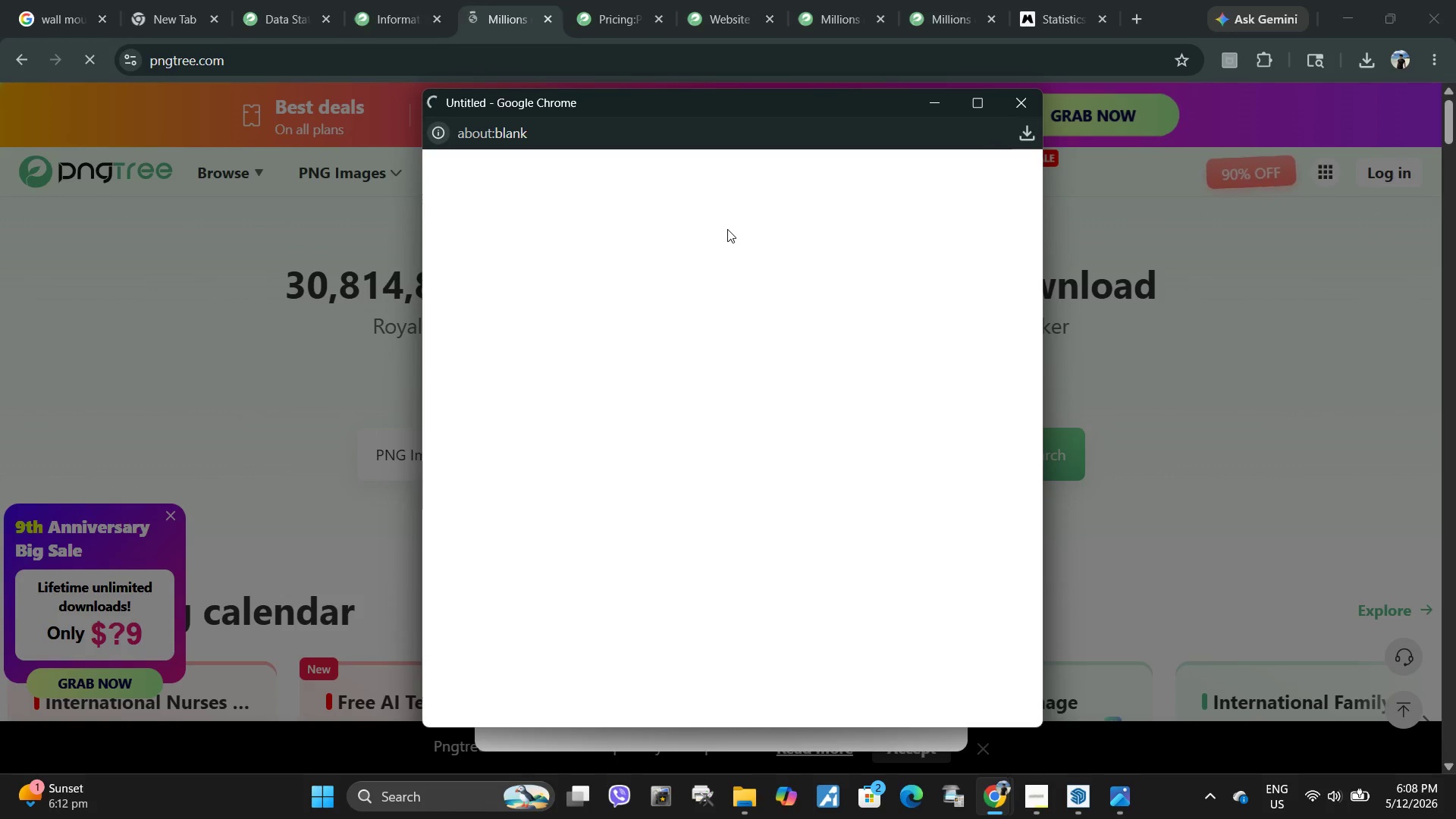 
mouse_move([778, 375])
 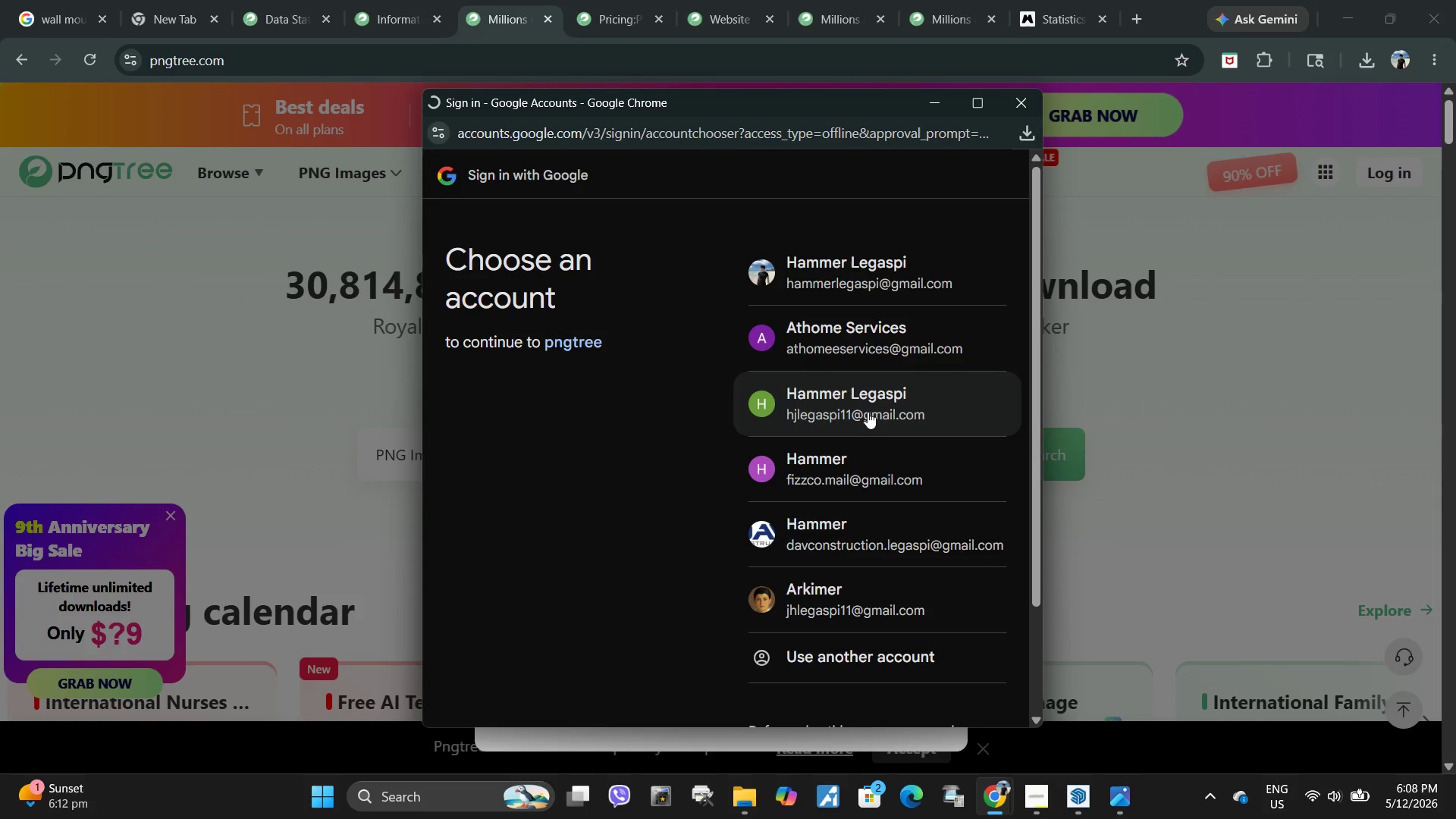 
left_click([872, 475])
 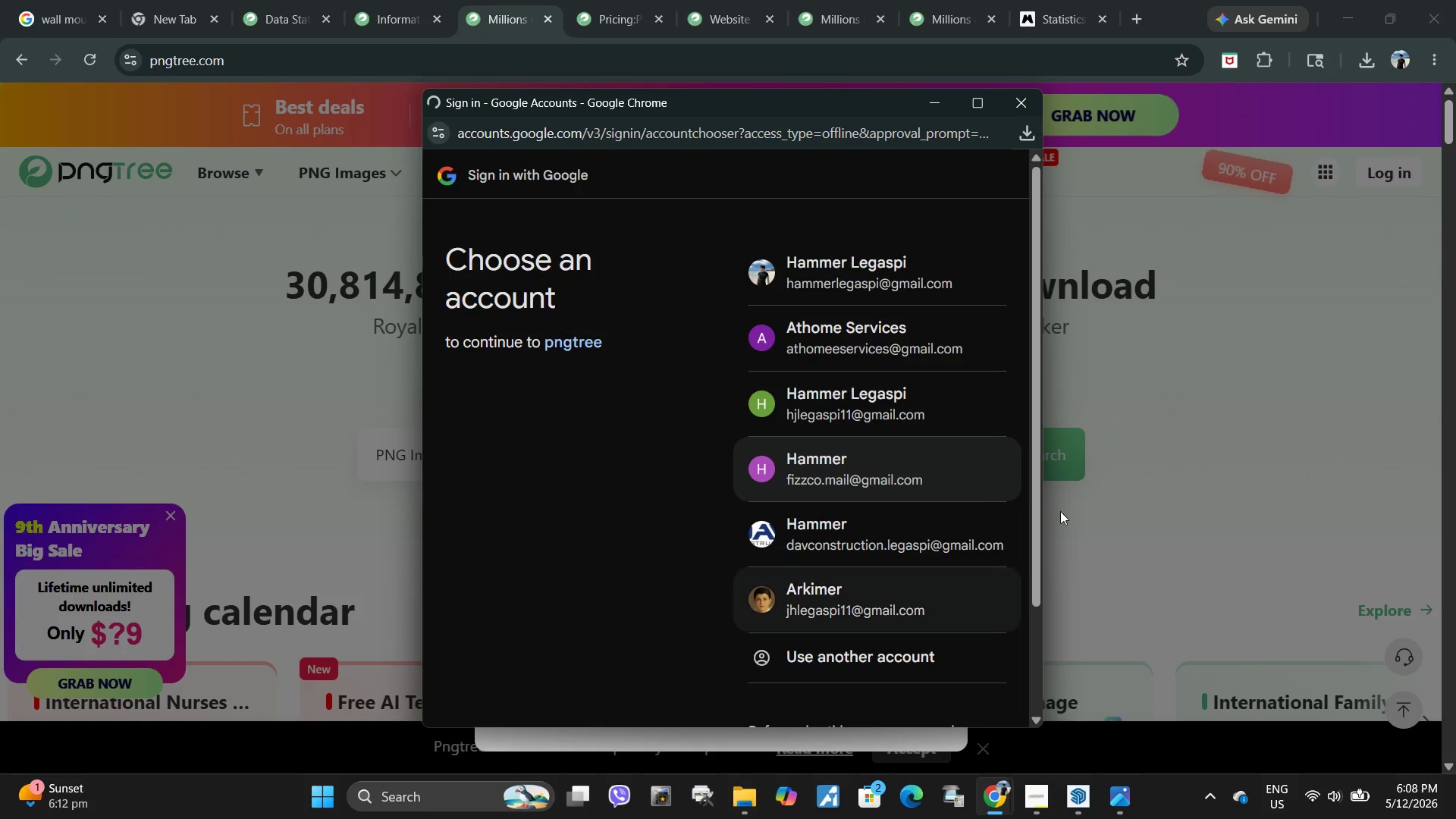 
scroll: coordinate [930, 496], scroll_direction: down, amount: 11.0
 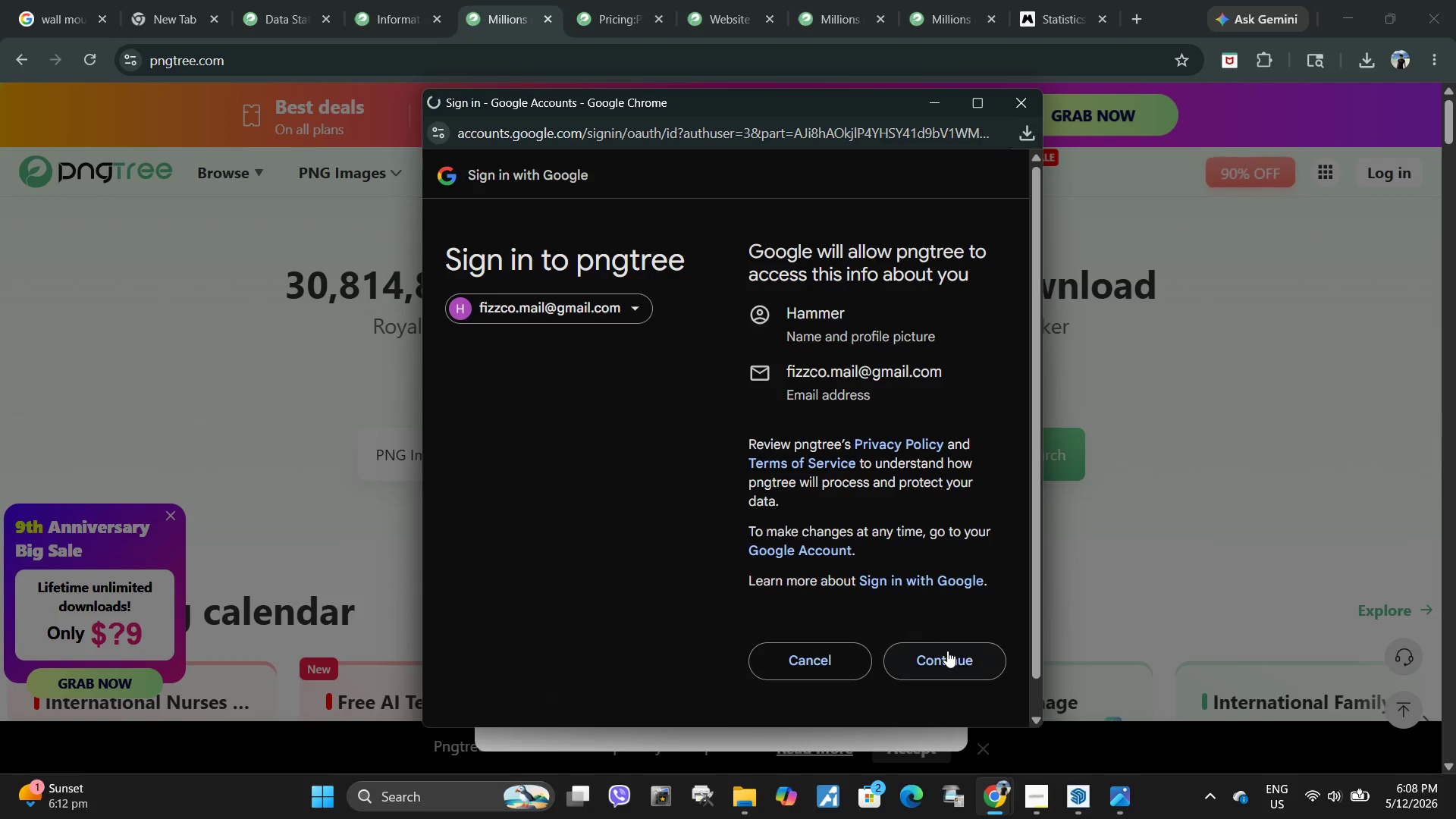 
wait(9.91)
 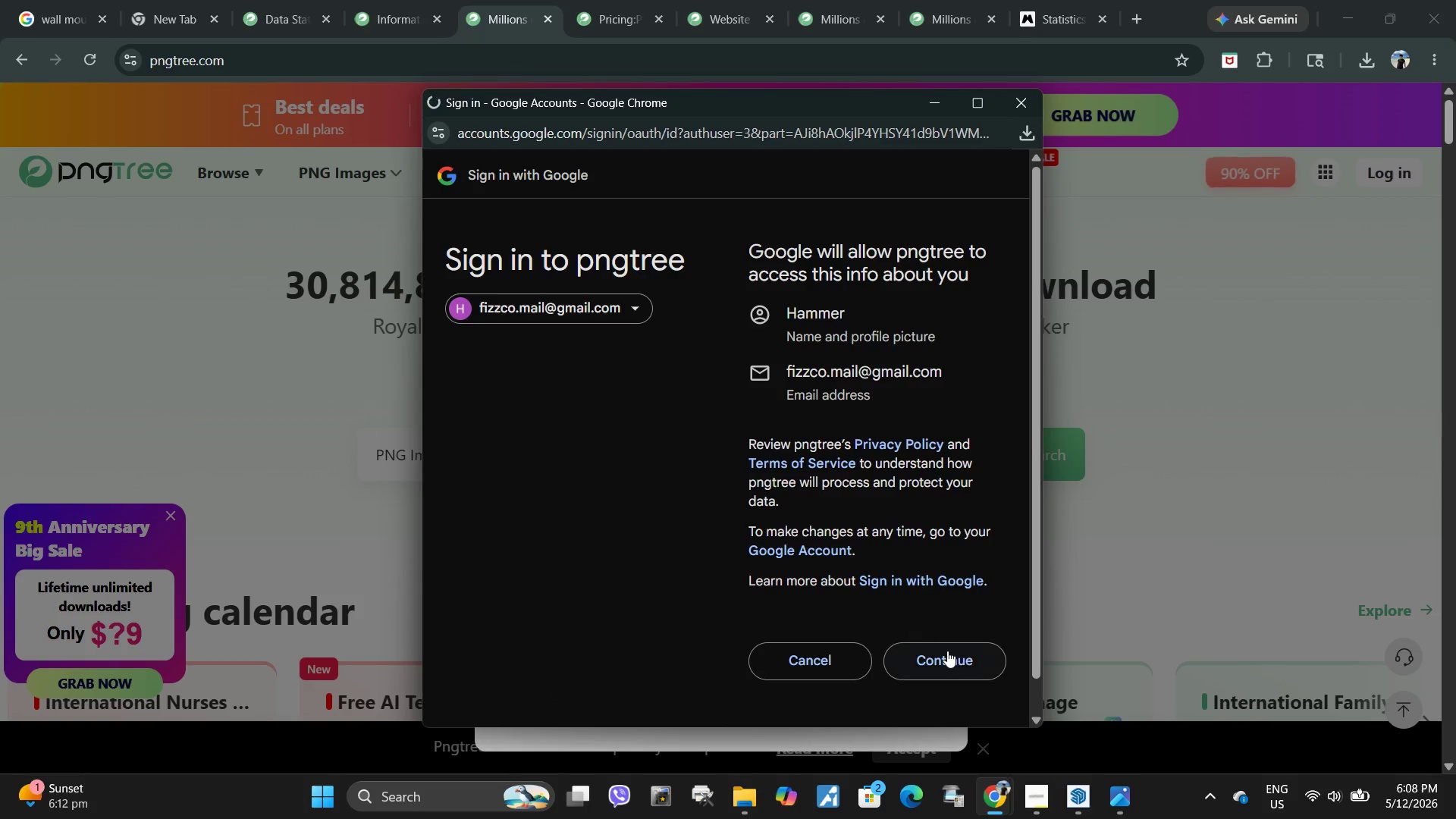 
scroll: coordinate [597, 331], scroll_direction: down, amount: 5.0
 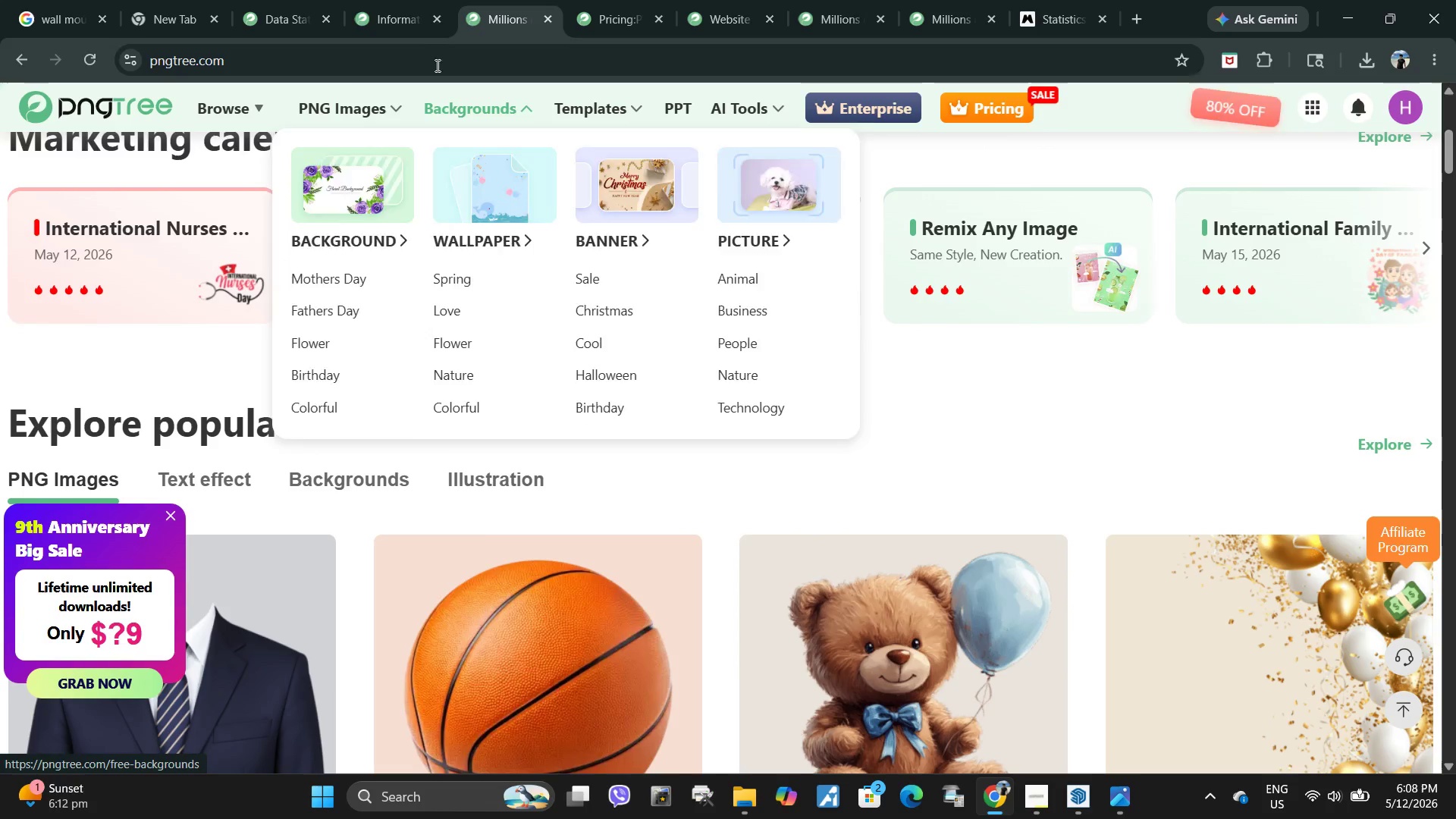 
left_click([394, 0])
 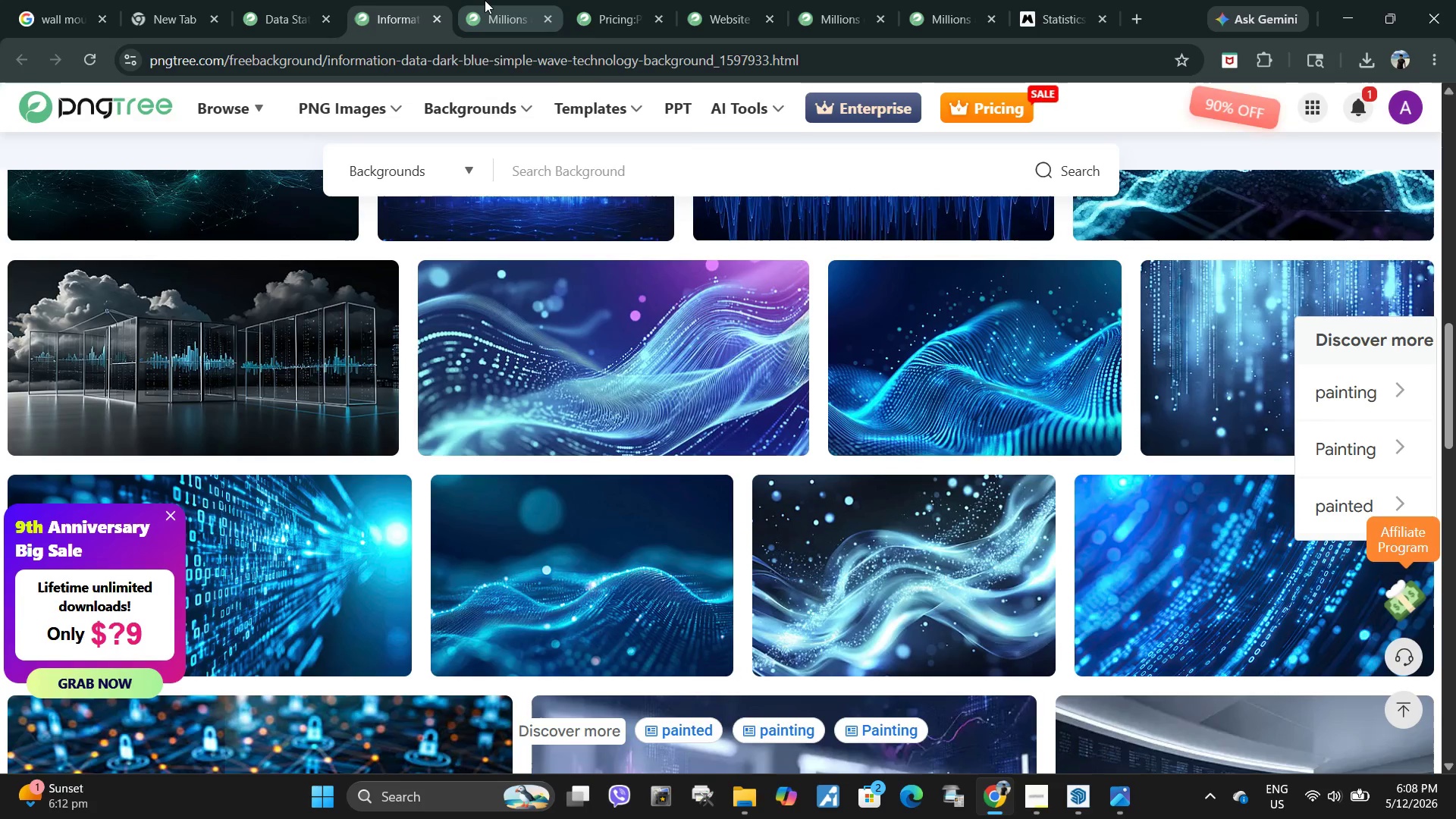 
left_click([485, 0])
 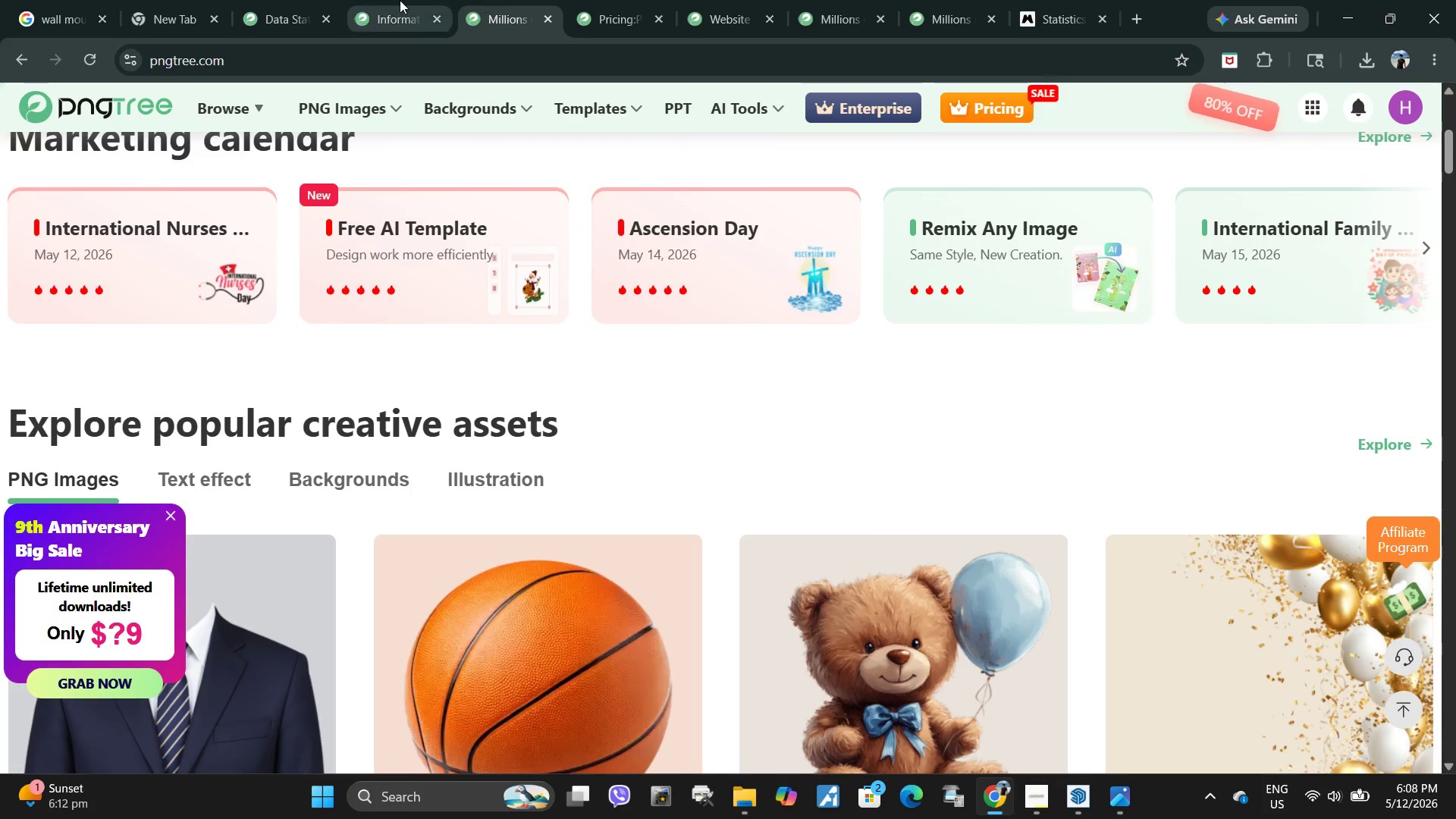 
left_click([400, 0])
 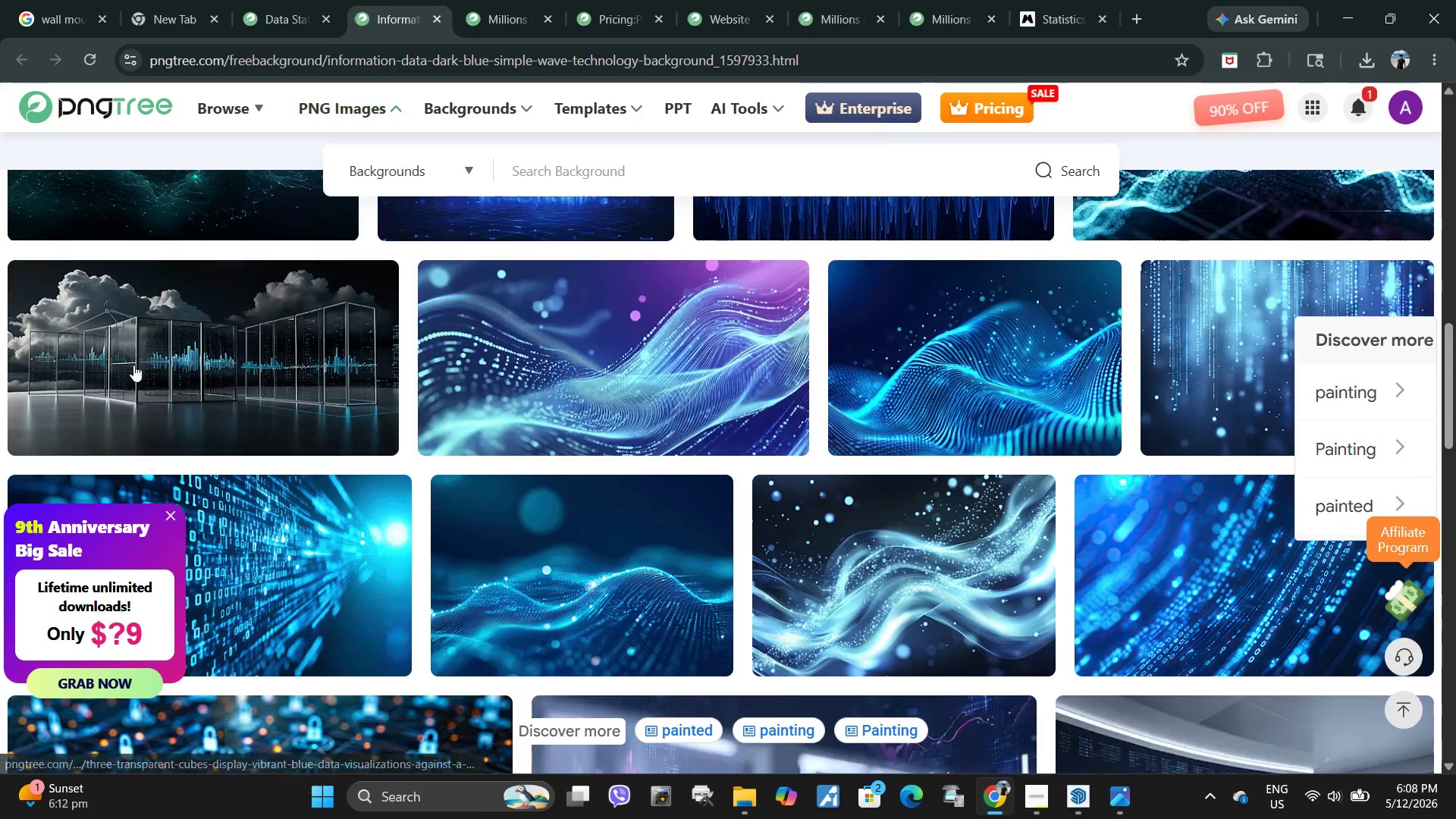 
left_click([93, 351])
 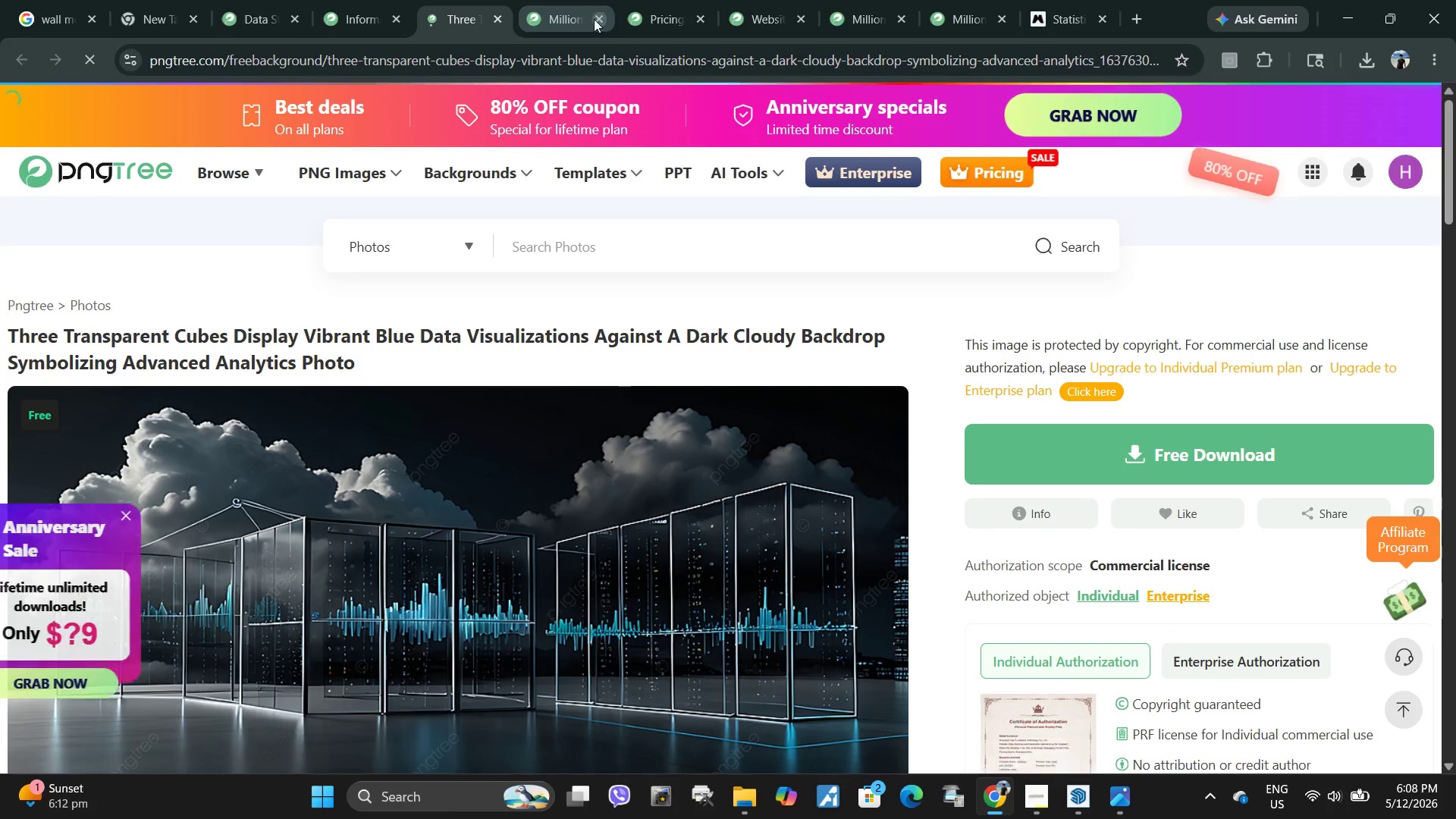 
left_click([601, 23])
 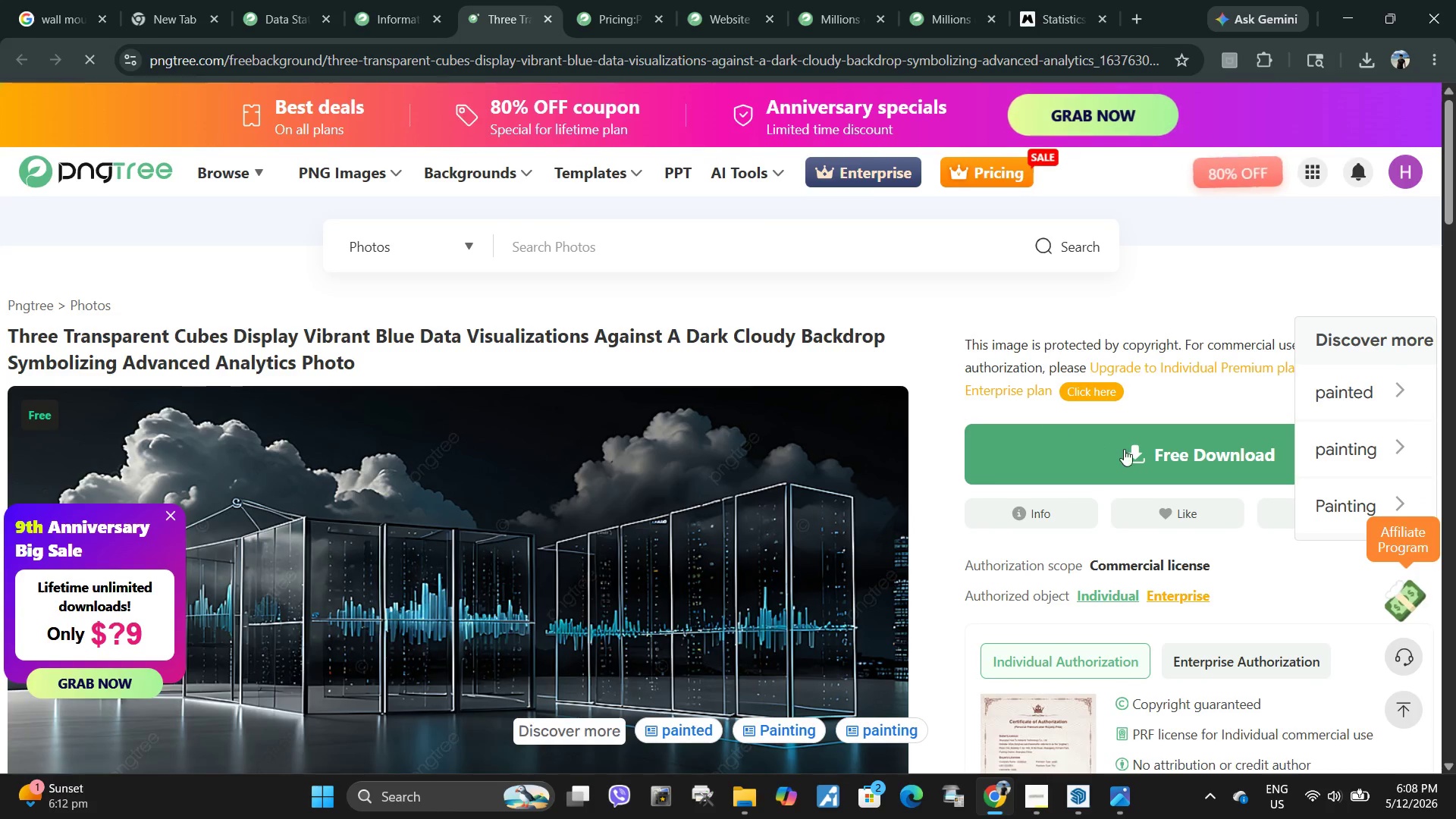 
left_click([1124, 449])
 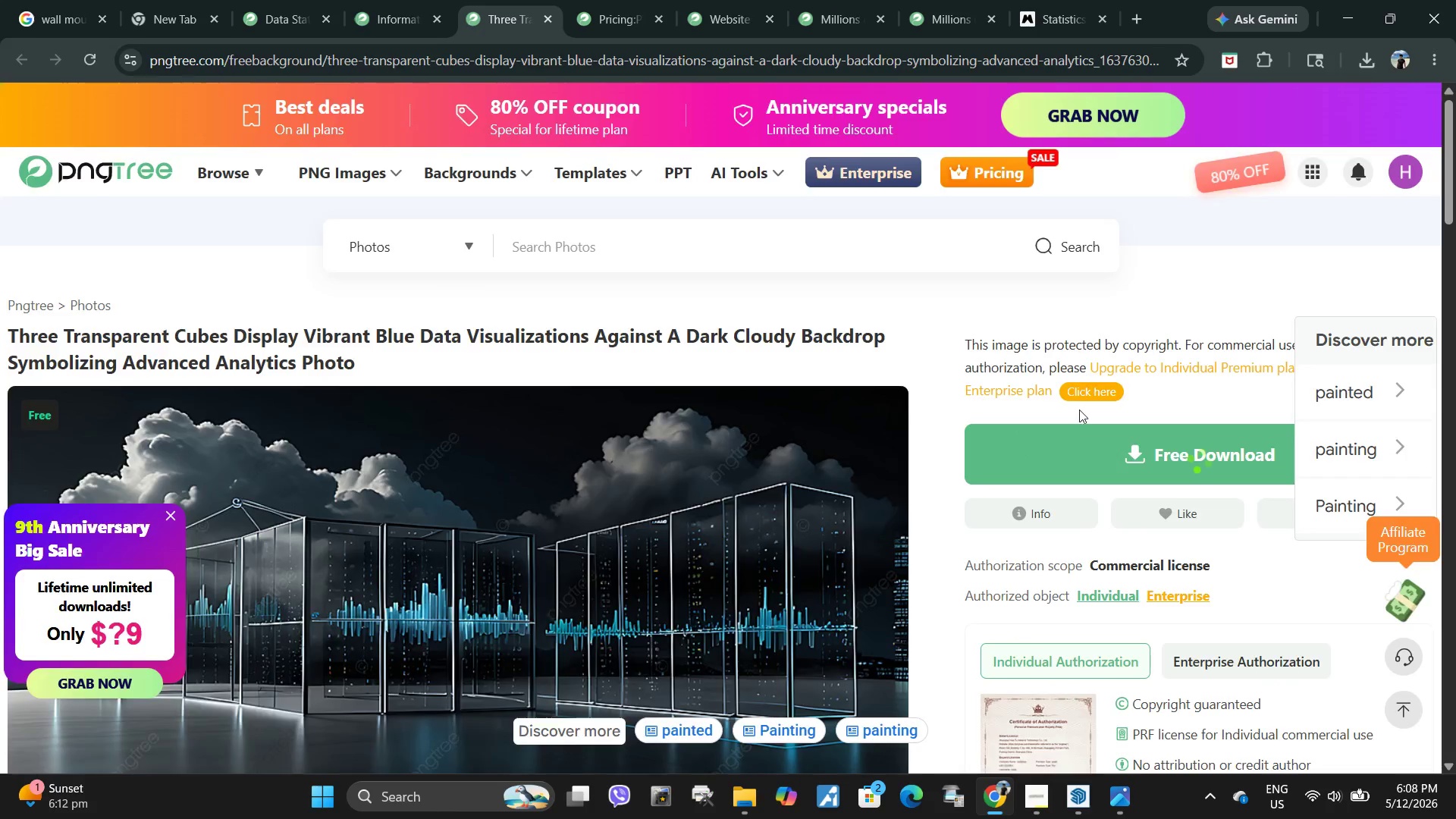 
scroll: coordinate [927, 329], scroll_direction: down, amount: 1.0
 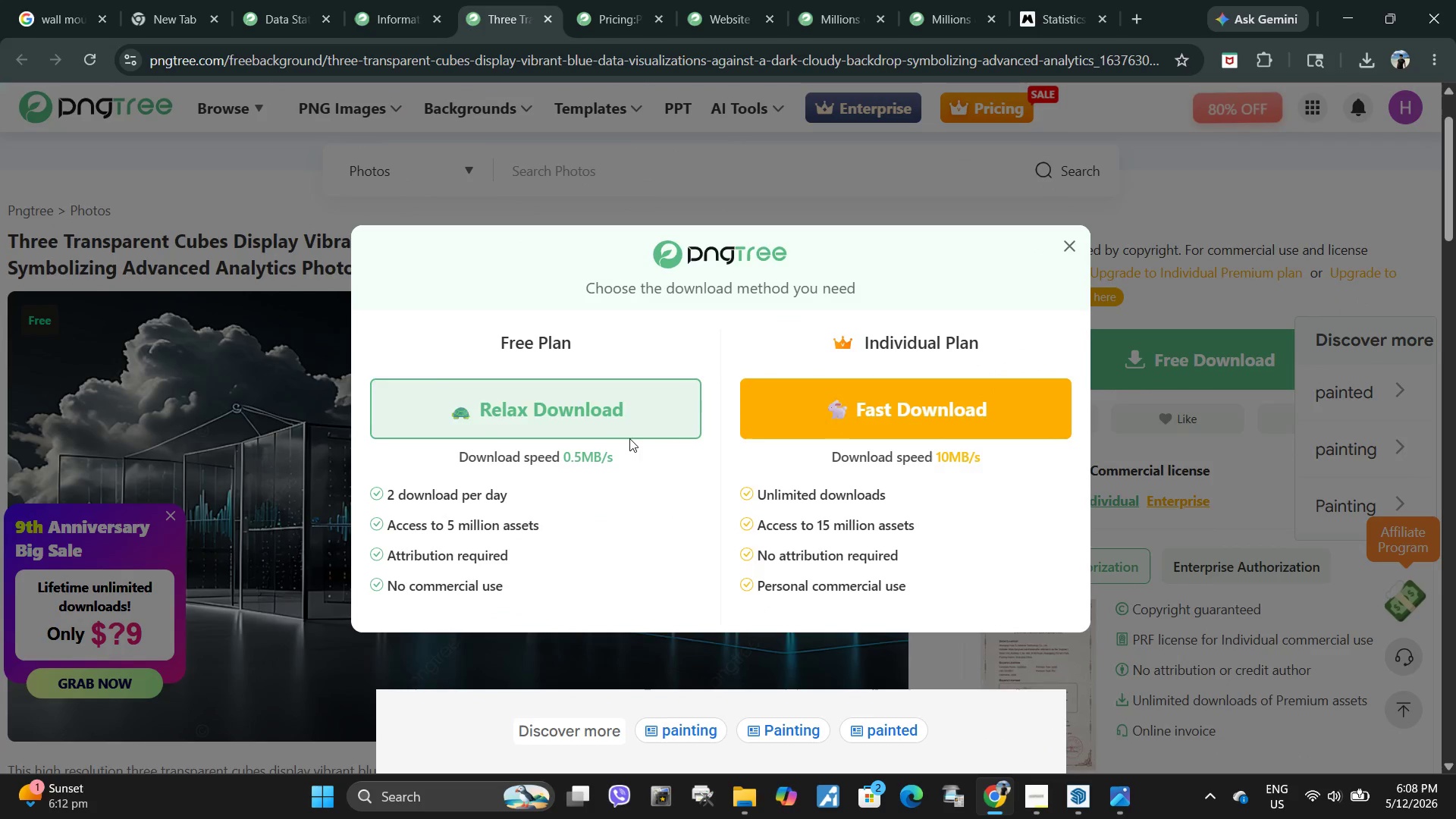 
double_click([629, 413])
 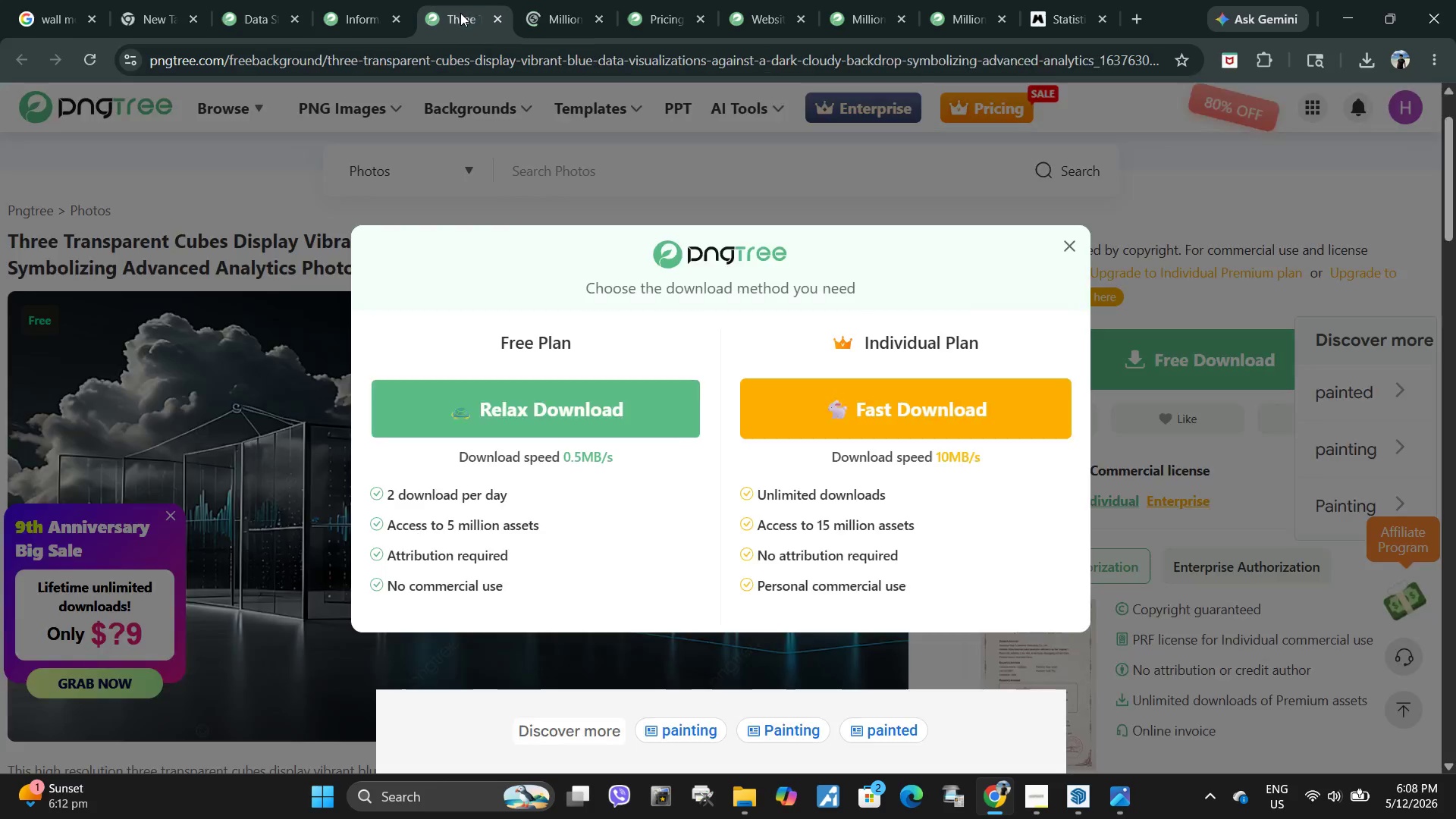 
double_click([375, 0])
 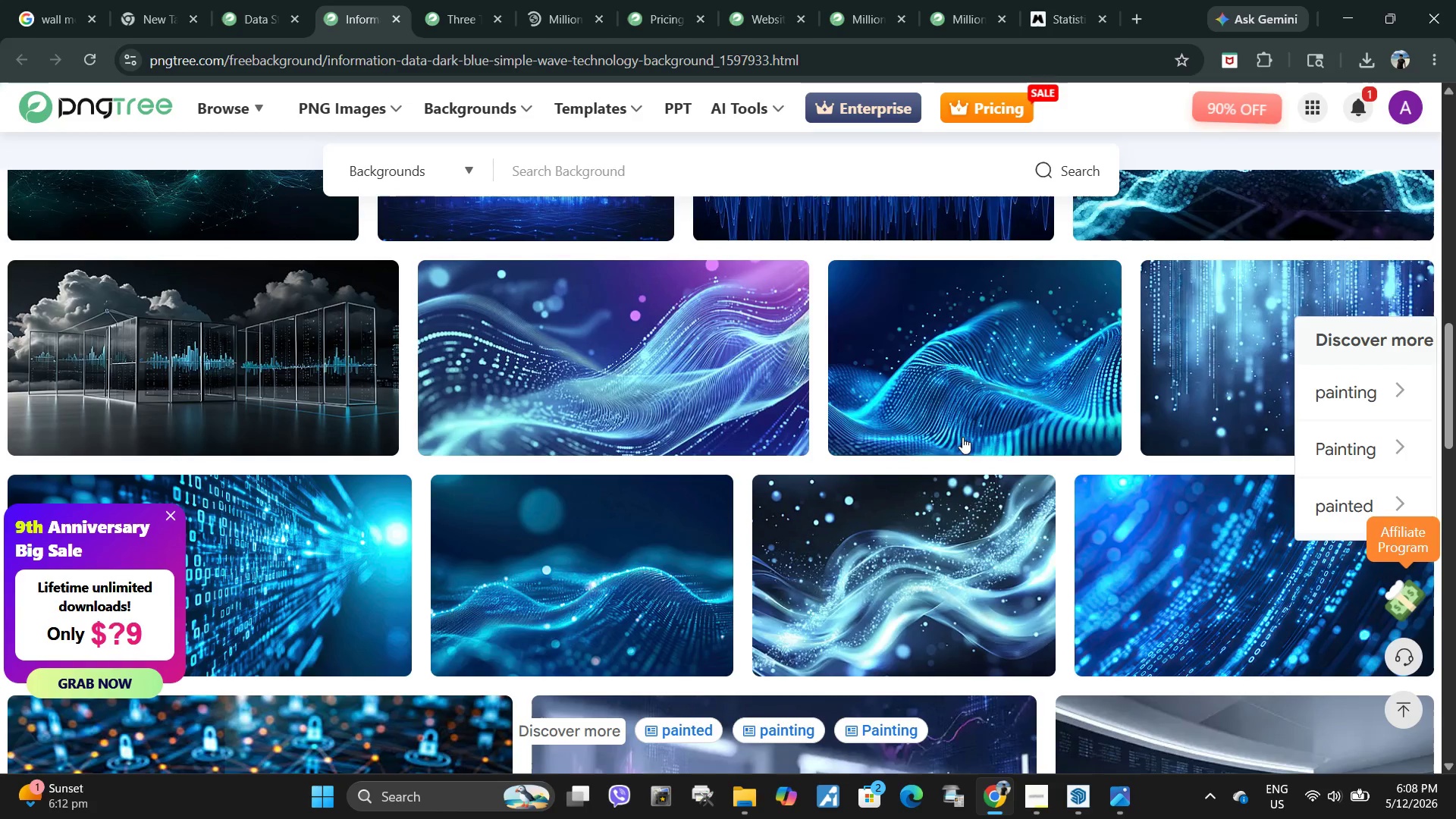 
scroll: coordinate [969, 448], scroll_direction: up, amount: 2.0
 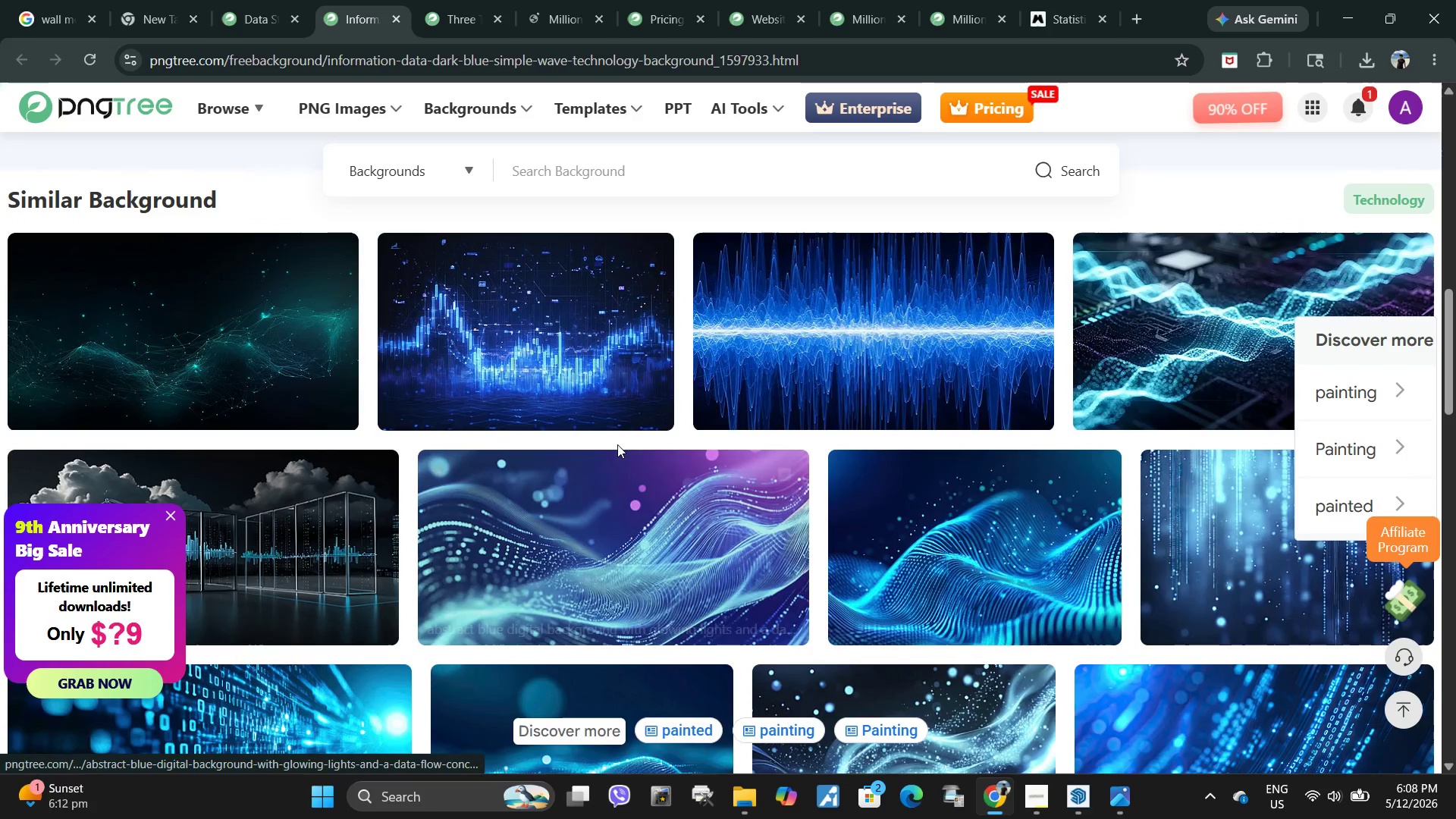 
scroll: coordinate [394, 461], scroll_direction: down, amount: 9.0
 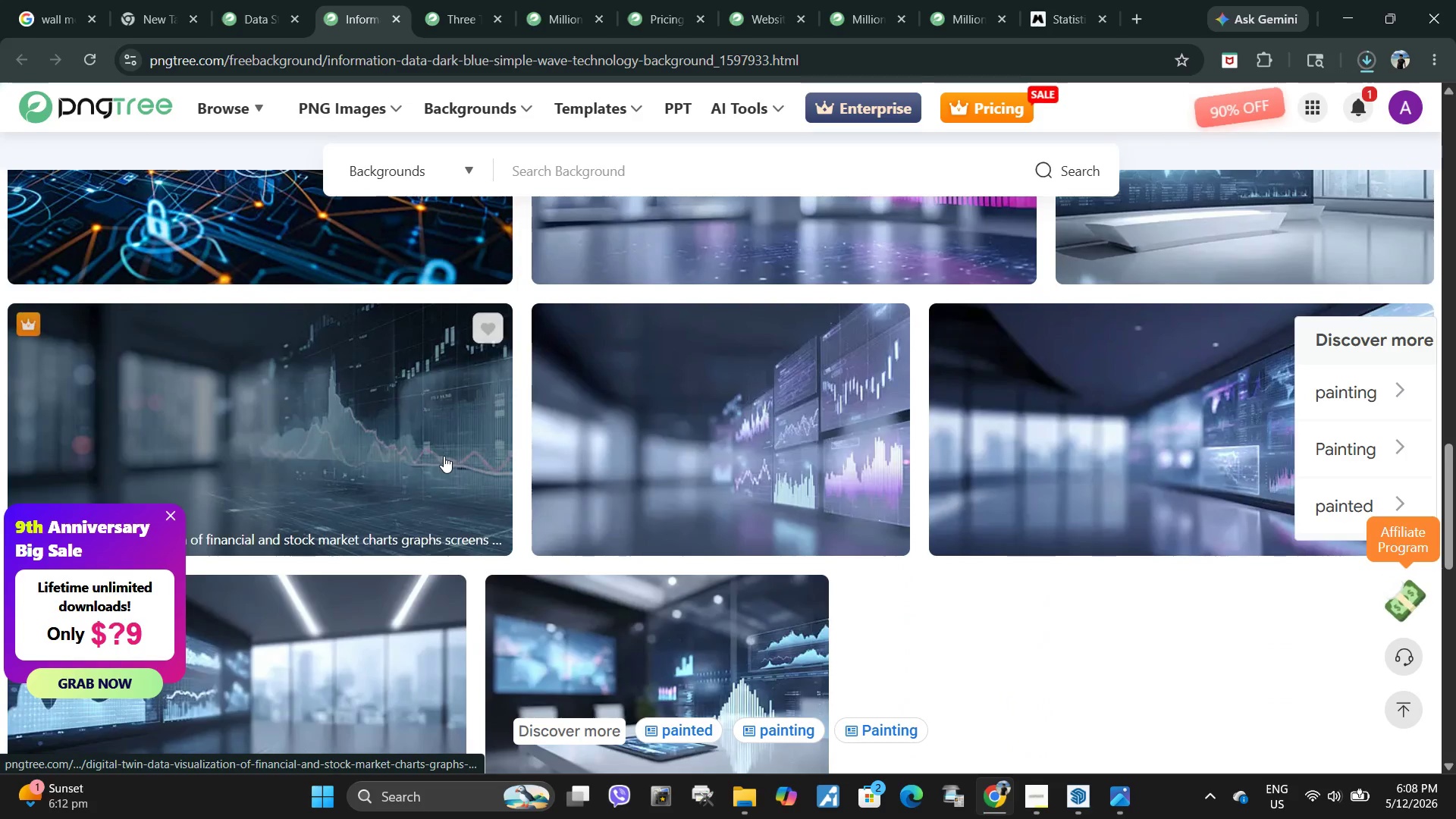 
scroll: coordinate [590, 468], scroll_direction: up, amount: 10.0
 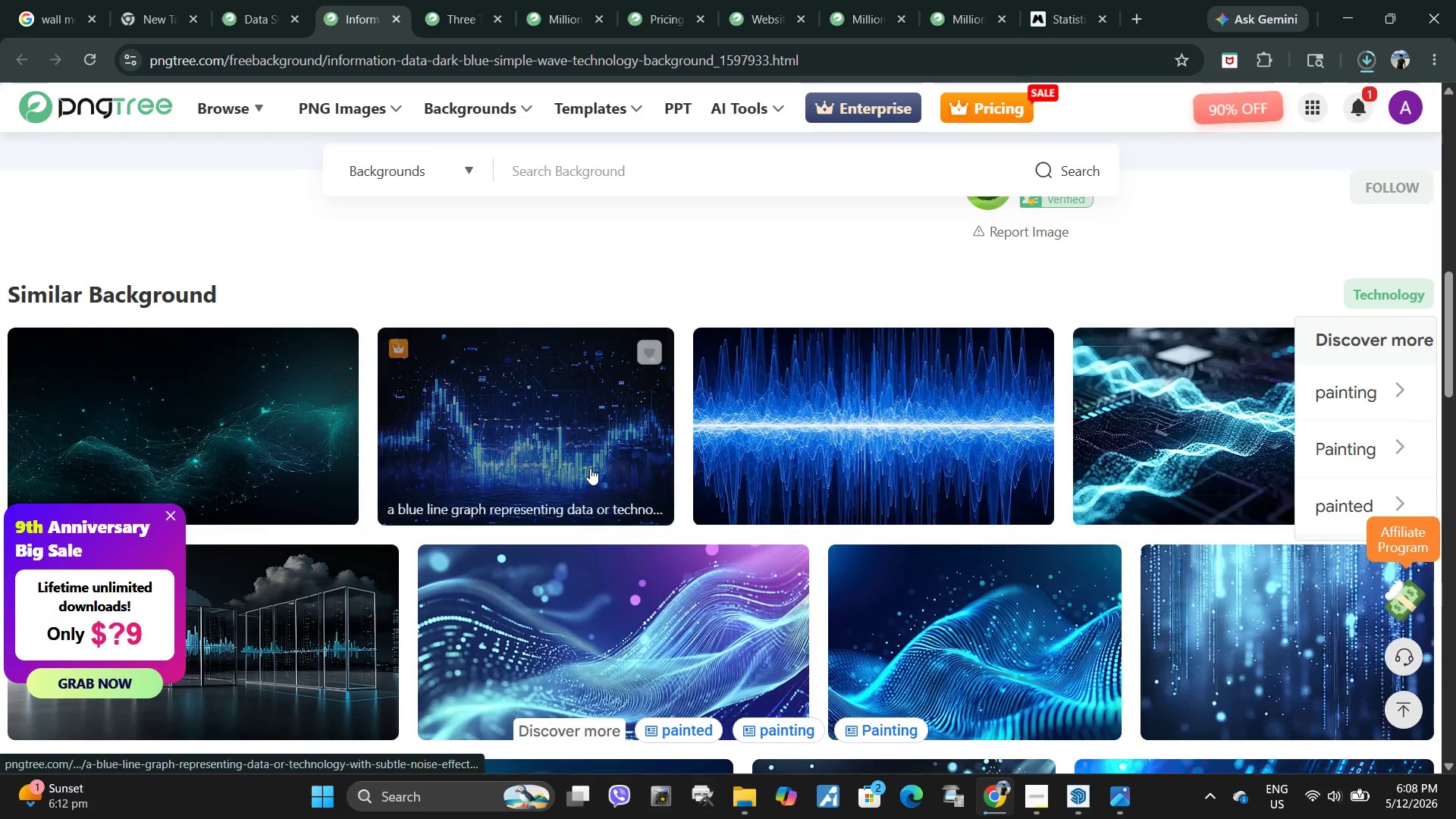 
scroll: coordinate [590, 468], scroll_direction: down, amount: 2.0
 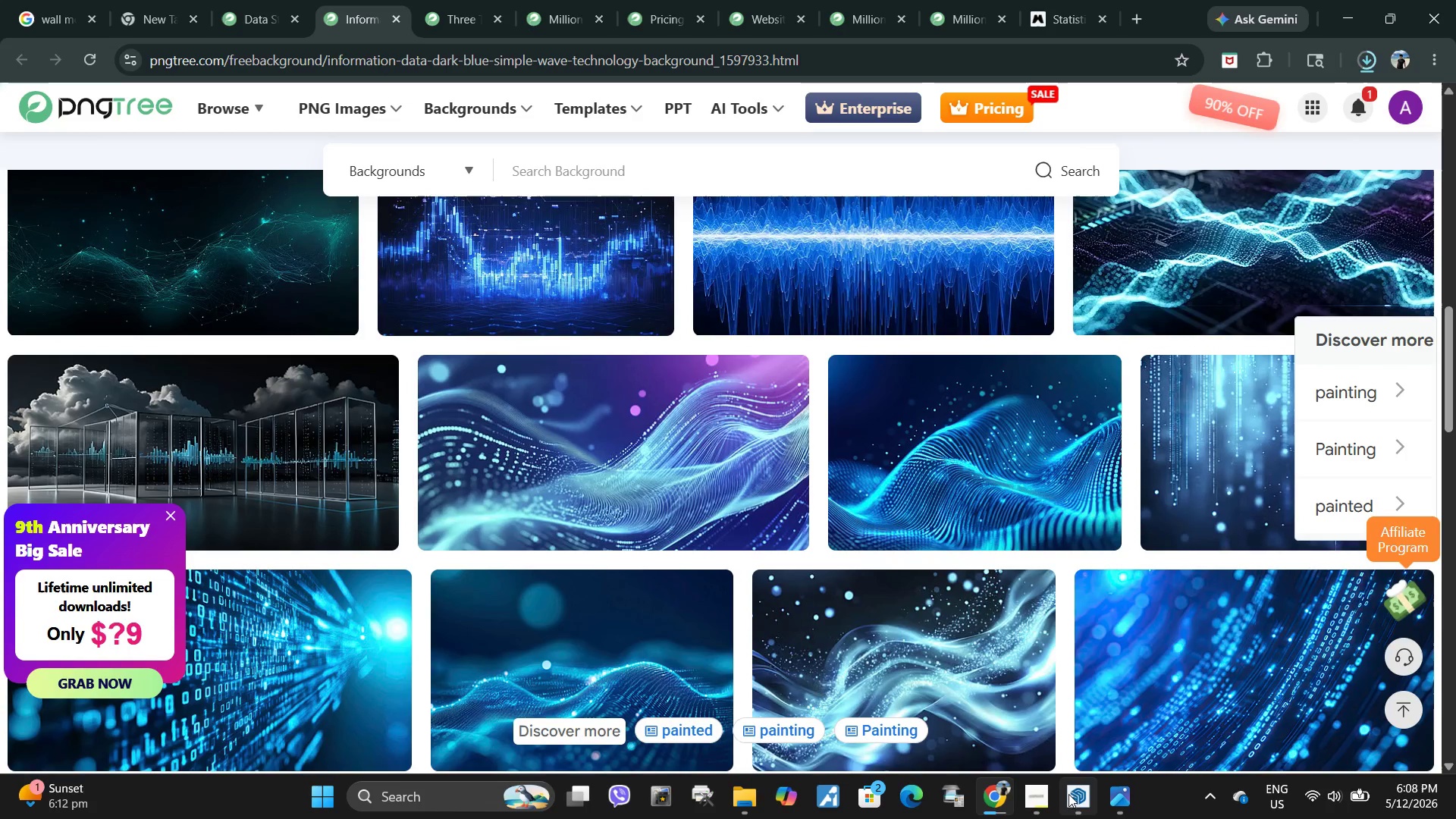 
left_click([1078, 799])
 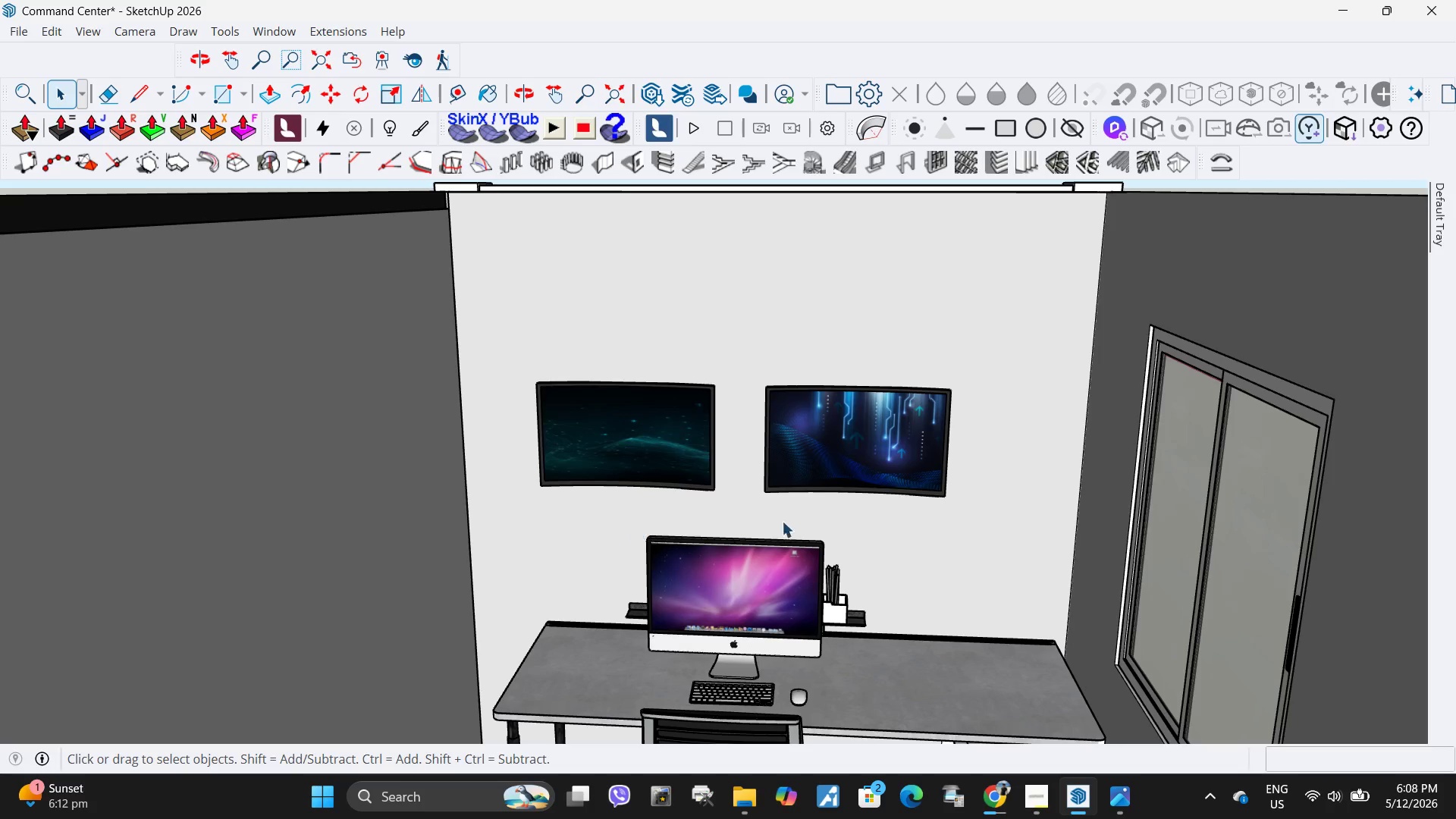 
left_click_drag(start_coordinate=[731, 585], to_coordinate=[731, 579])
 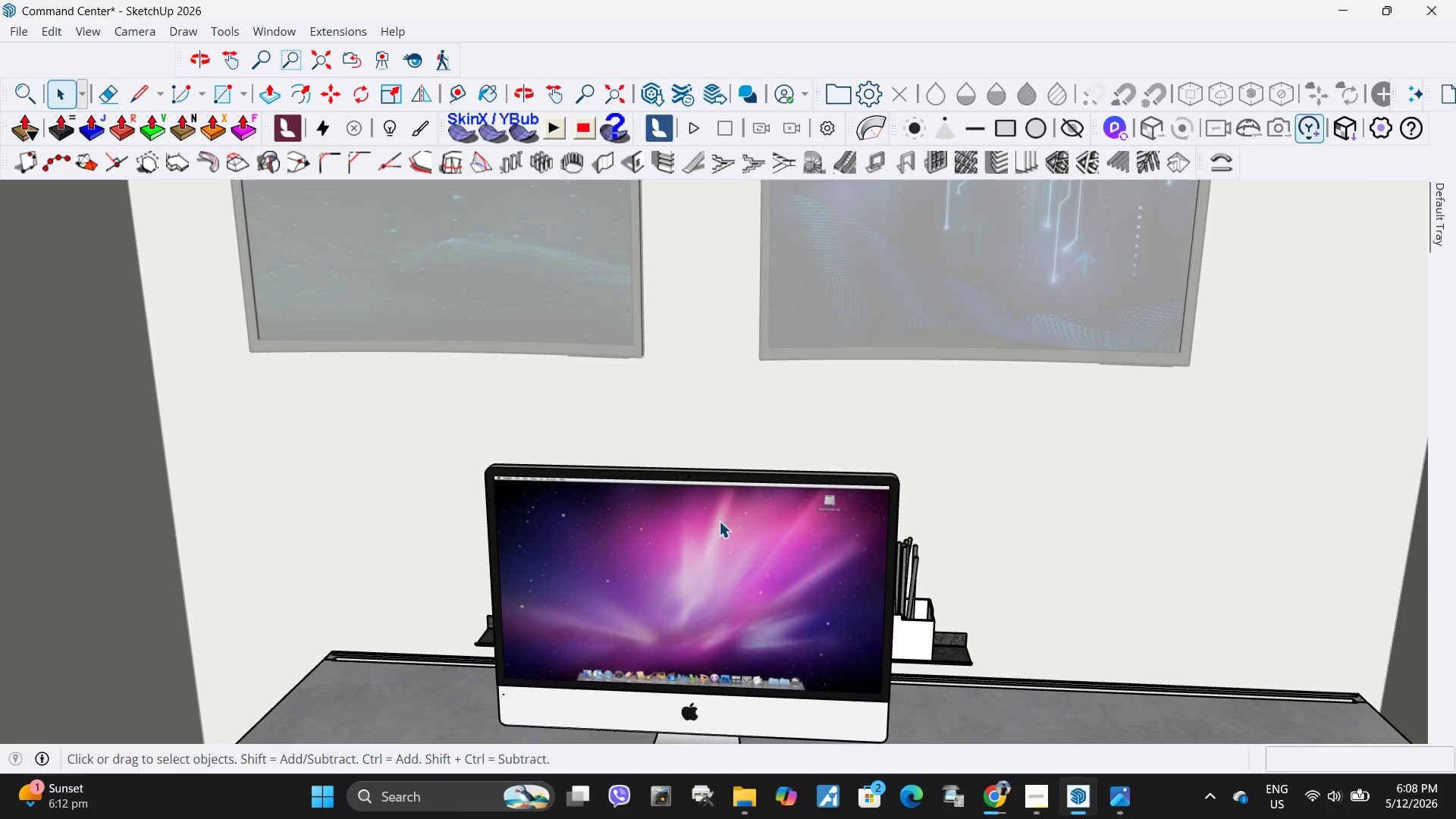 
scroll: coordinate [754, 595], scroll_direction: up, amount: 8.0
 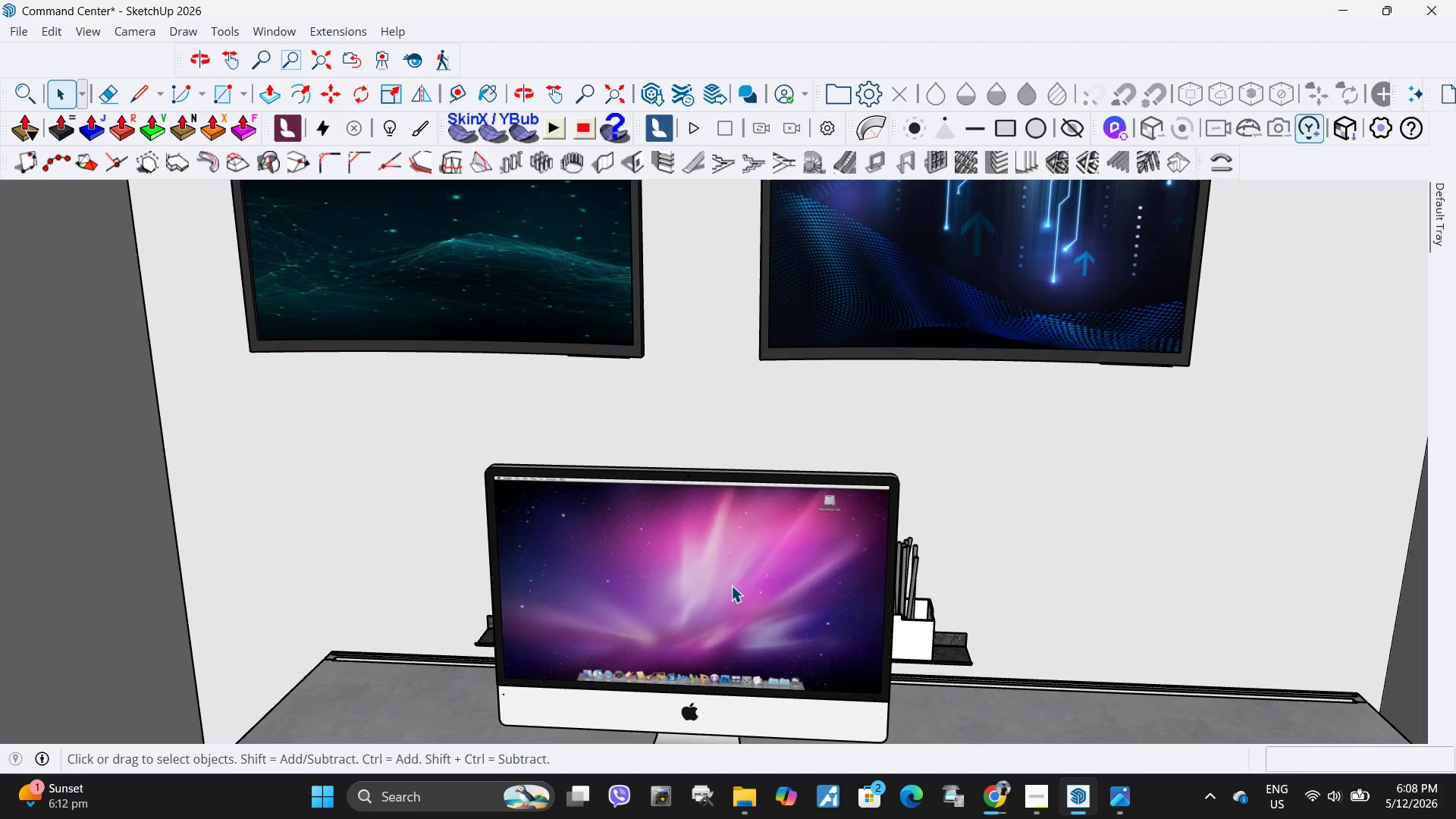 
triple_click([716, 531])
 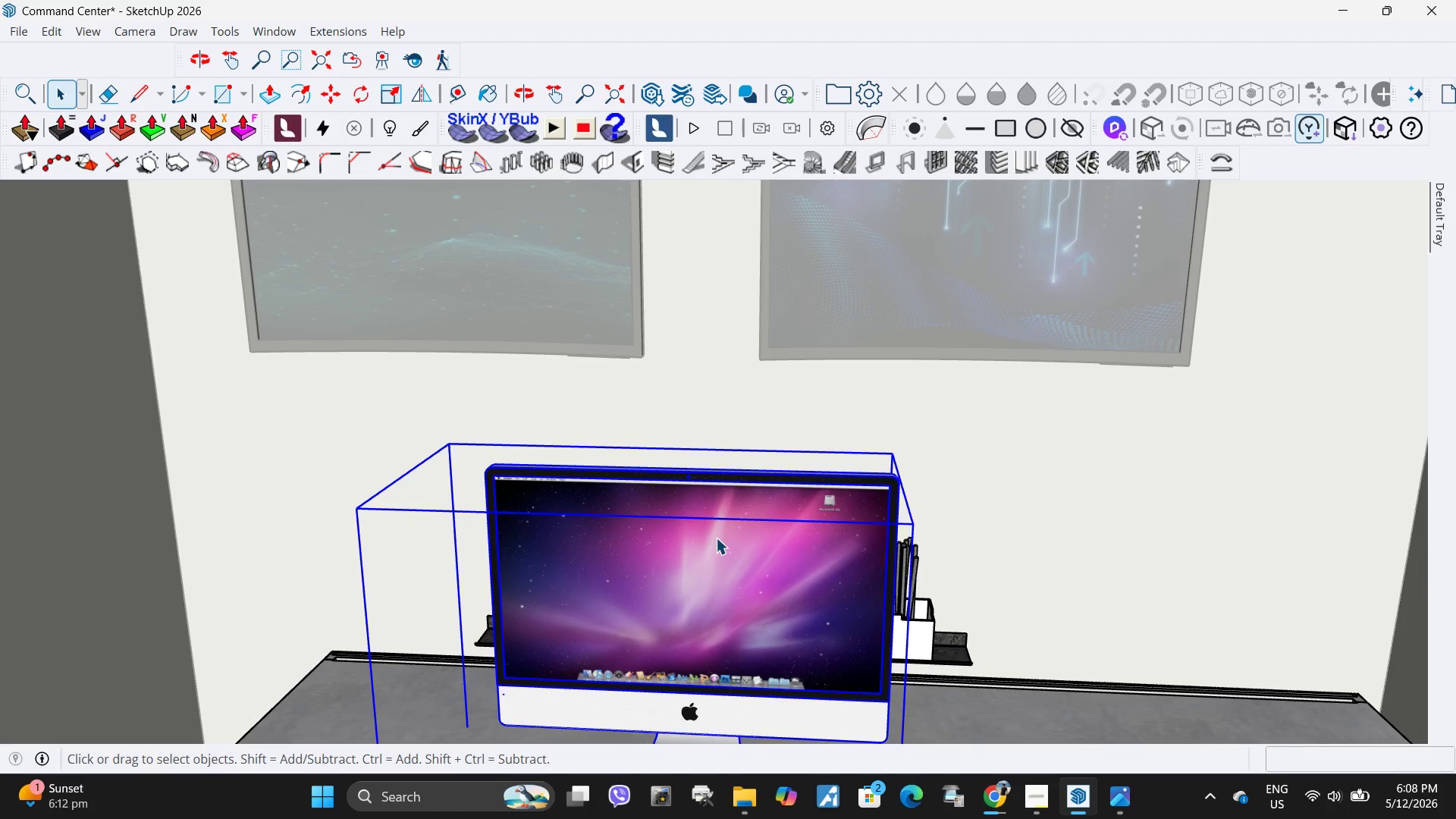 
triple_click([718, 547])
 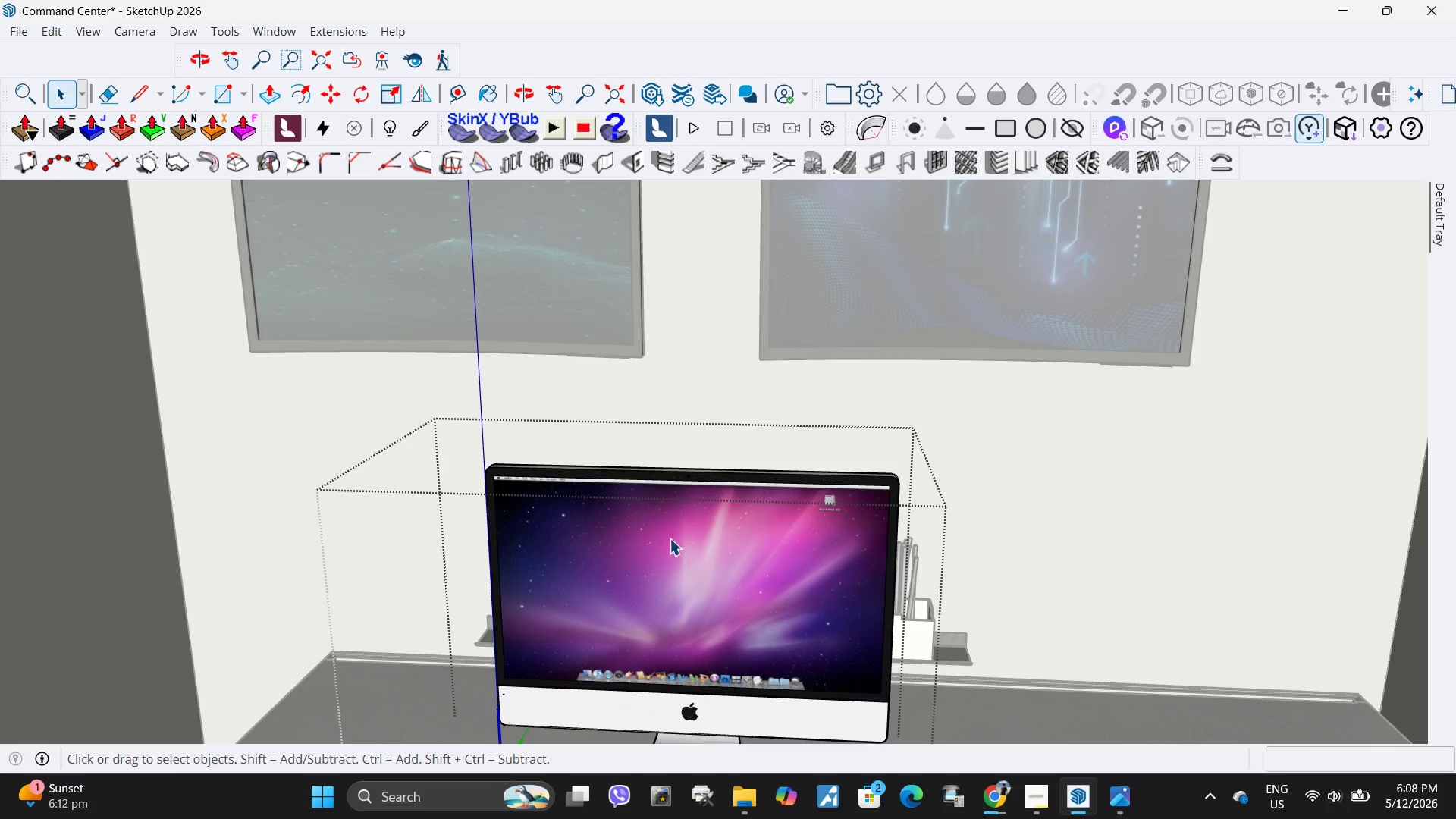 
triple_click([630, 534])
 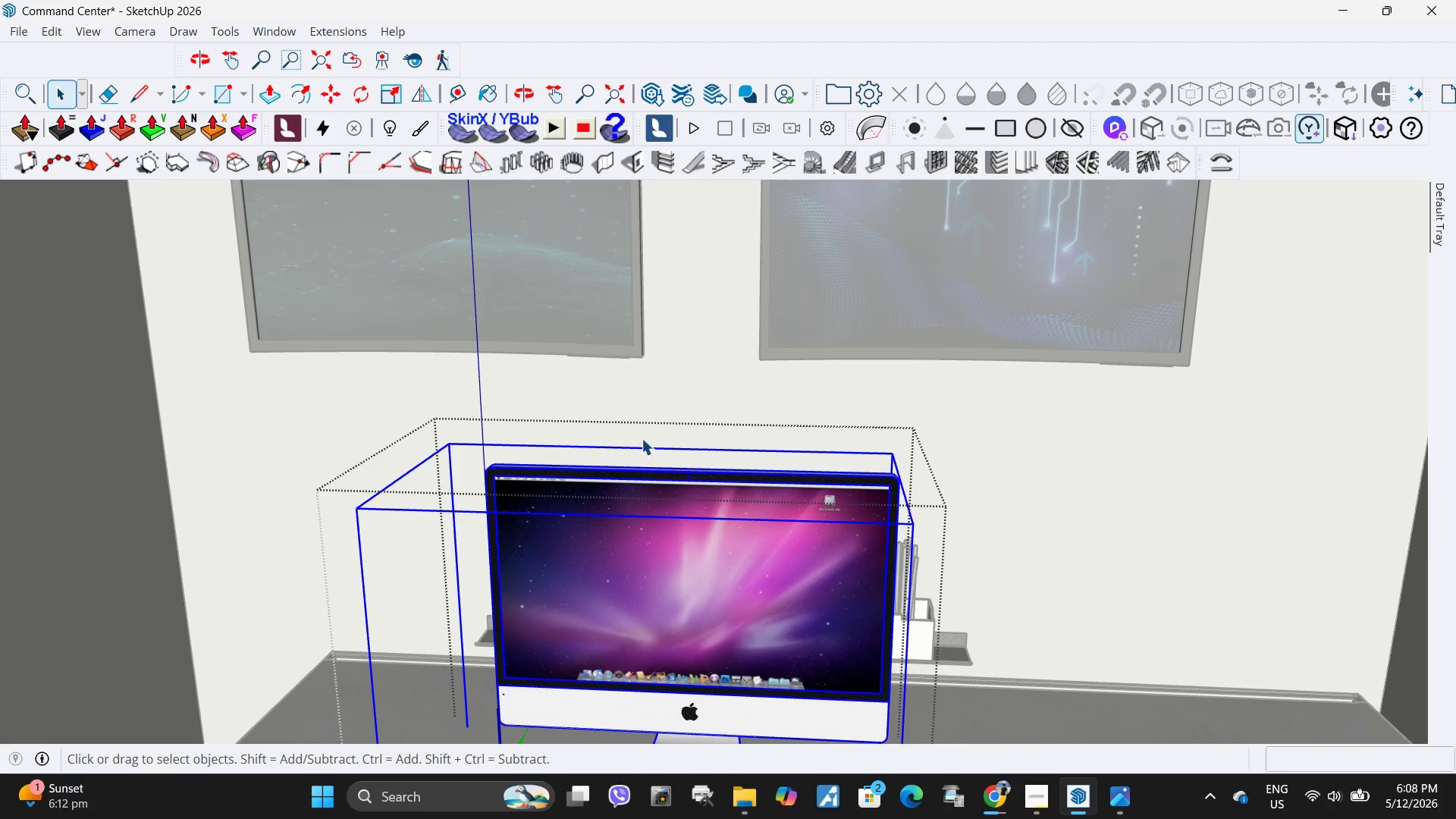 
left_click_drag(start_coordinate=[617, 557], to_coordinate=[623, 554])
 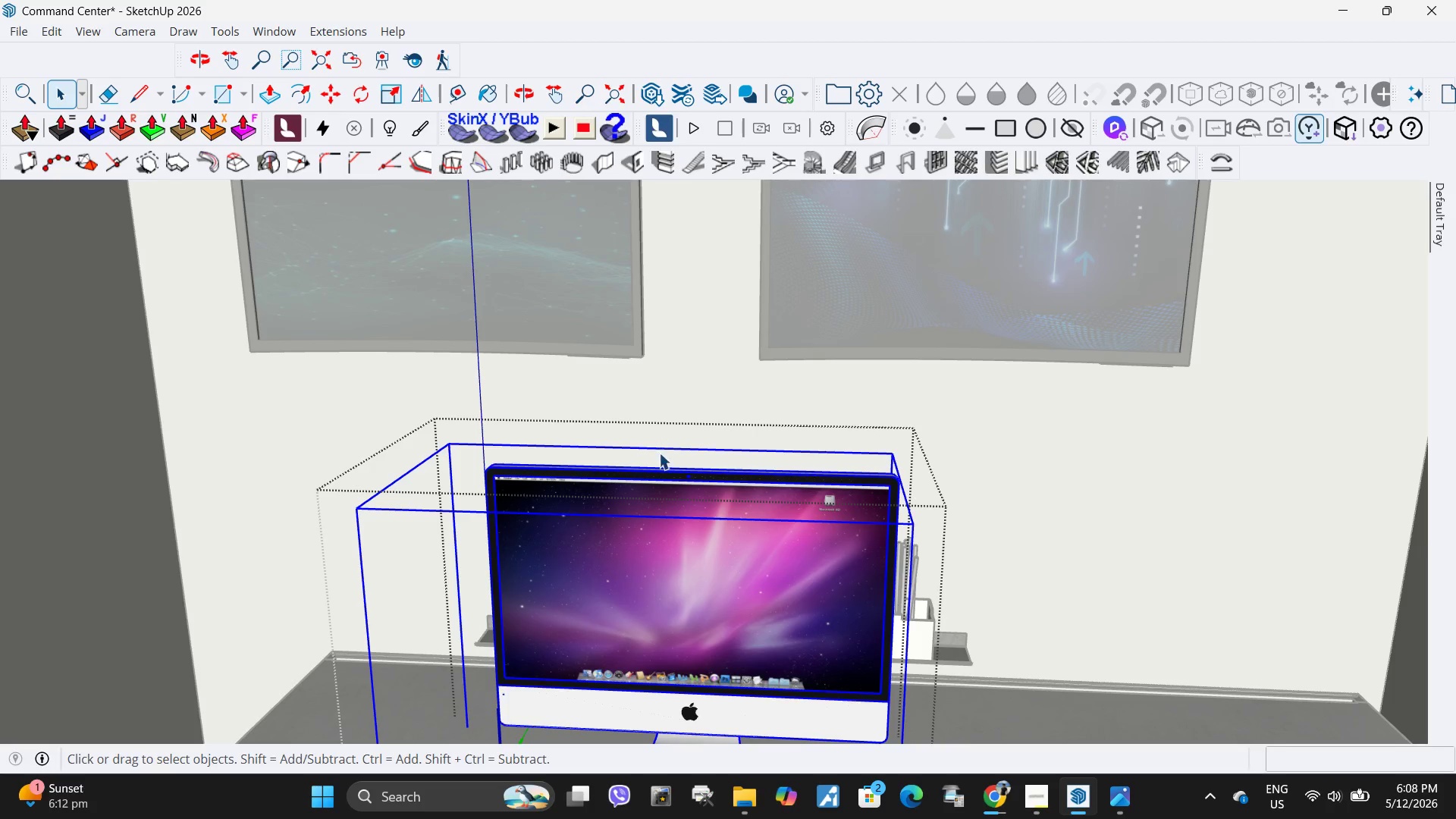 
triple_click([677, 561])
 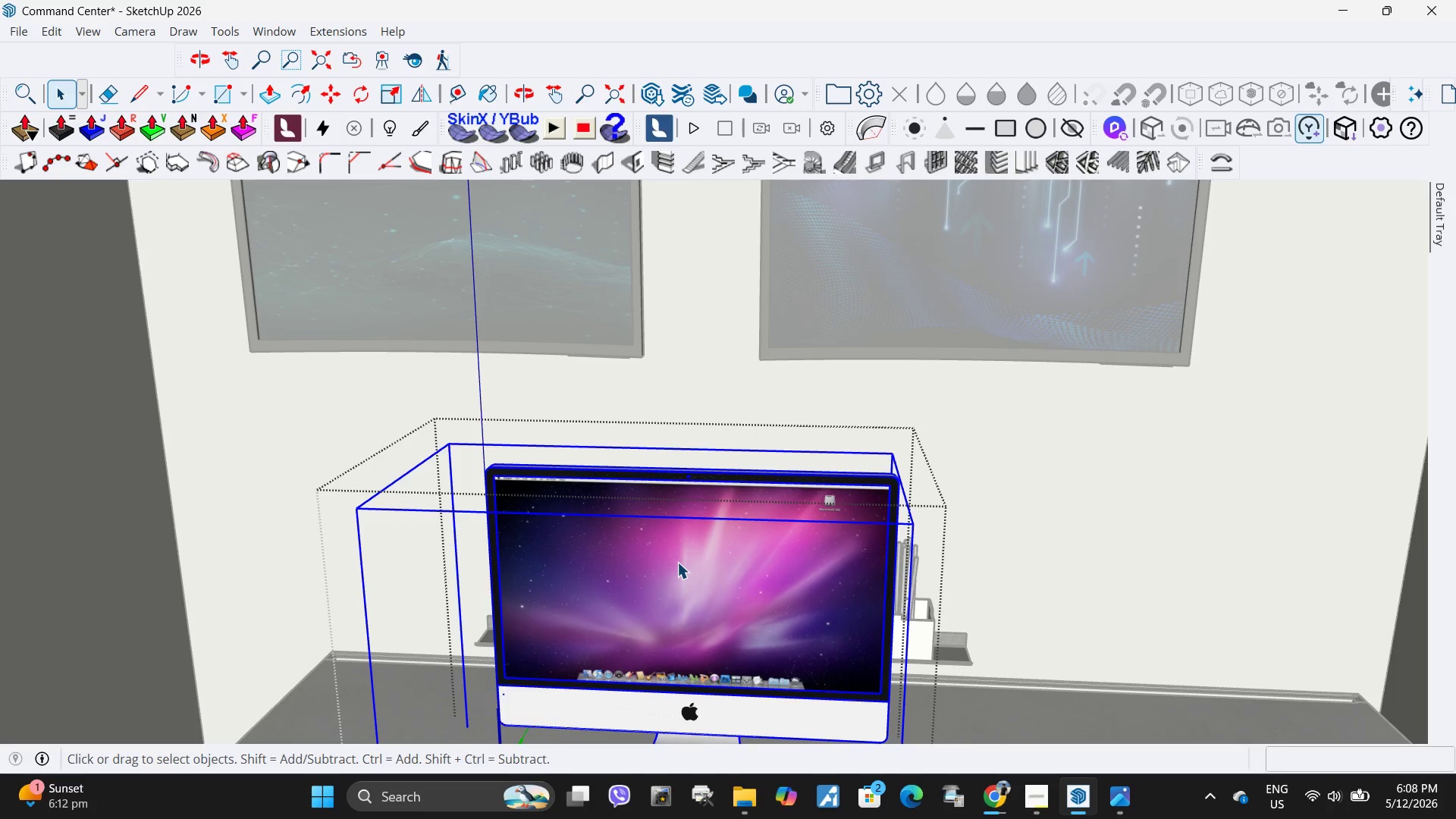 
triple_click([677, 562])
 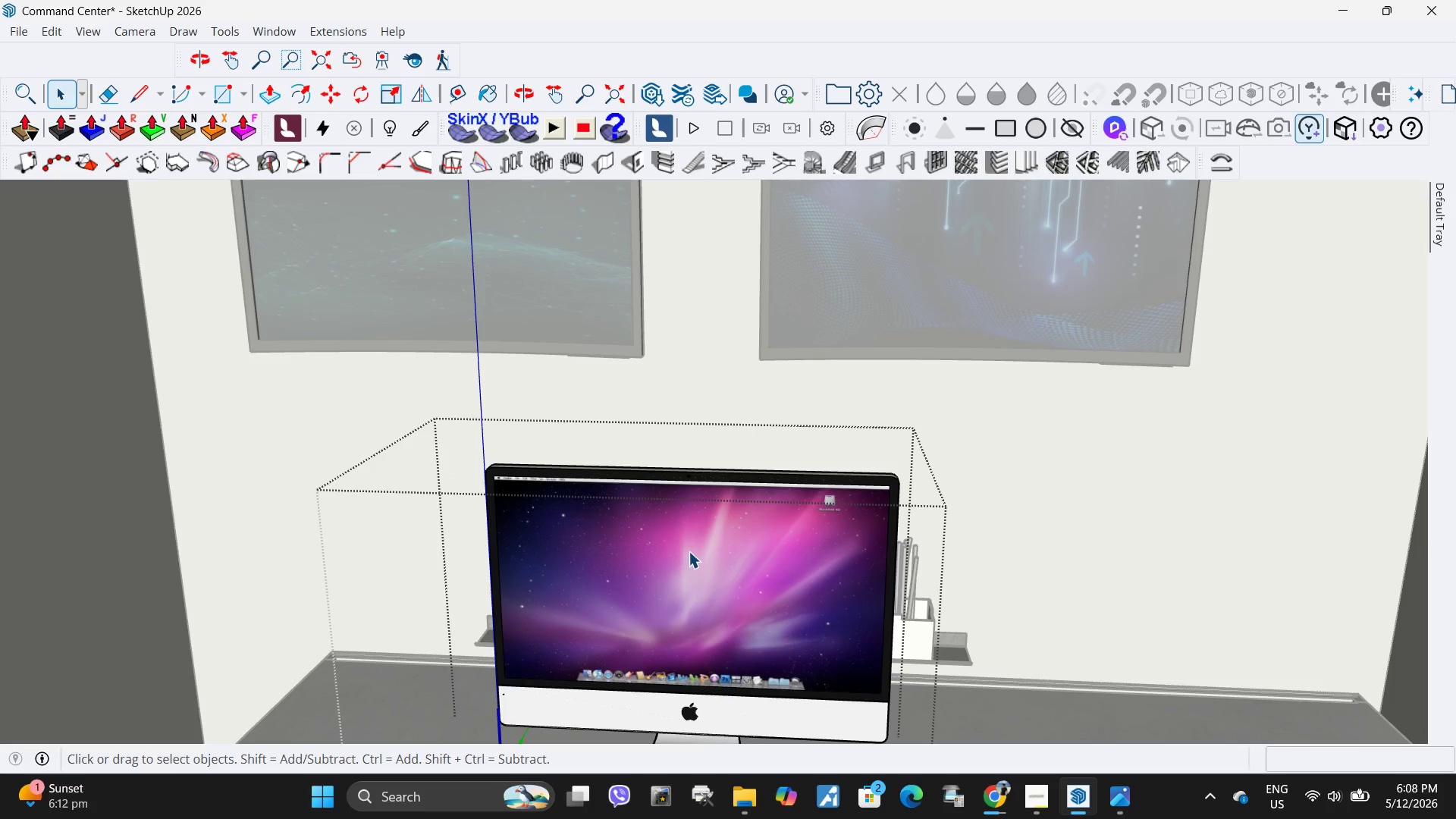 
triple_click([691, 551])
 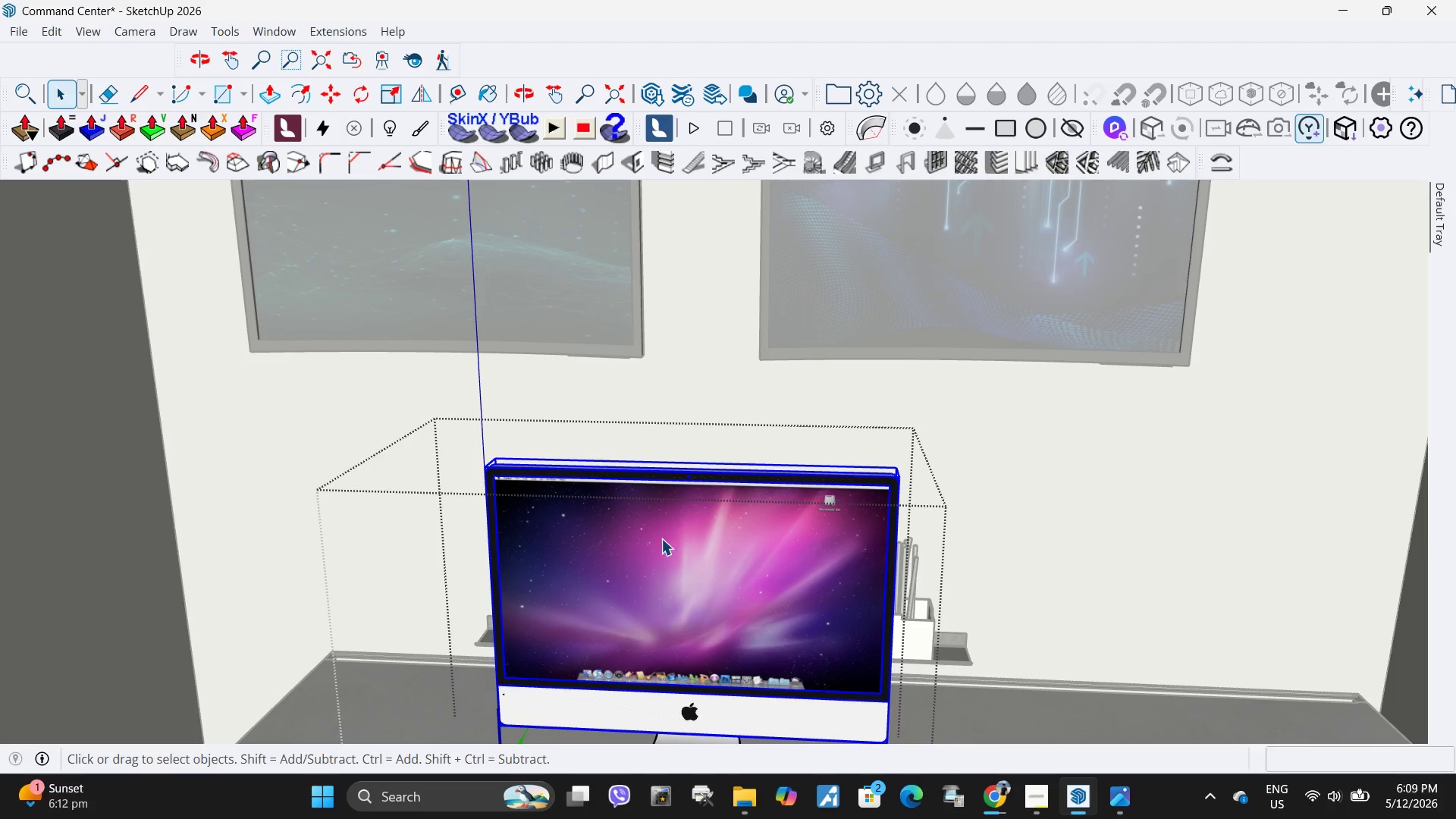 
left_click_drag(start_coordinate=[623, 558], to_coordinate=[620, 559])
 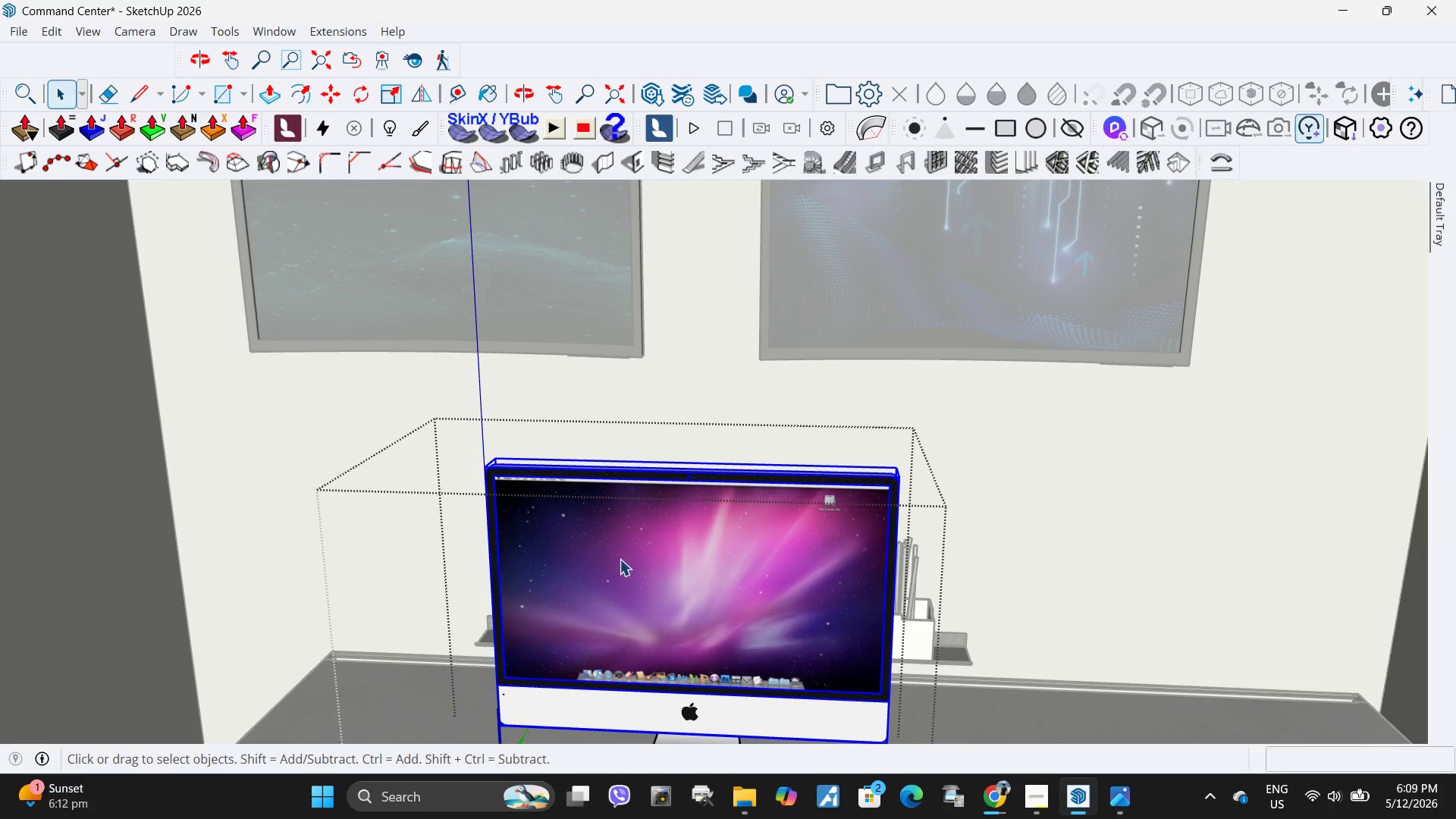 
triple_click([620, 559])
 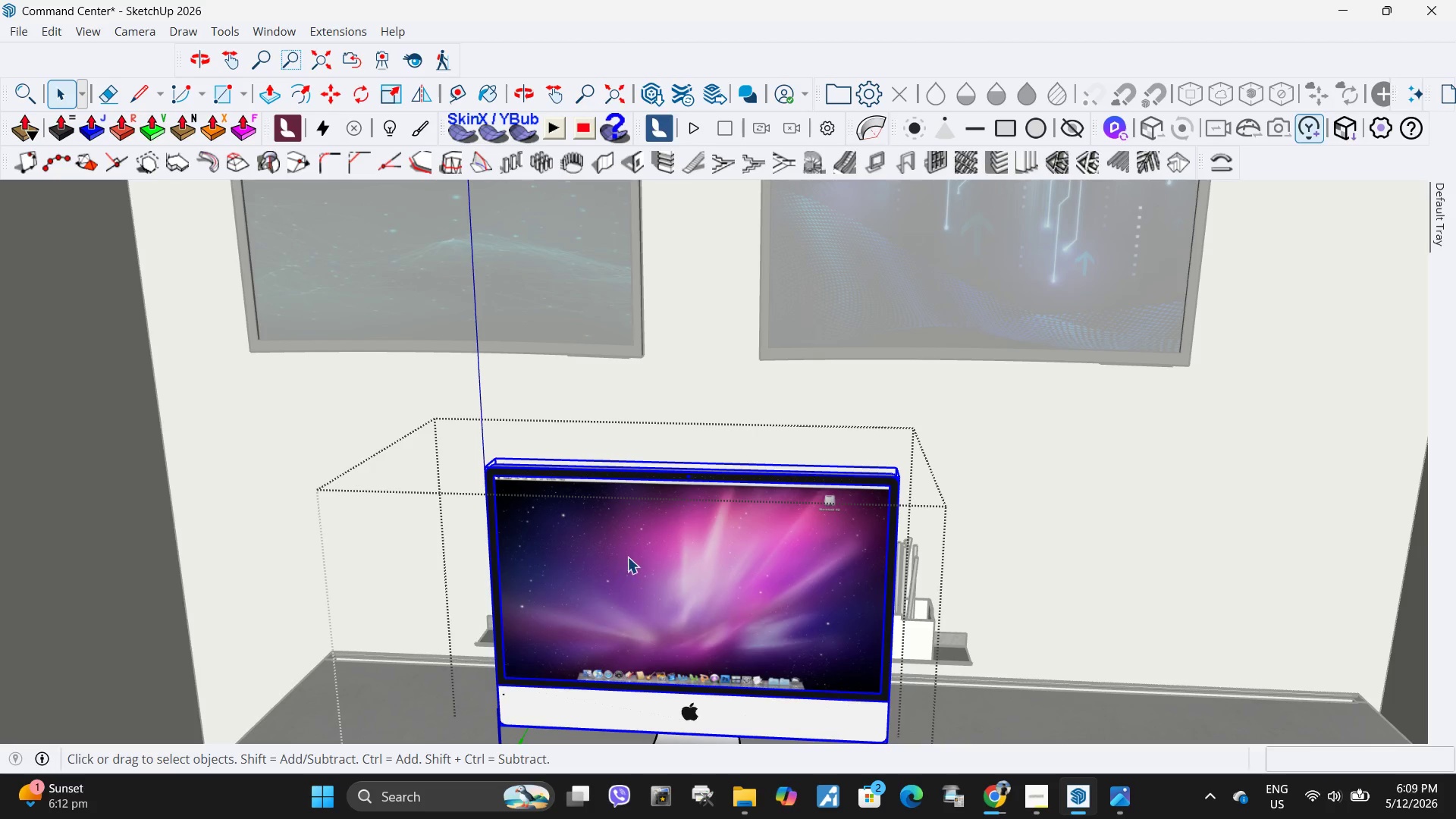 
triple_click([628, 555])
 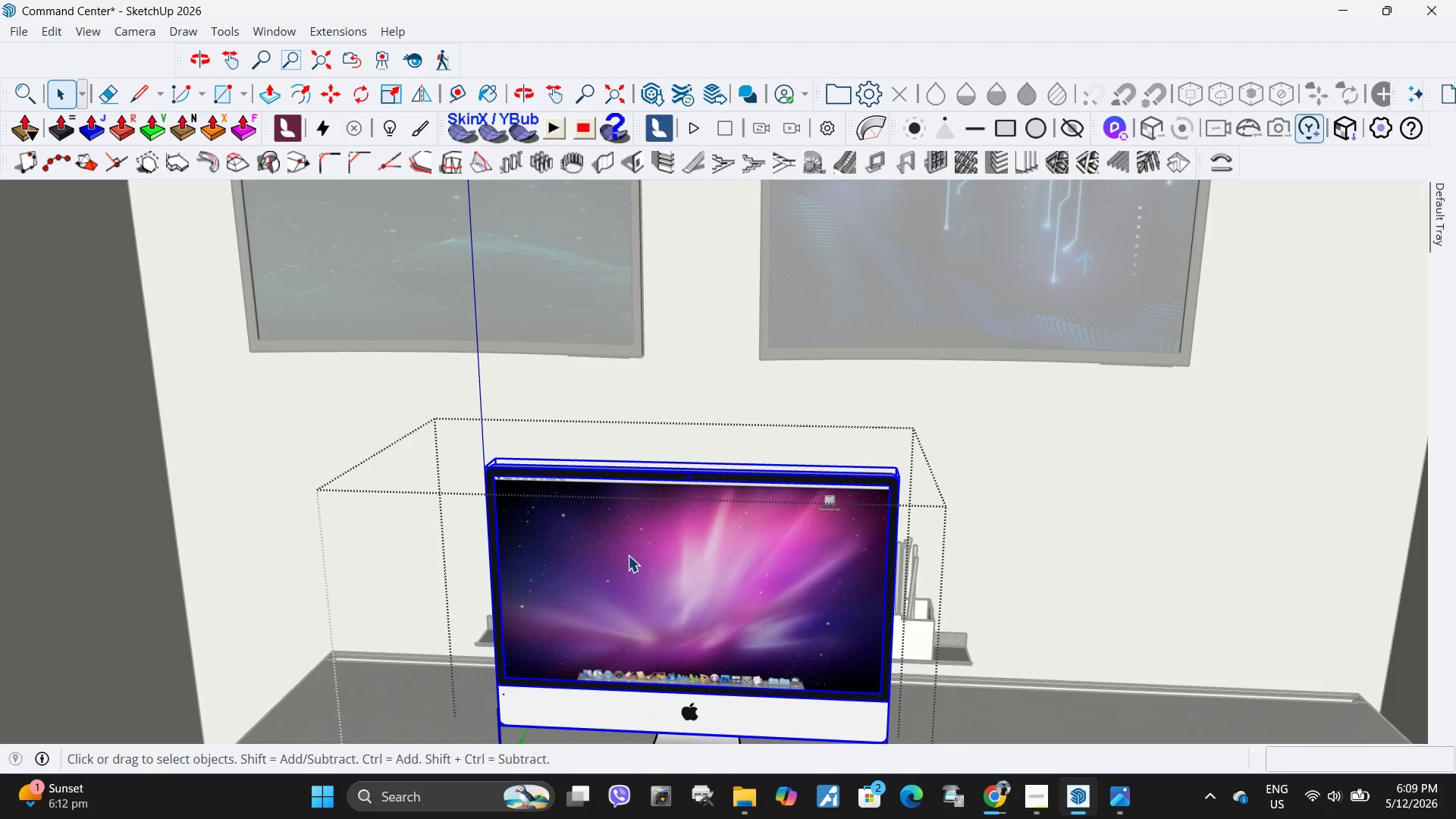 
triple_click([628, 555])
 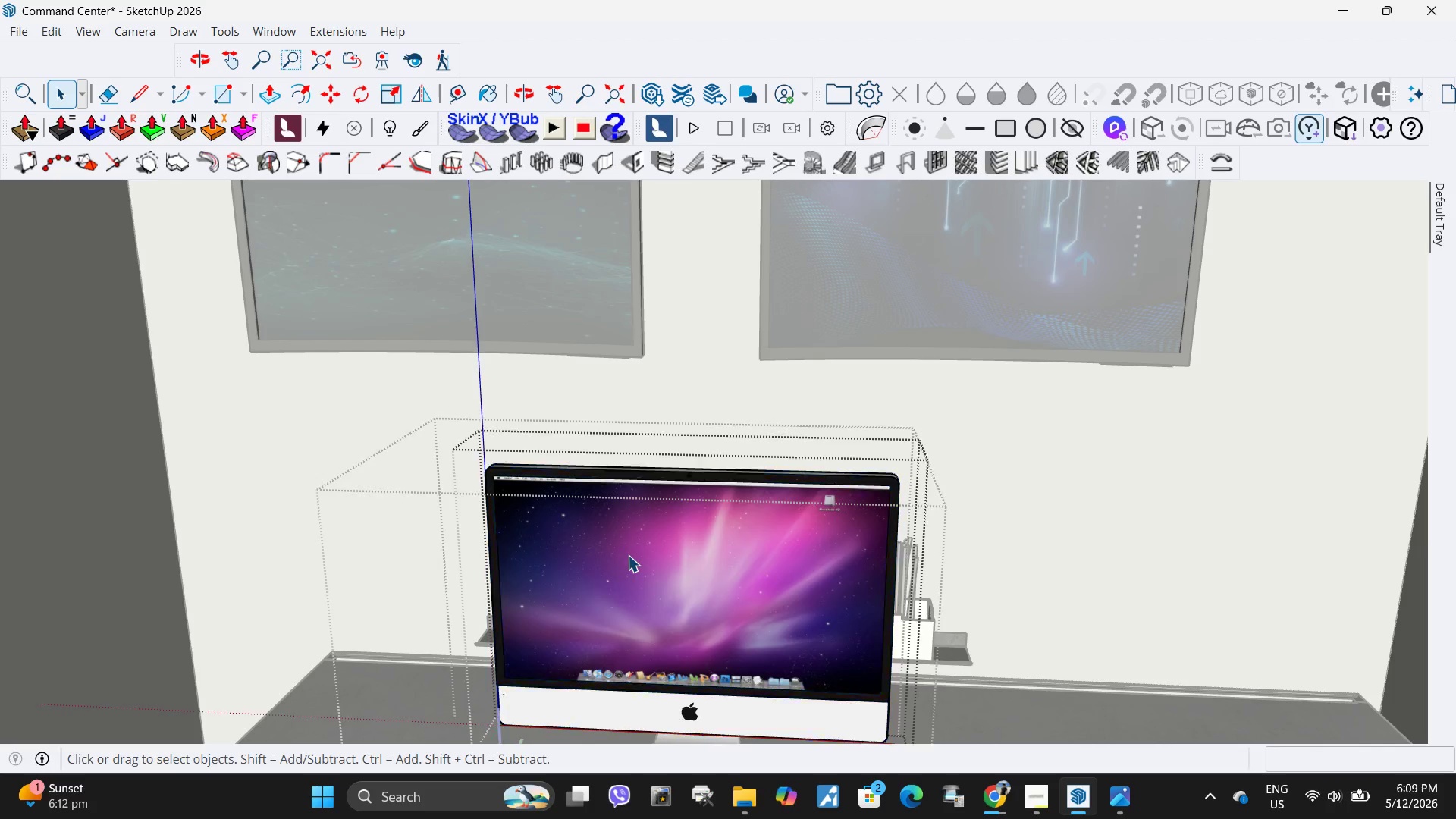 
triple_click([628, 555])
 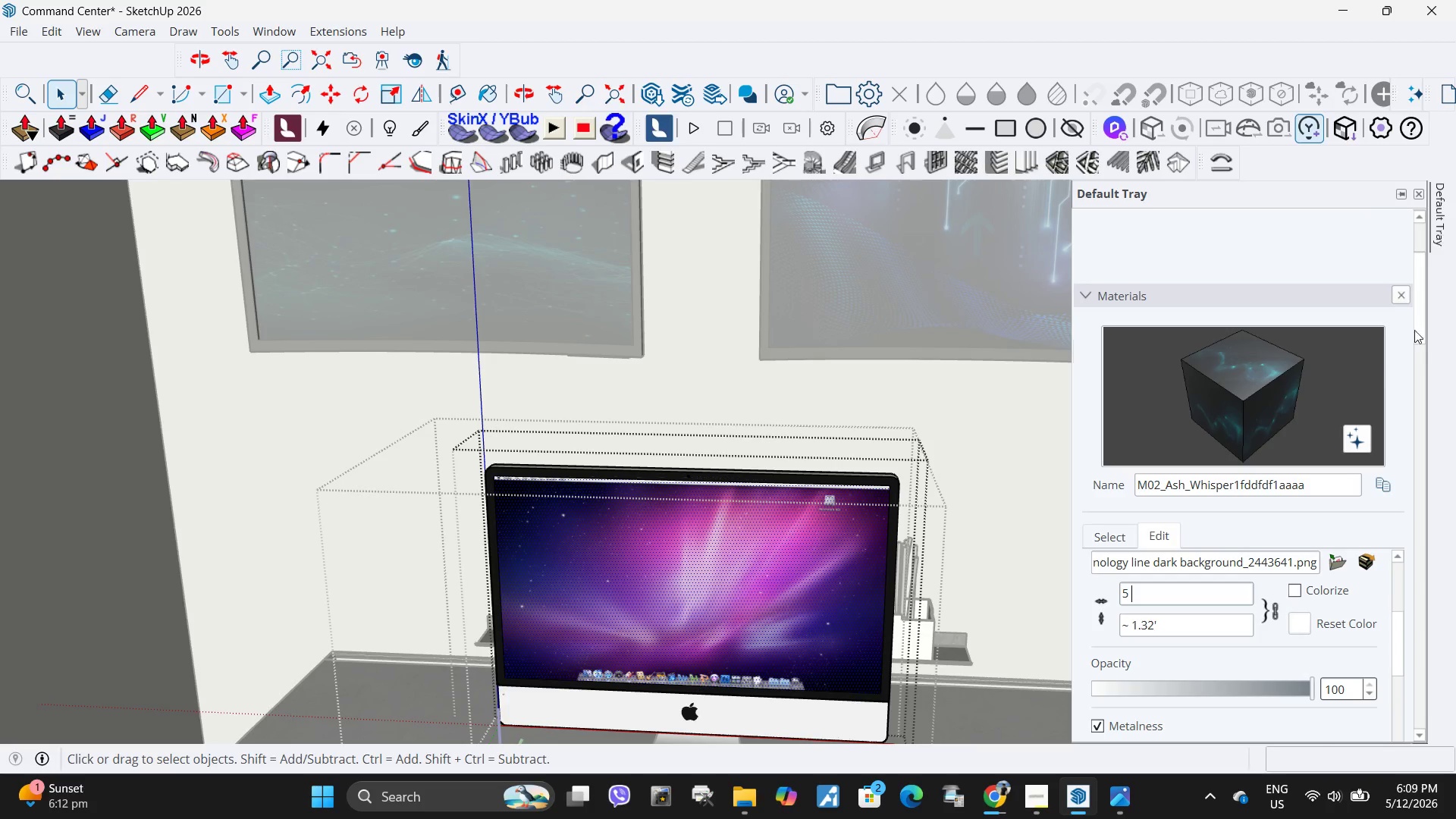 
left_click([1384, 485])
 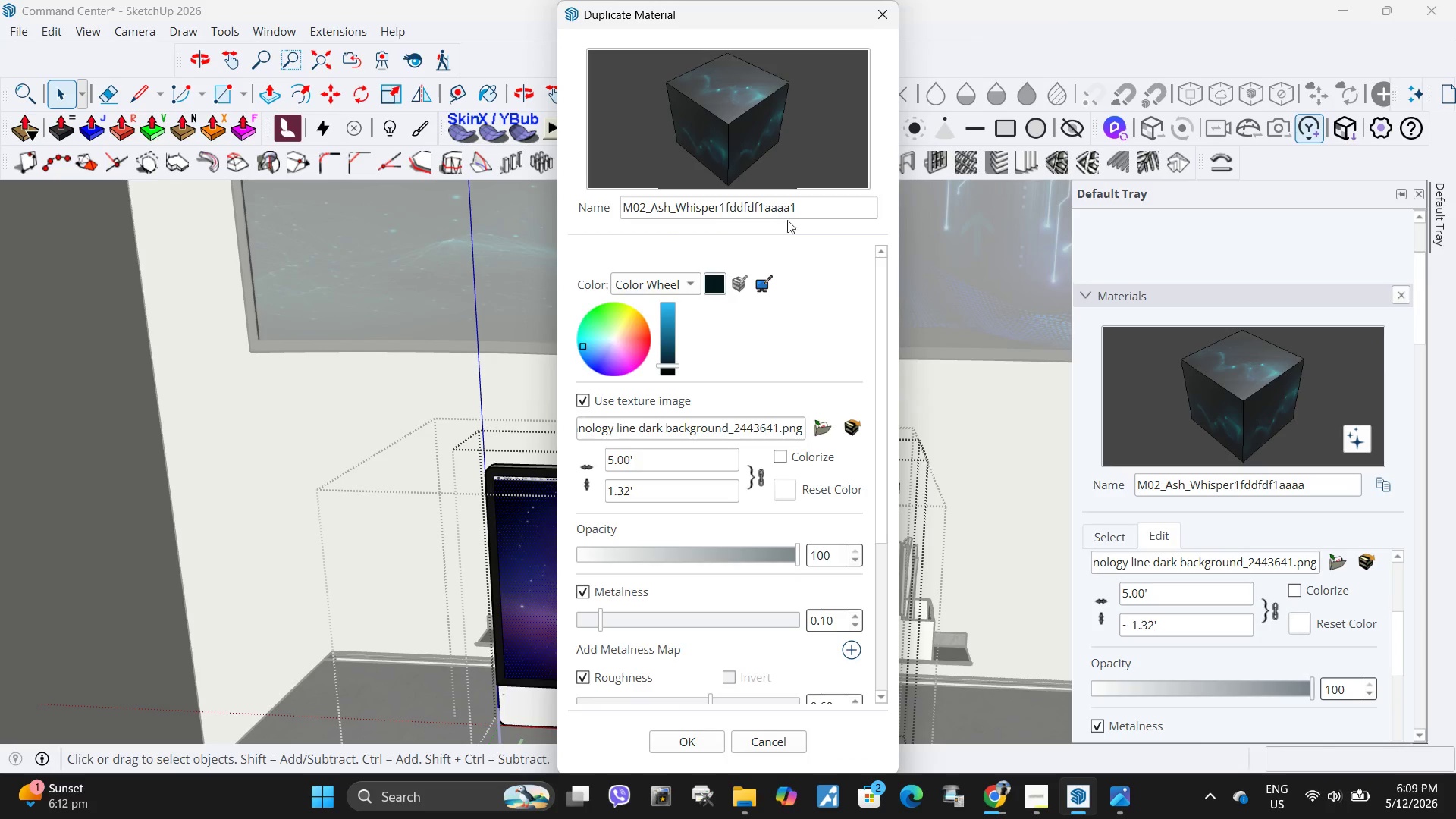 
left_click([816, 214])
 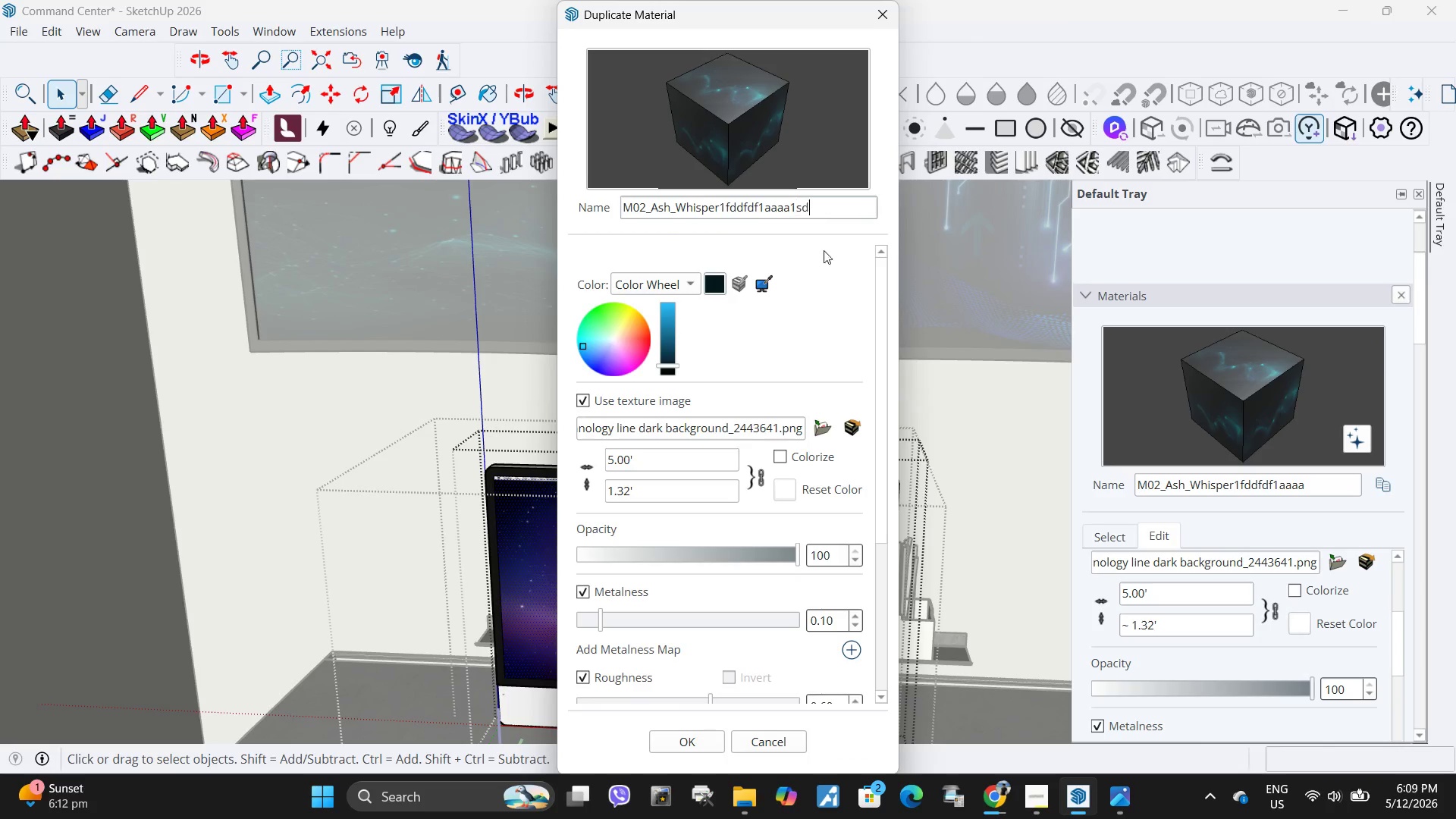 
type(dsddsd)
 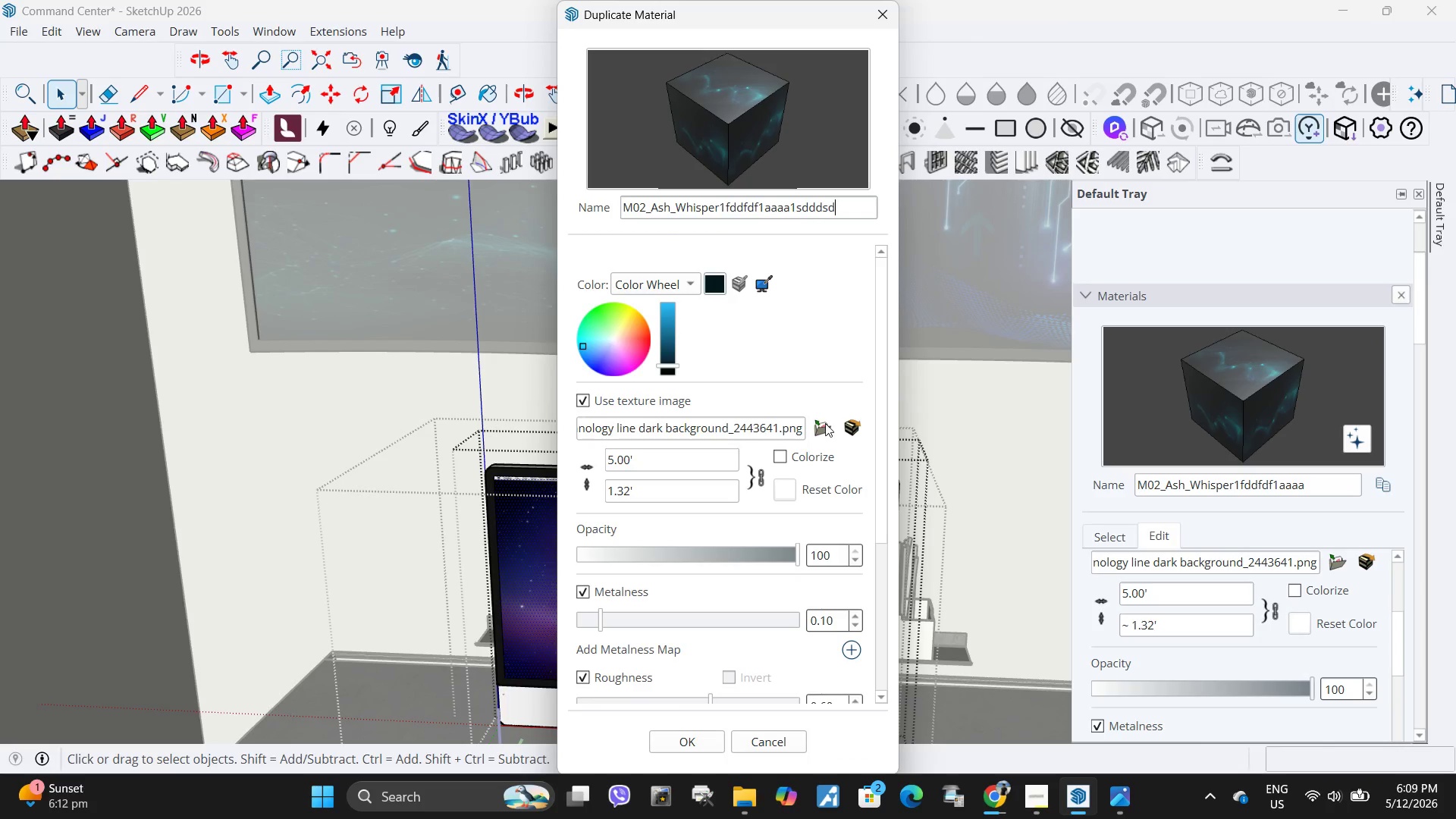 
left_click([825, 423])
 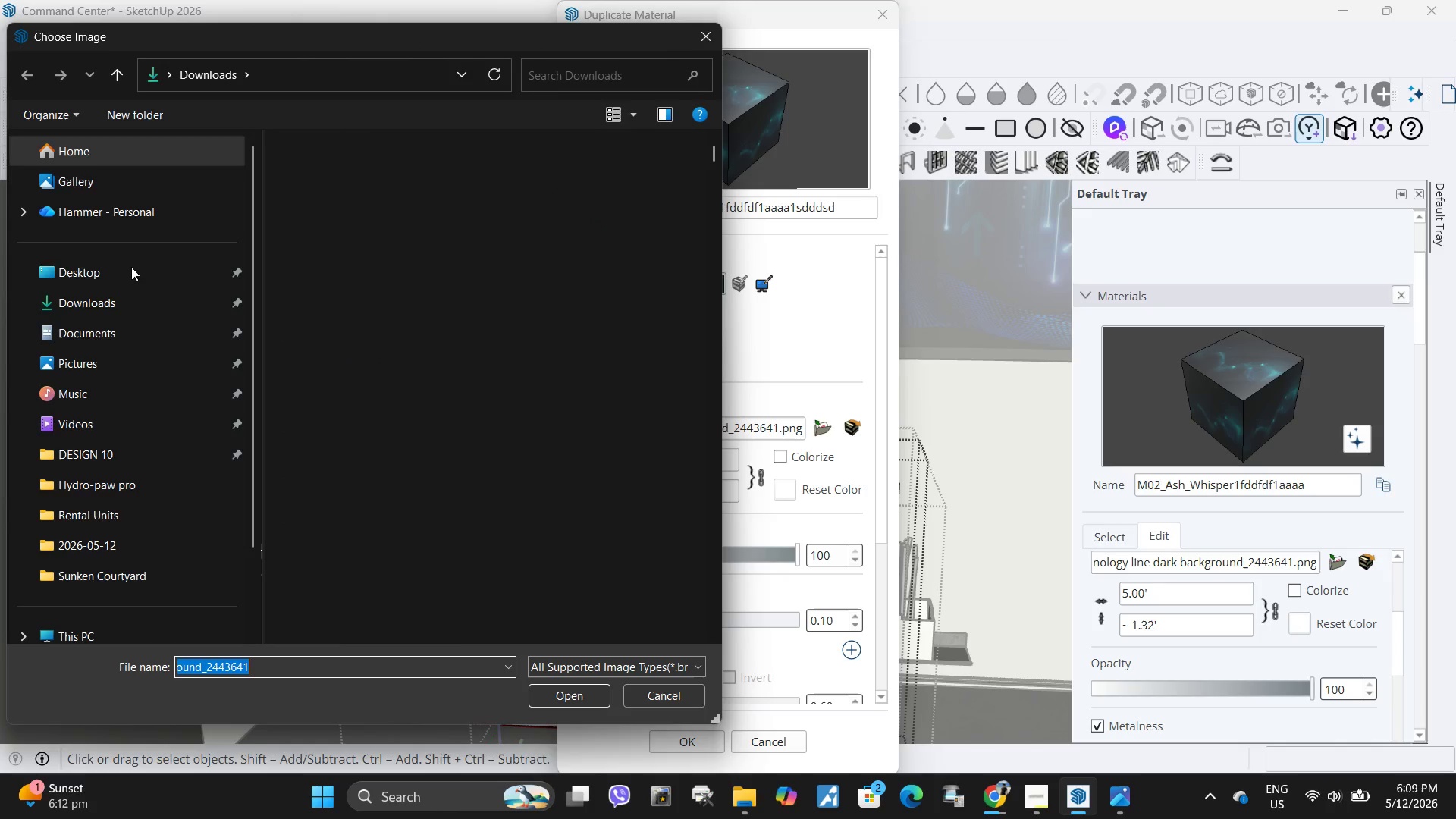 
left_click([116, 299])
 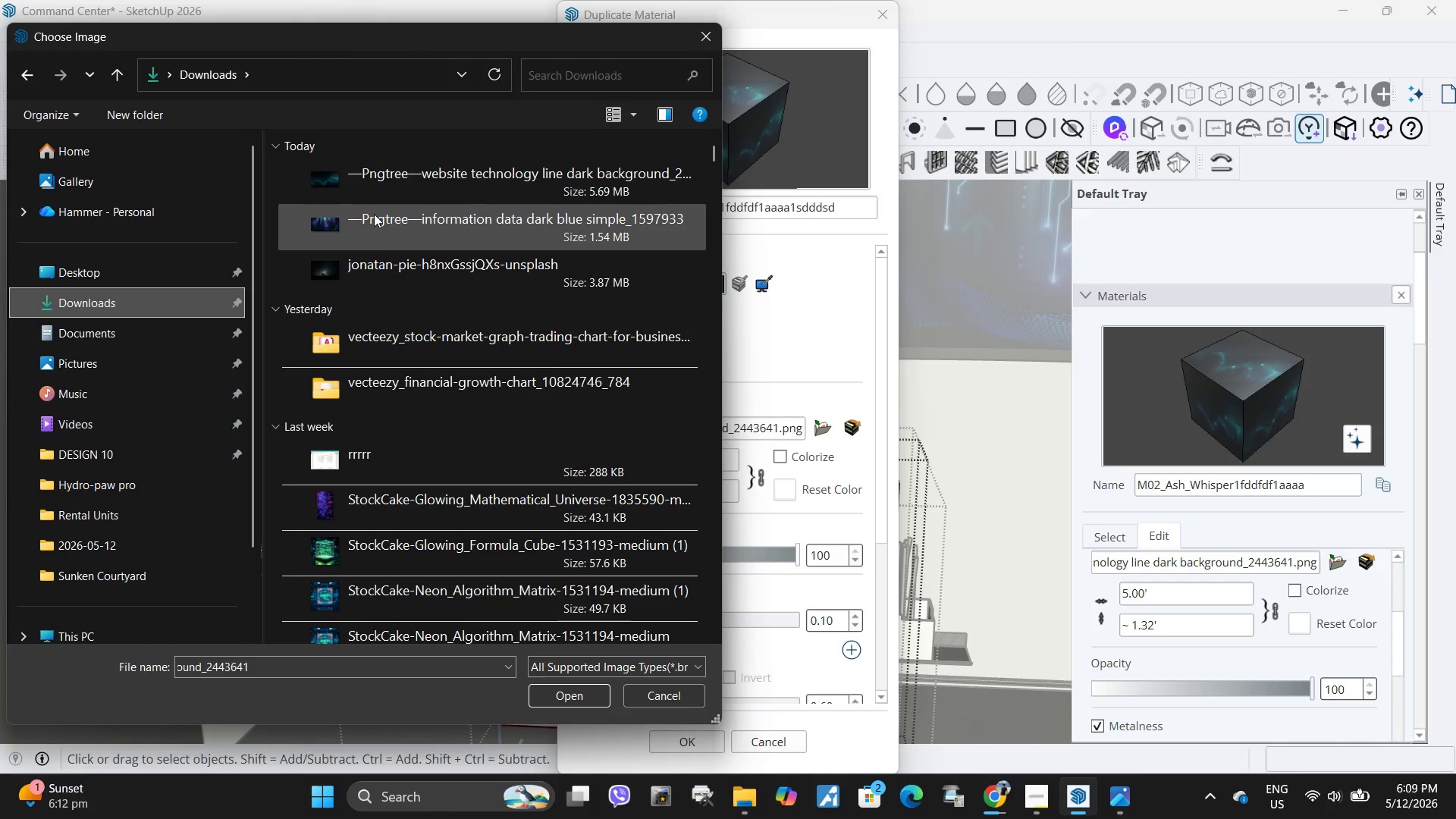 
left_click([395, 184])
 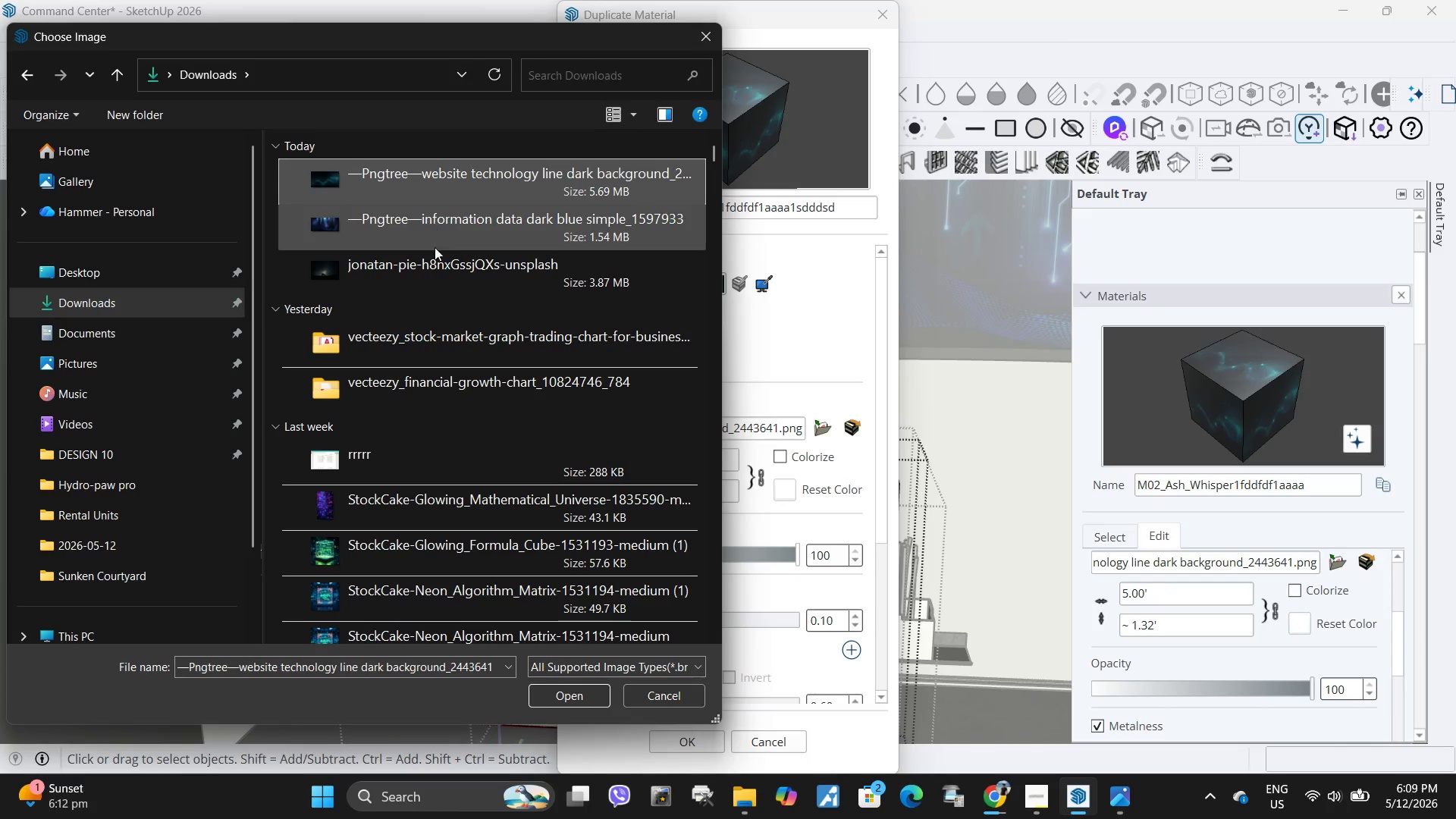 
left_click([435, 271])
 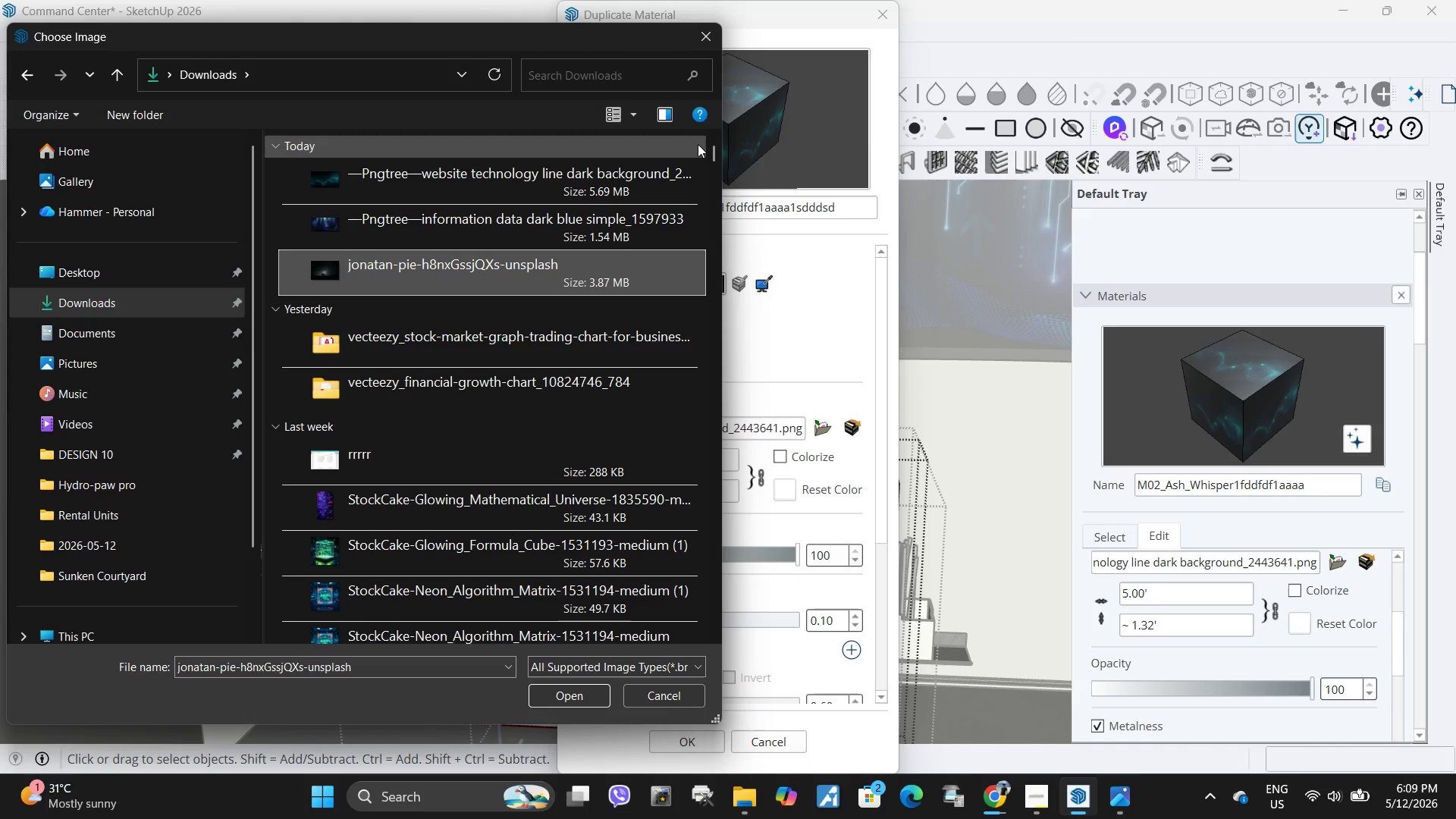 
wait(15.83)
 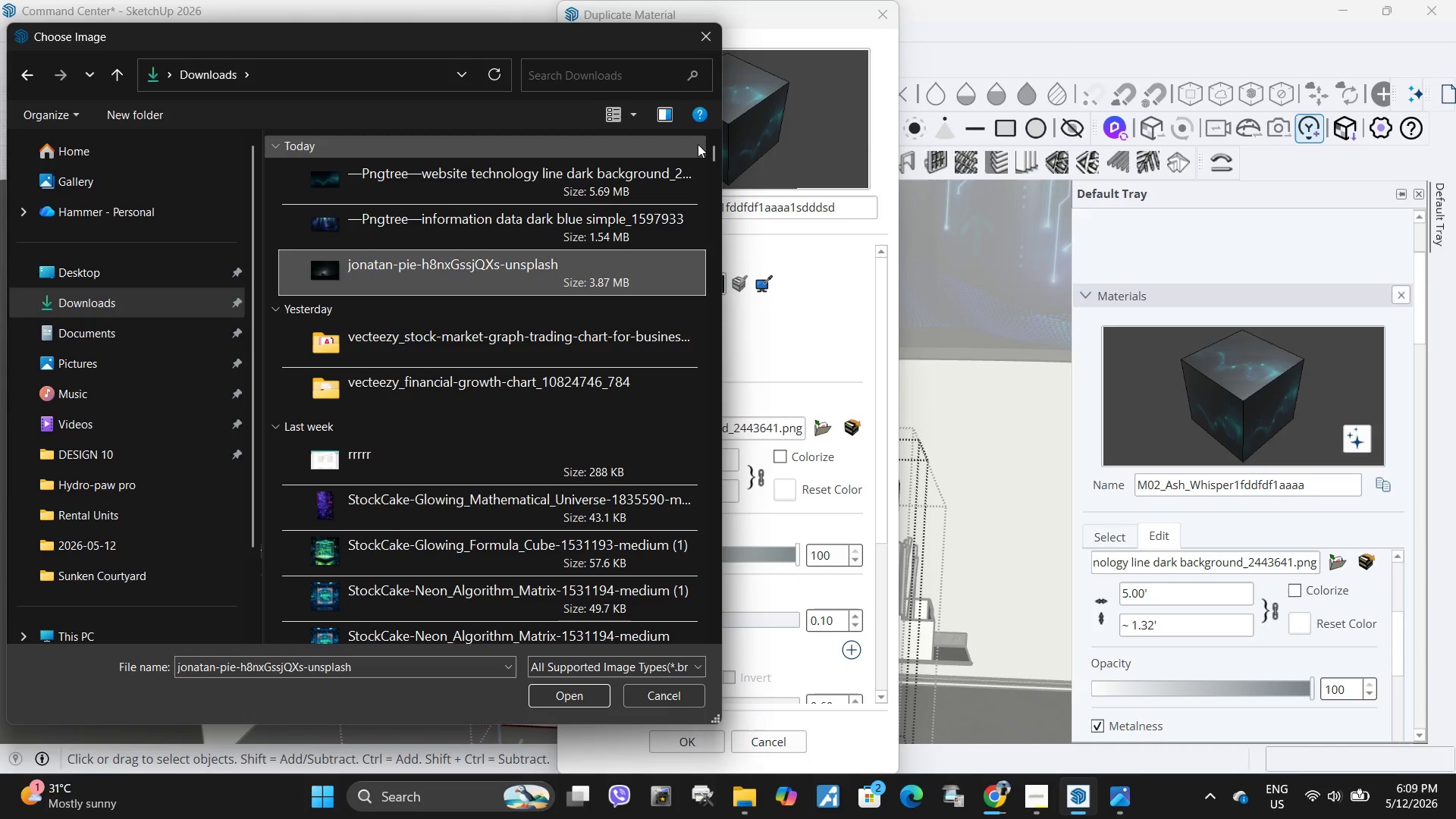 
mouse_move([943, 719])
 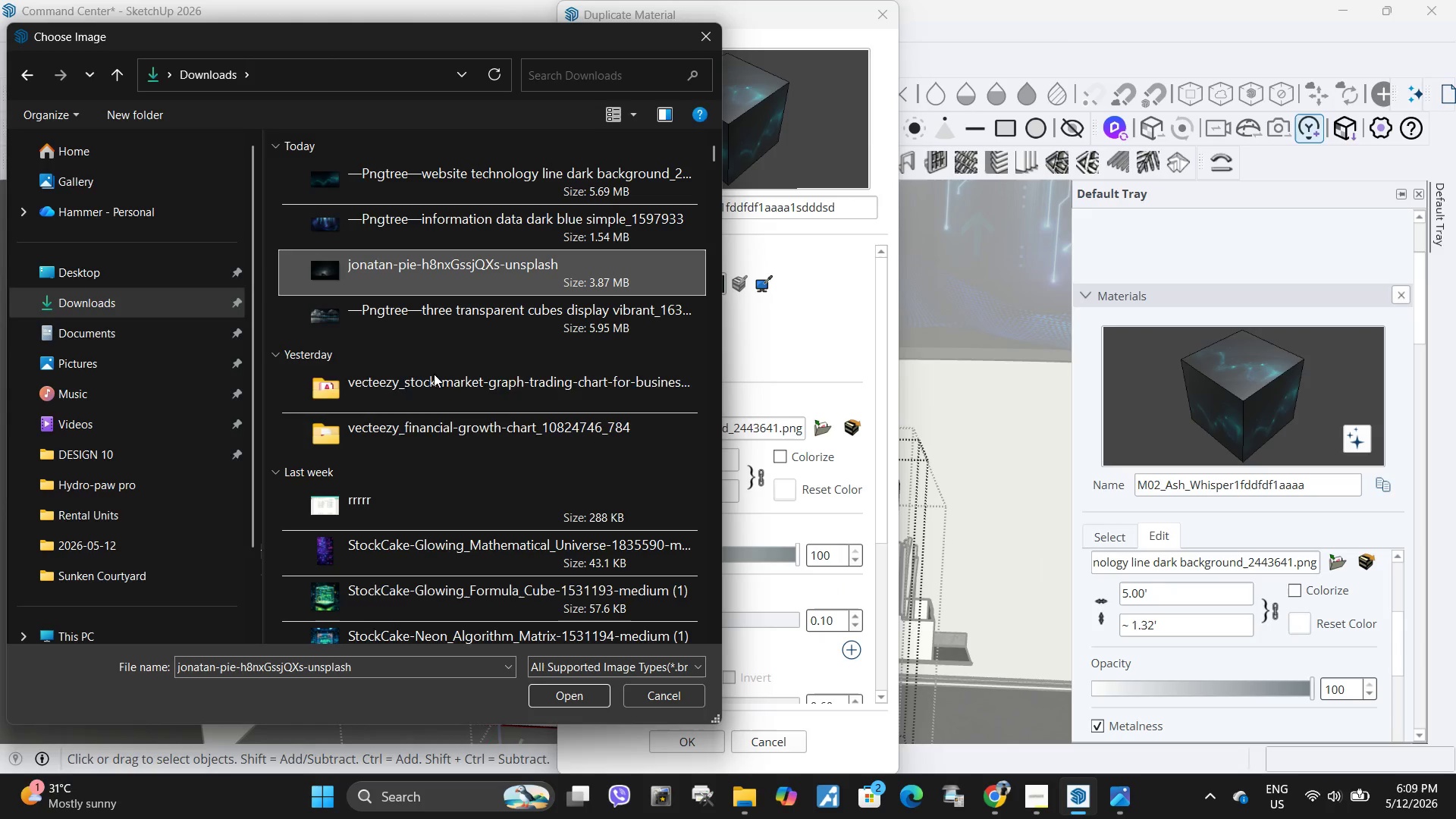 
left_click([460, 315])
 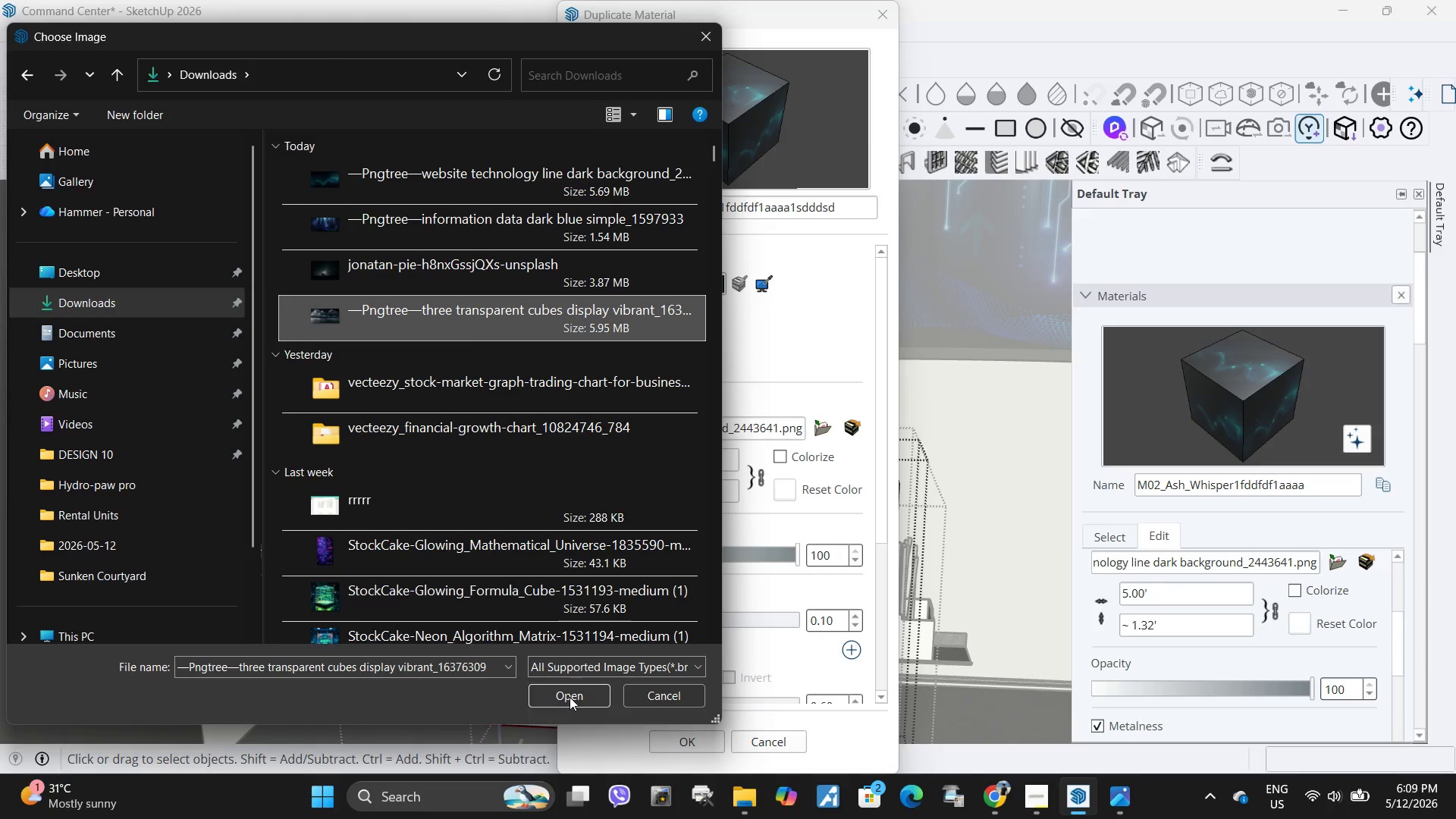 
left_click([571, 696])
 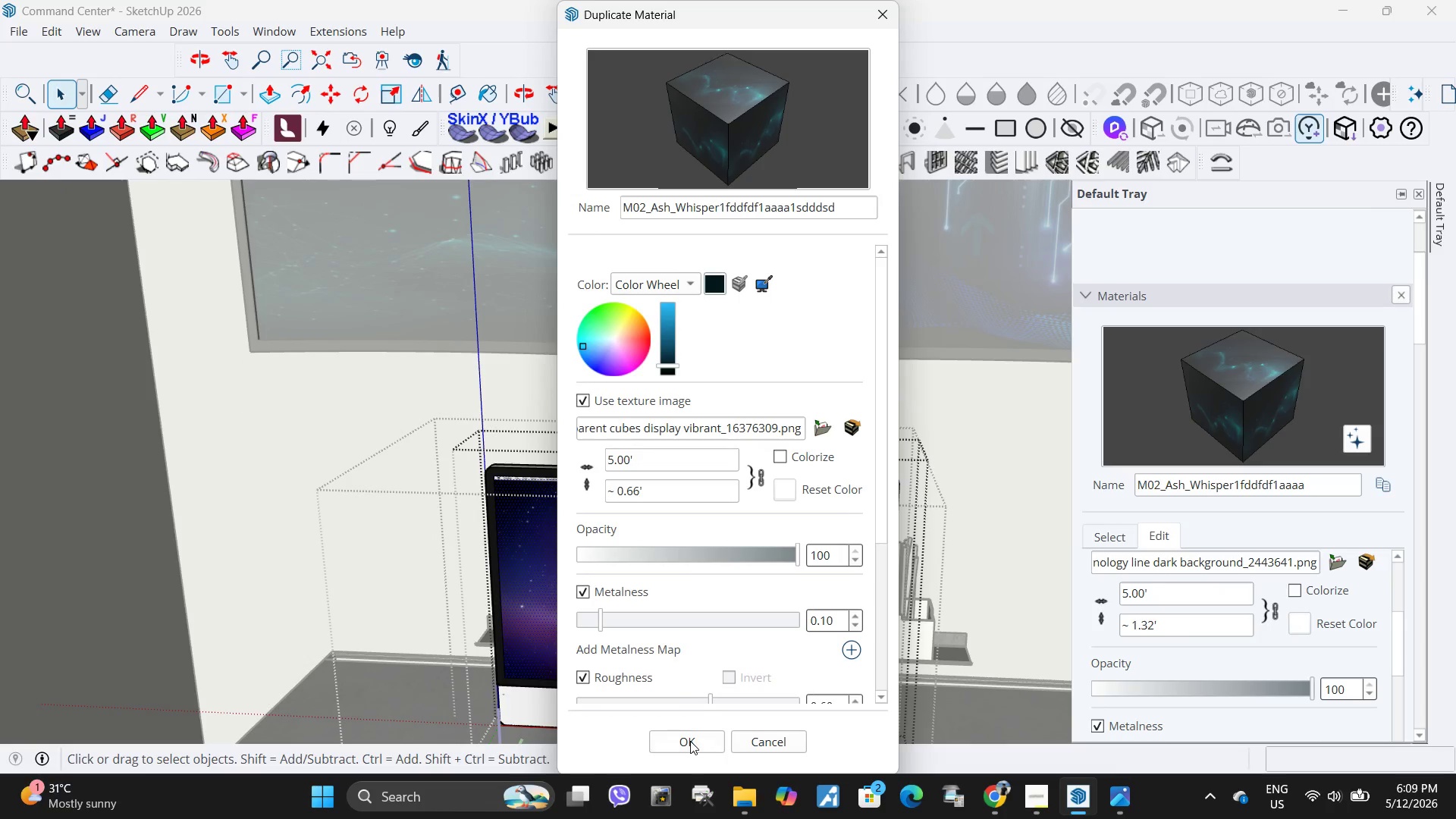 
left_click([691, 741])
 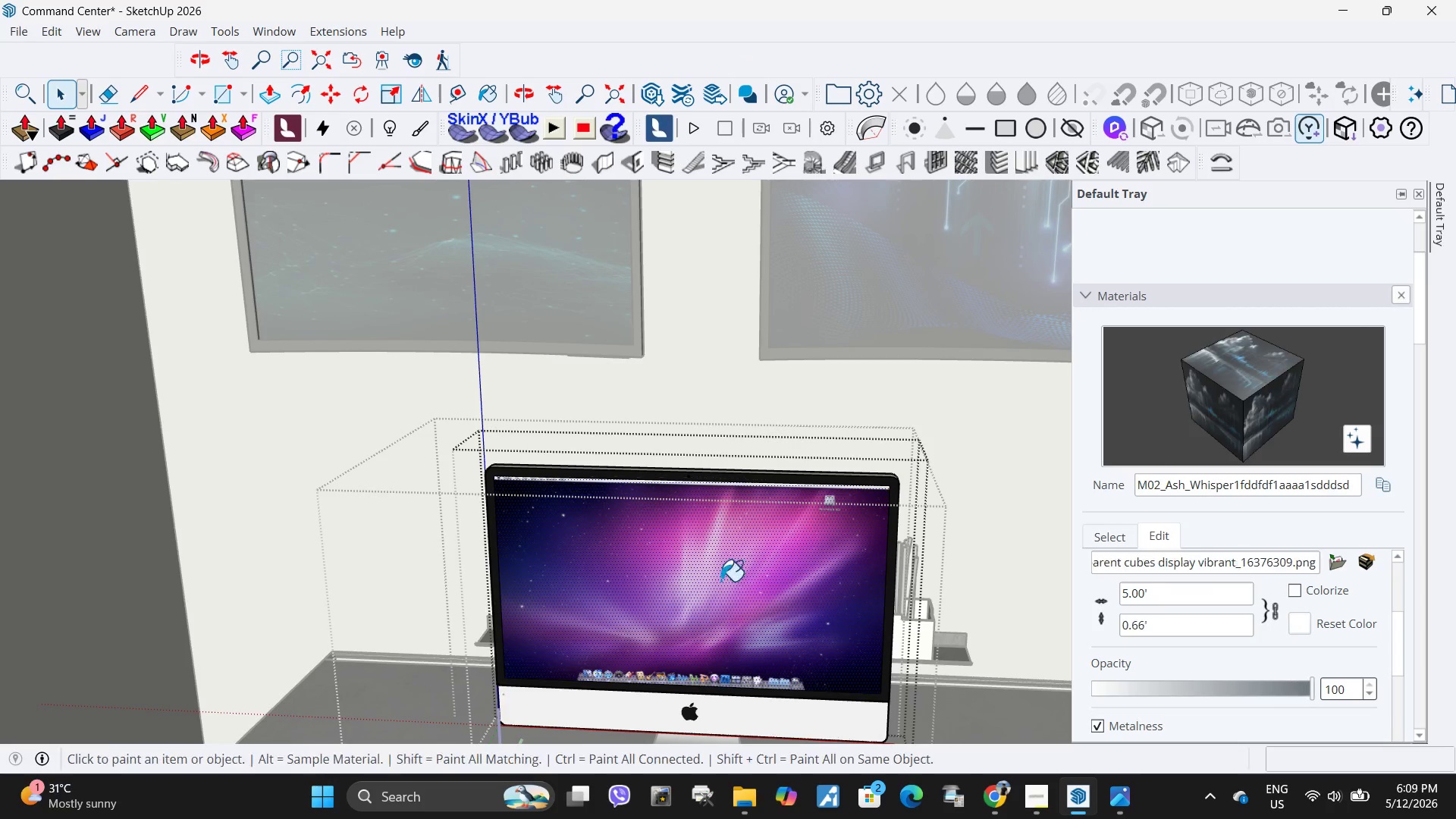 
left_click([733, 579])
 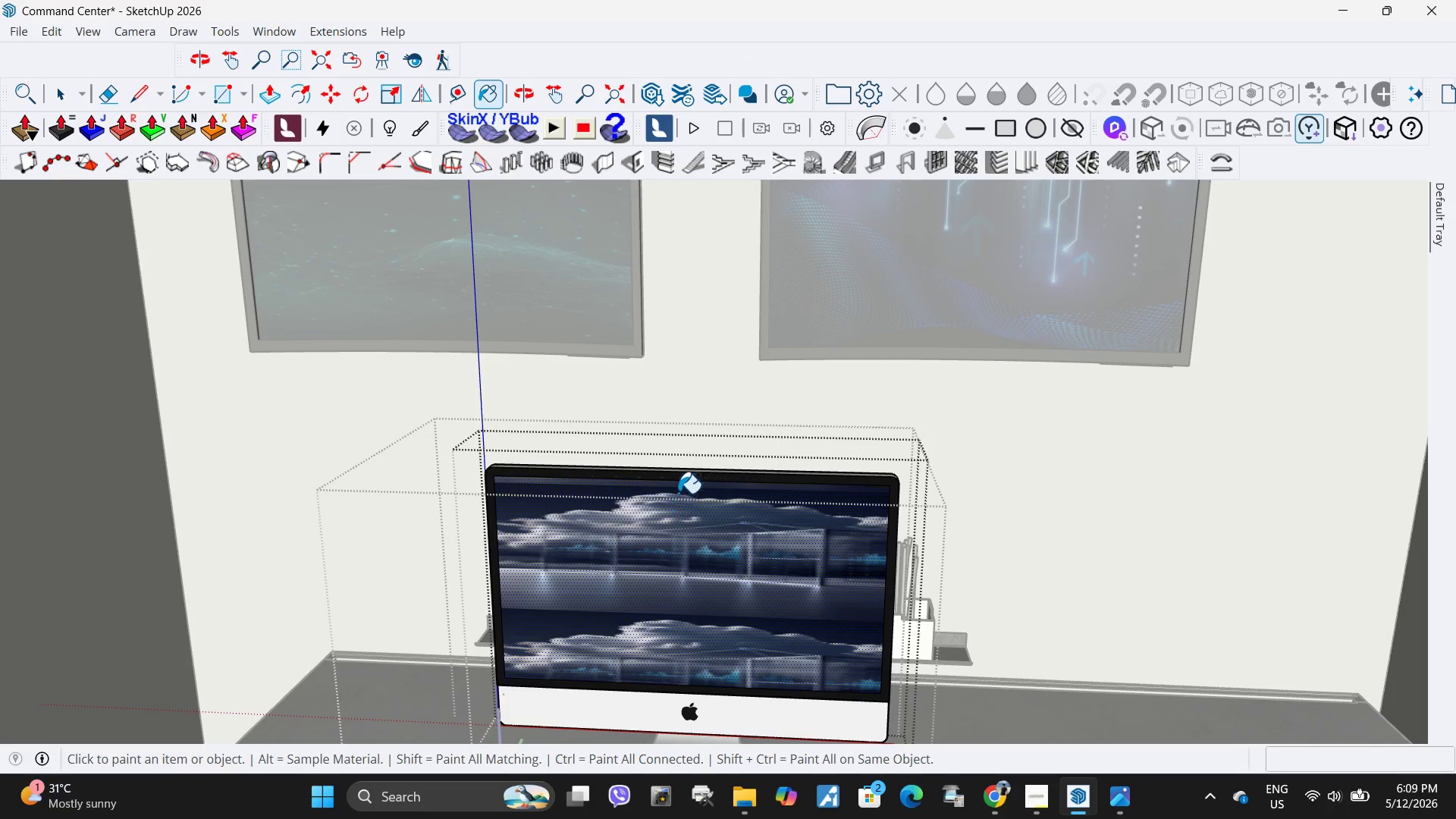 
key(Space)
 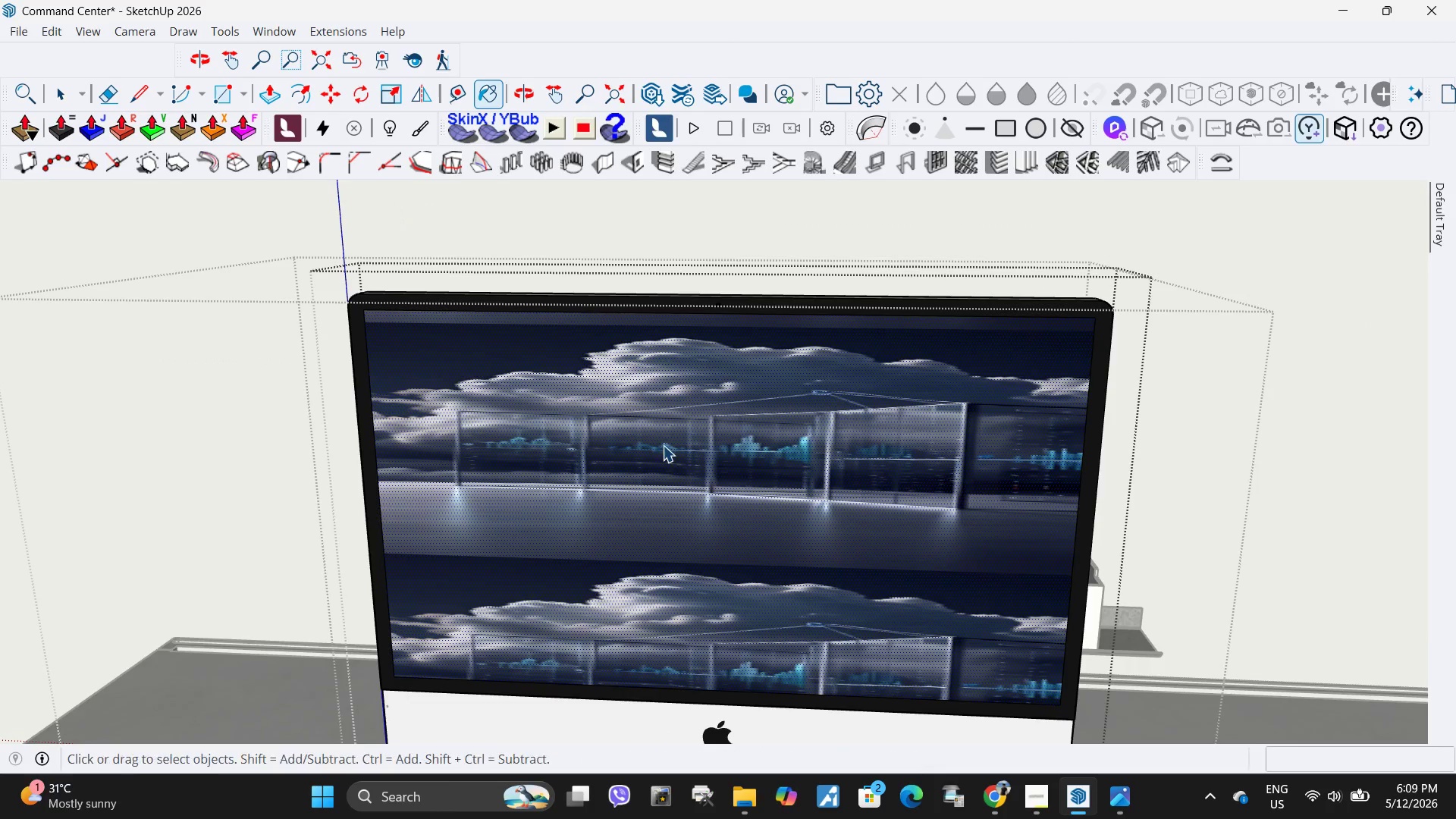 
right_click([663, 445])
 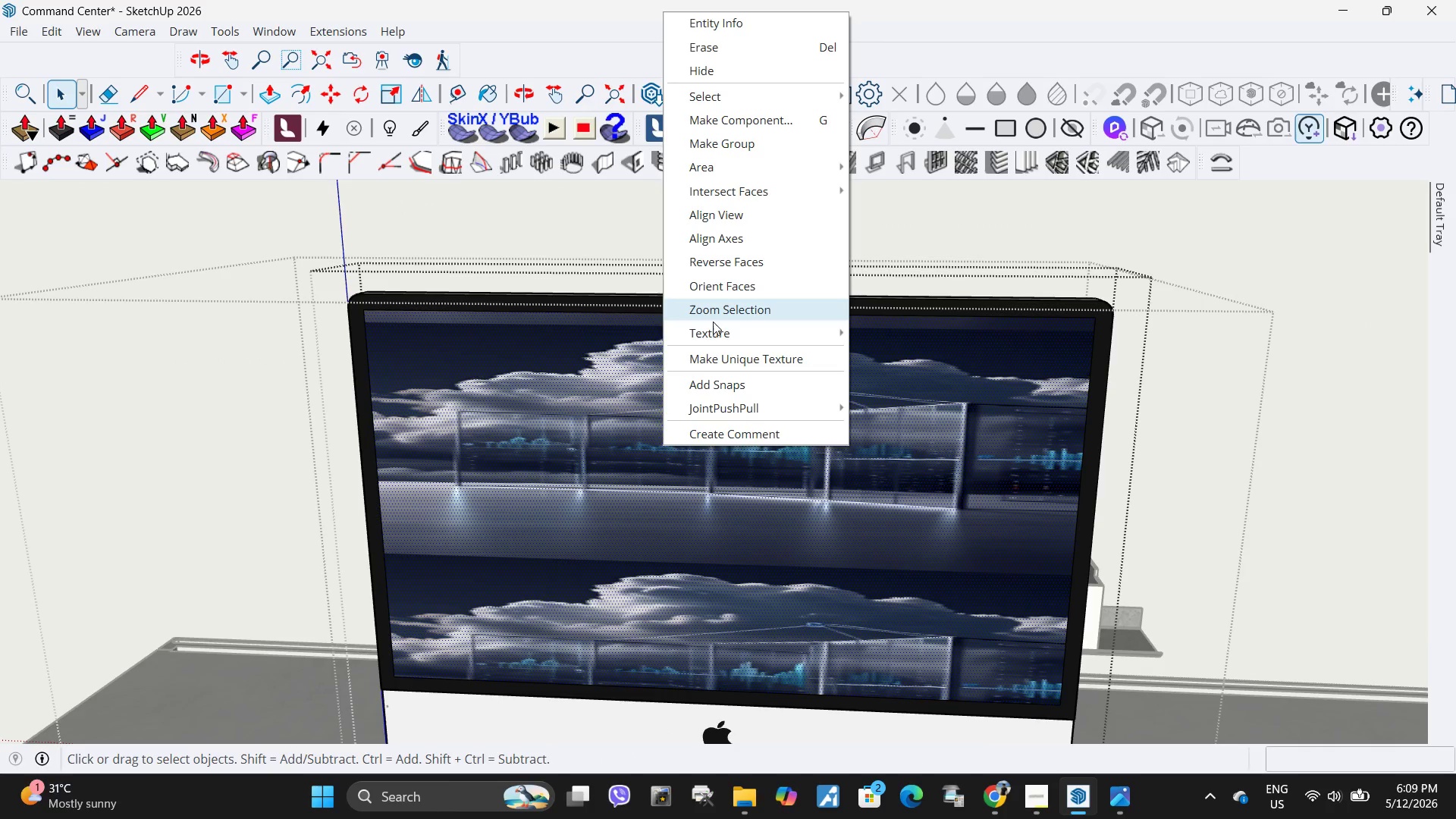 
scroll: coordinate [673, 565], scroll_direction: up, amount: 5.0
 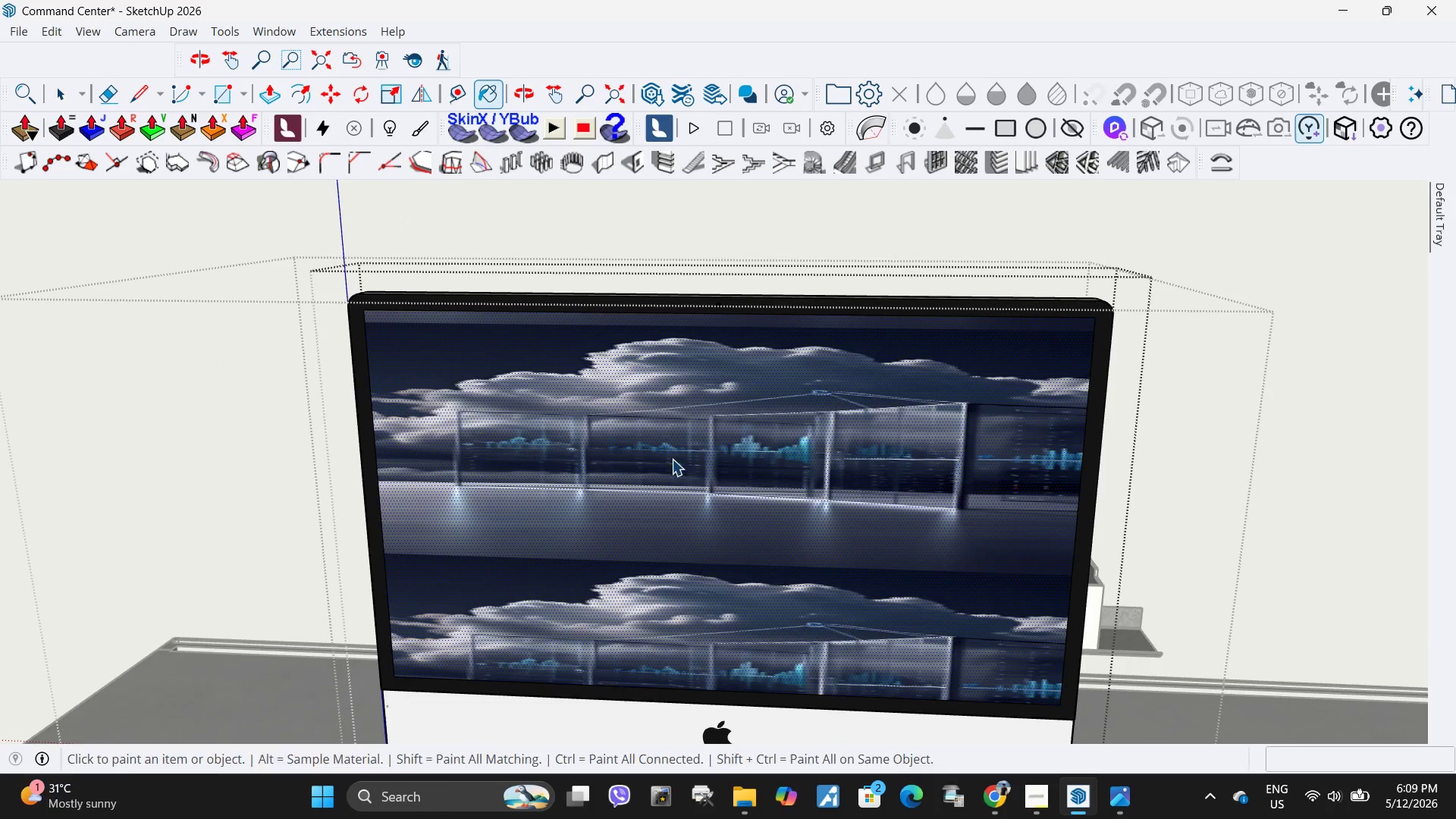 
left_click([722, 332])
 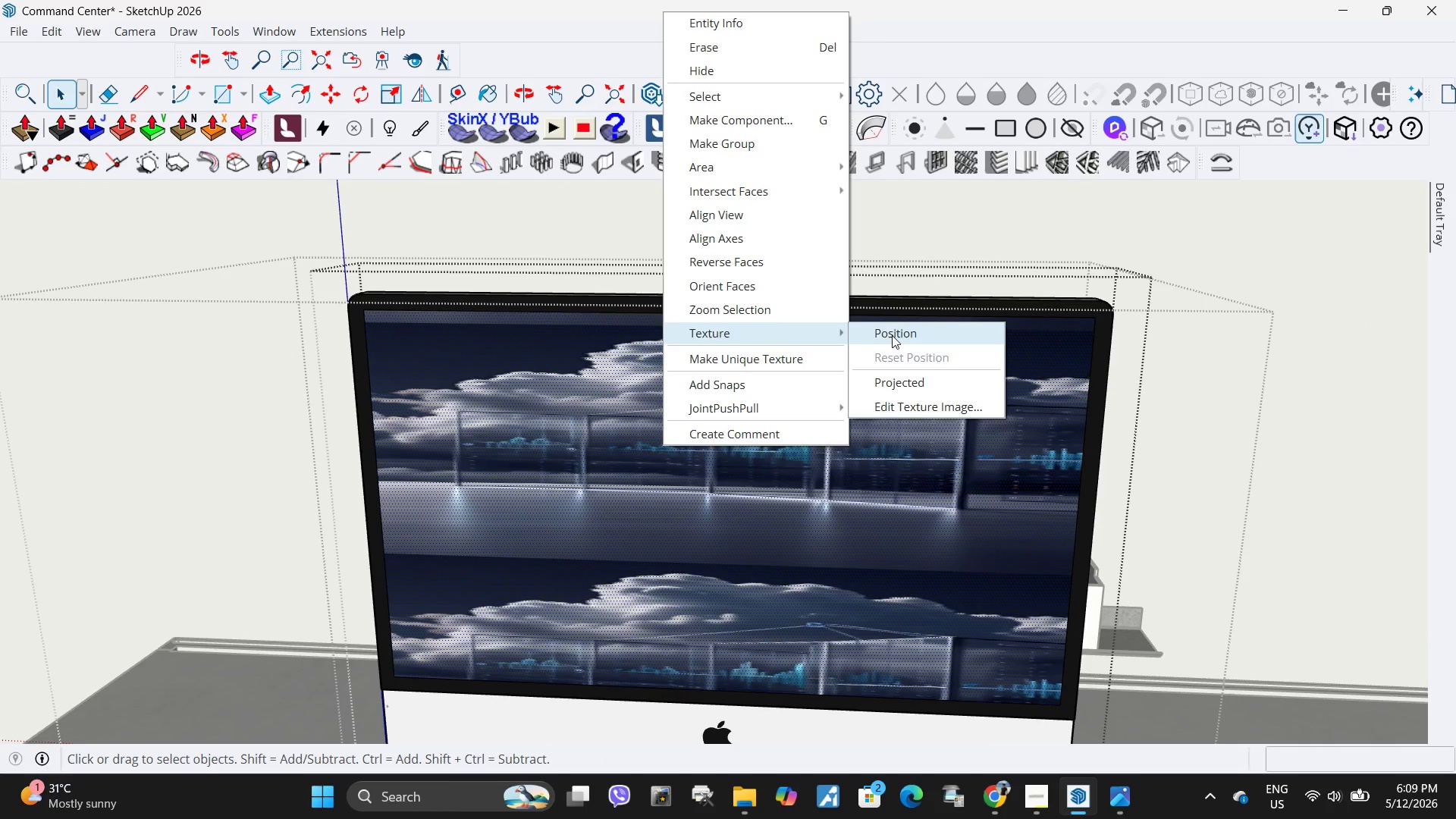 
left_click([898, 335])
 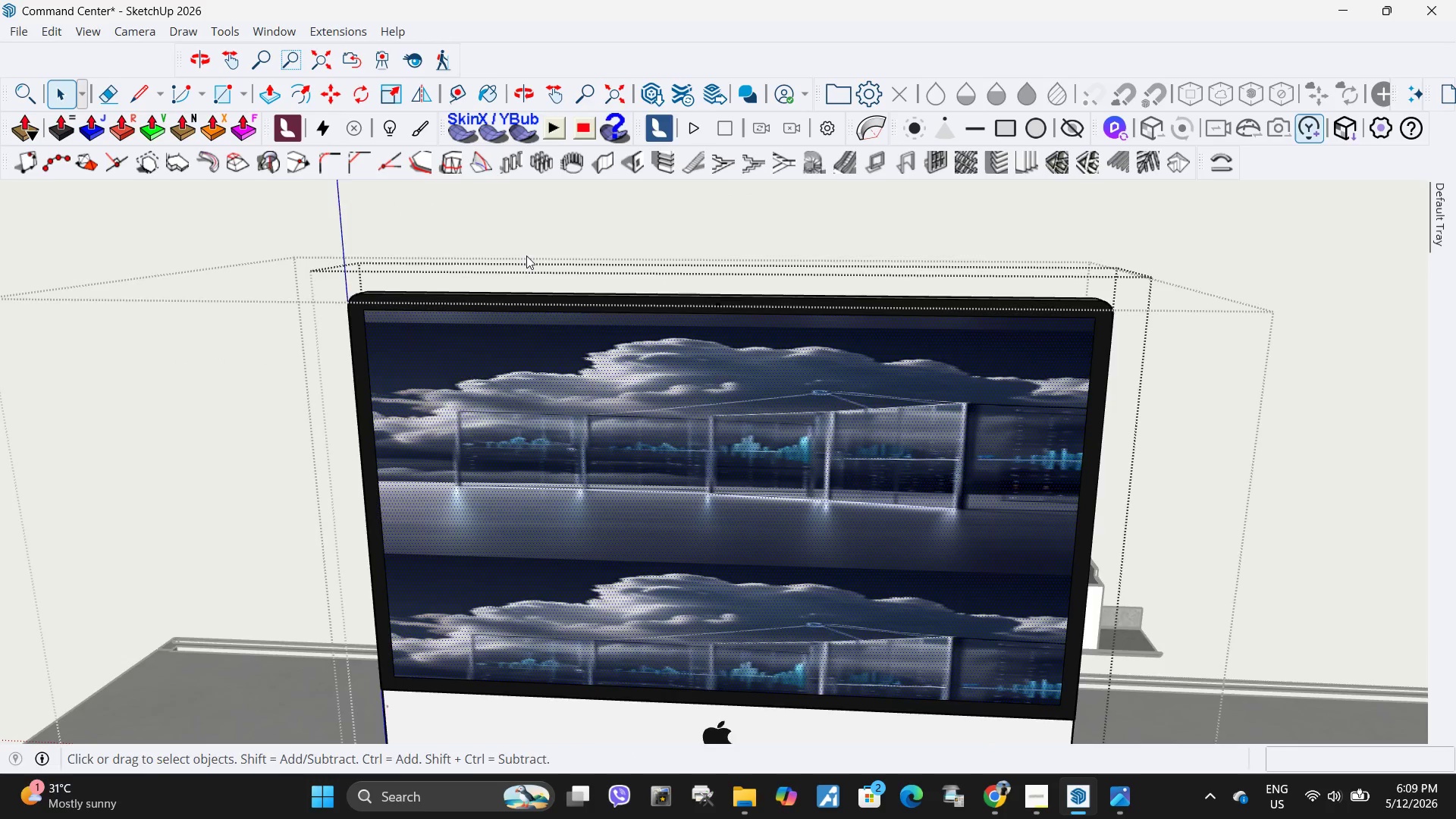 
scroll: coordinate [611, 454], scroll_direction: down, amount: 14.0
 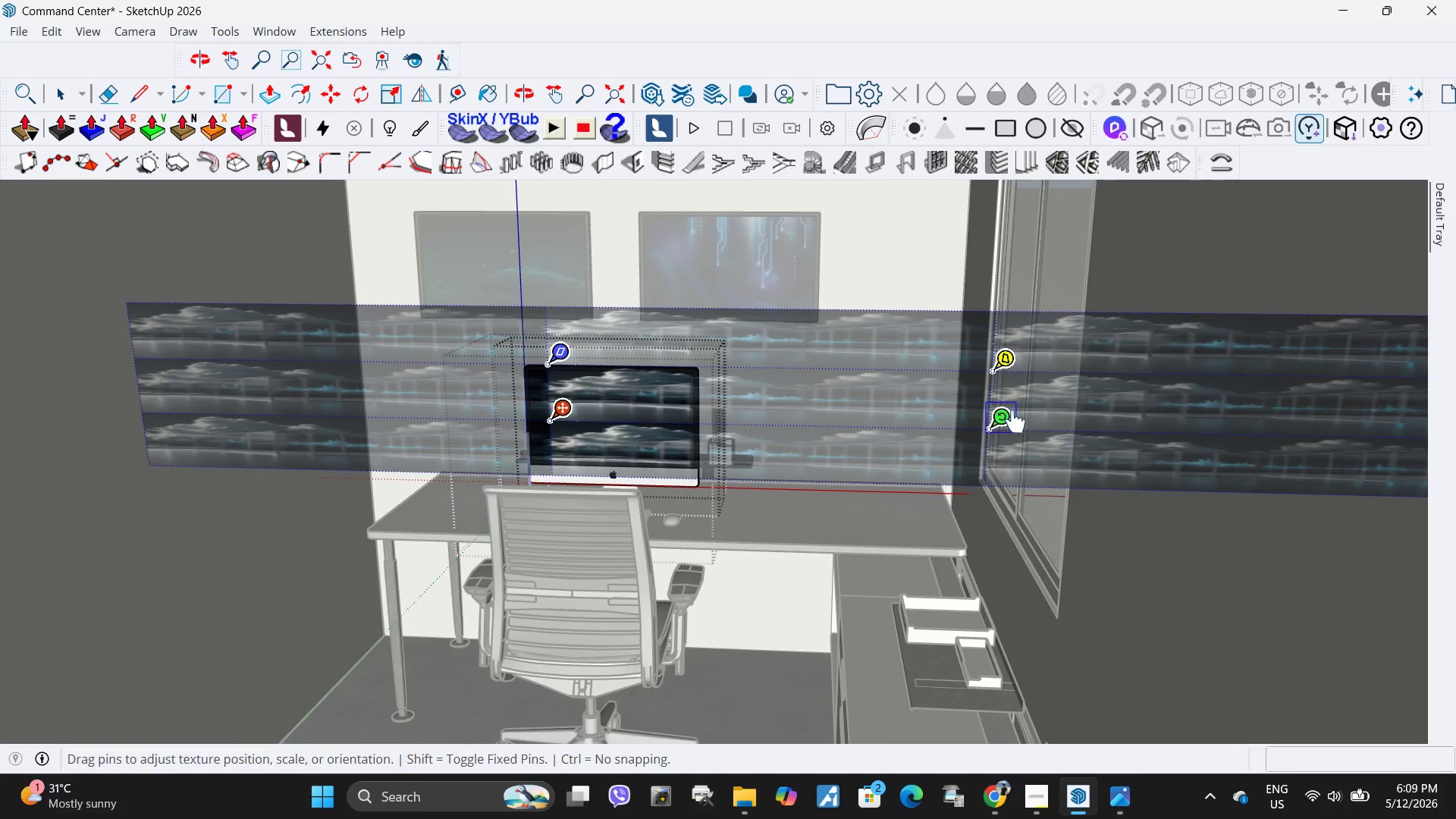 
left_click_drag(start_coordinate=[1008, 423], to_coordinate=[1075, 412])
 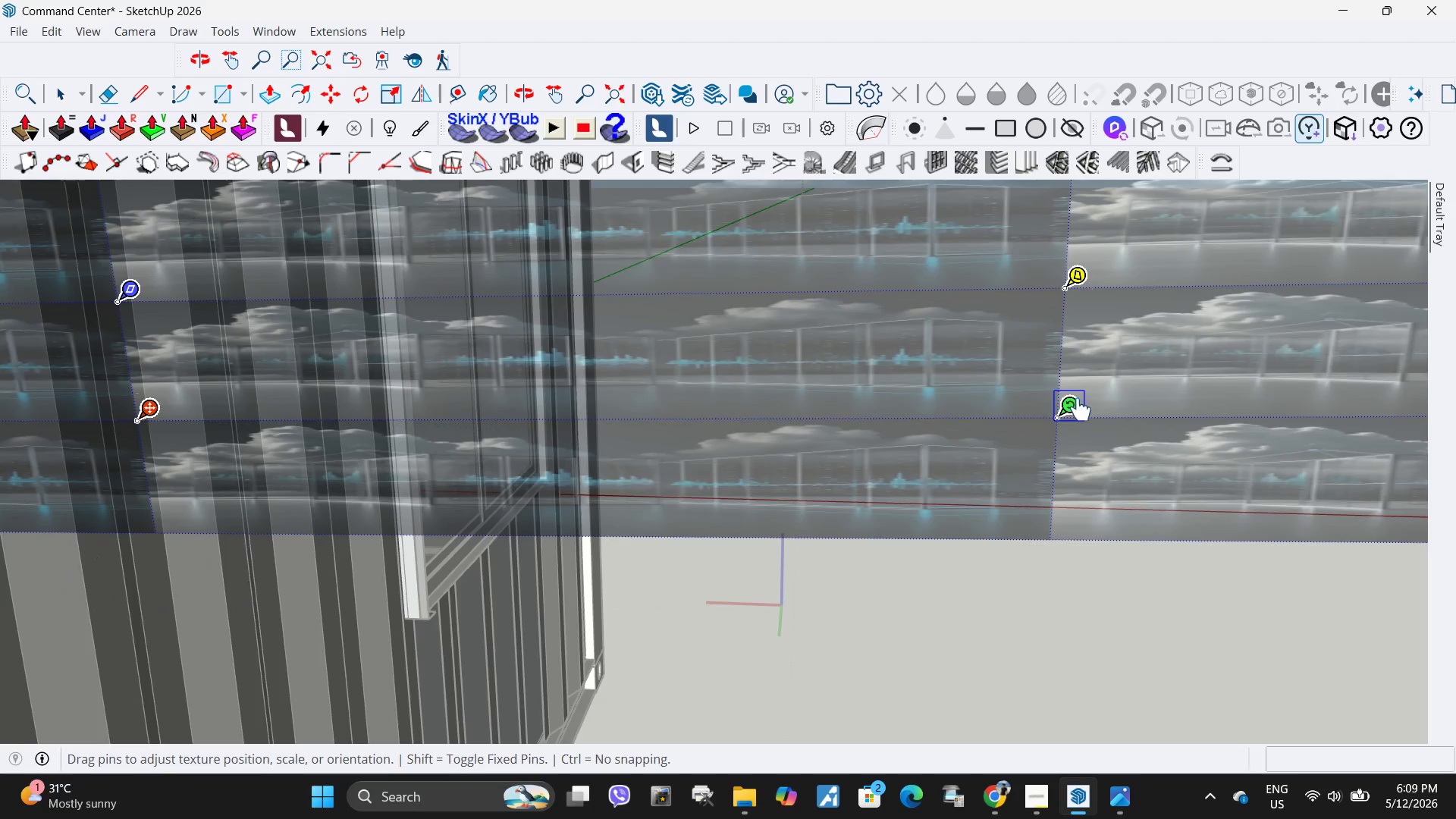 
scroll: coordinate [1082, 411], scroll_direction: down, amount: 5.0
 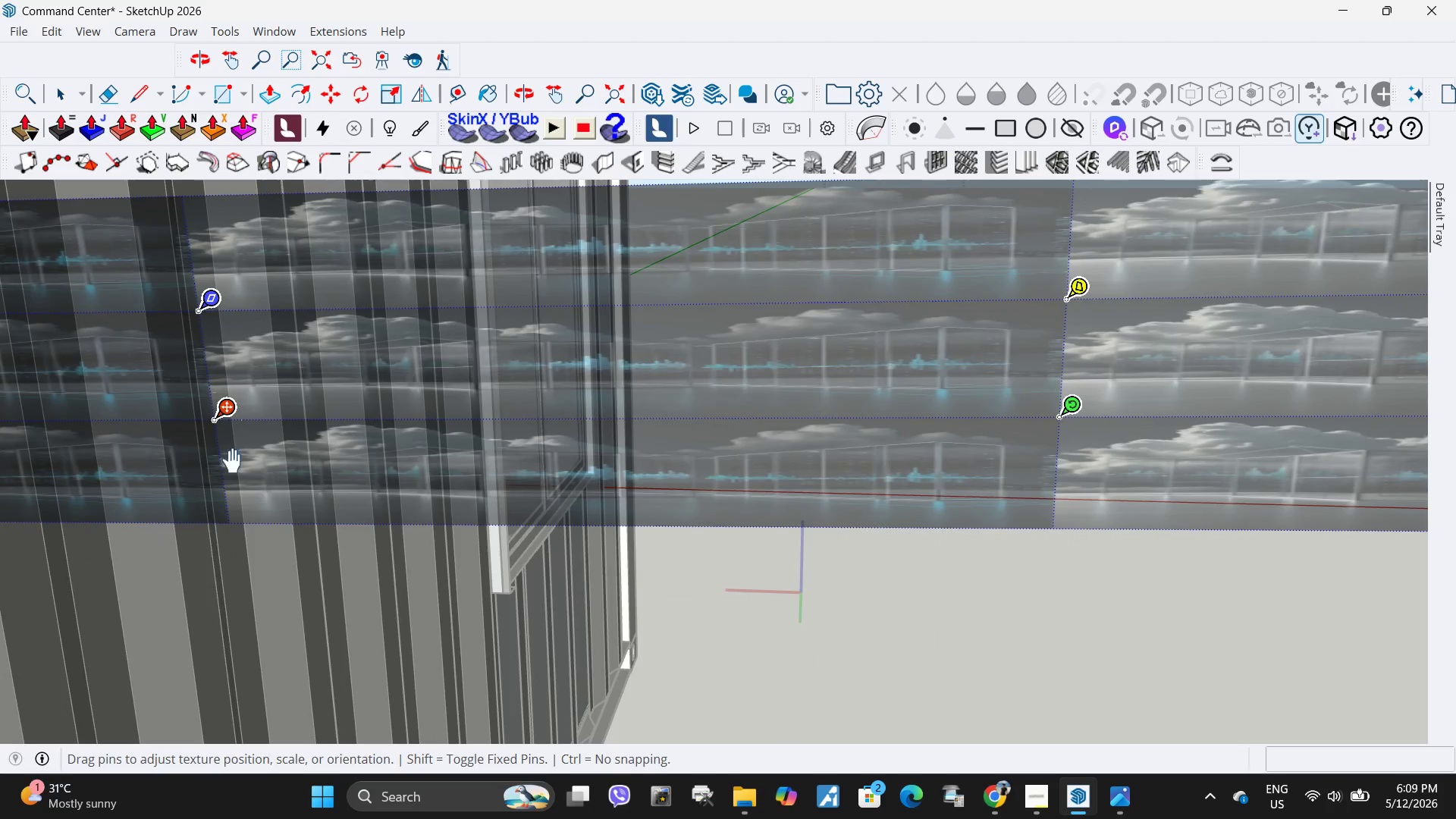 
left_click_drag(start_coordinate=[382, 500], to_coordinate=[1272, 463])
 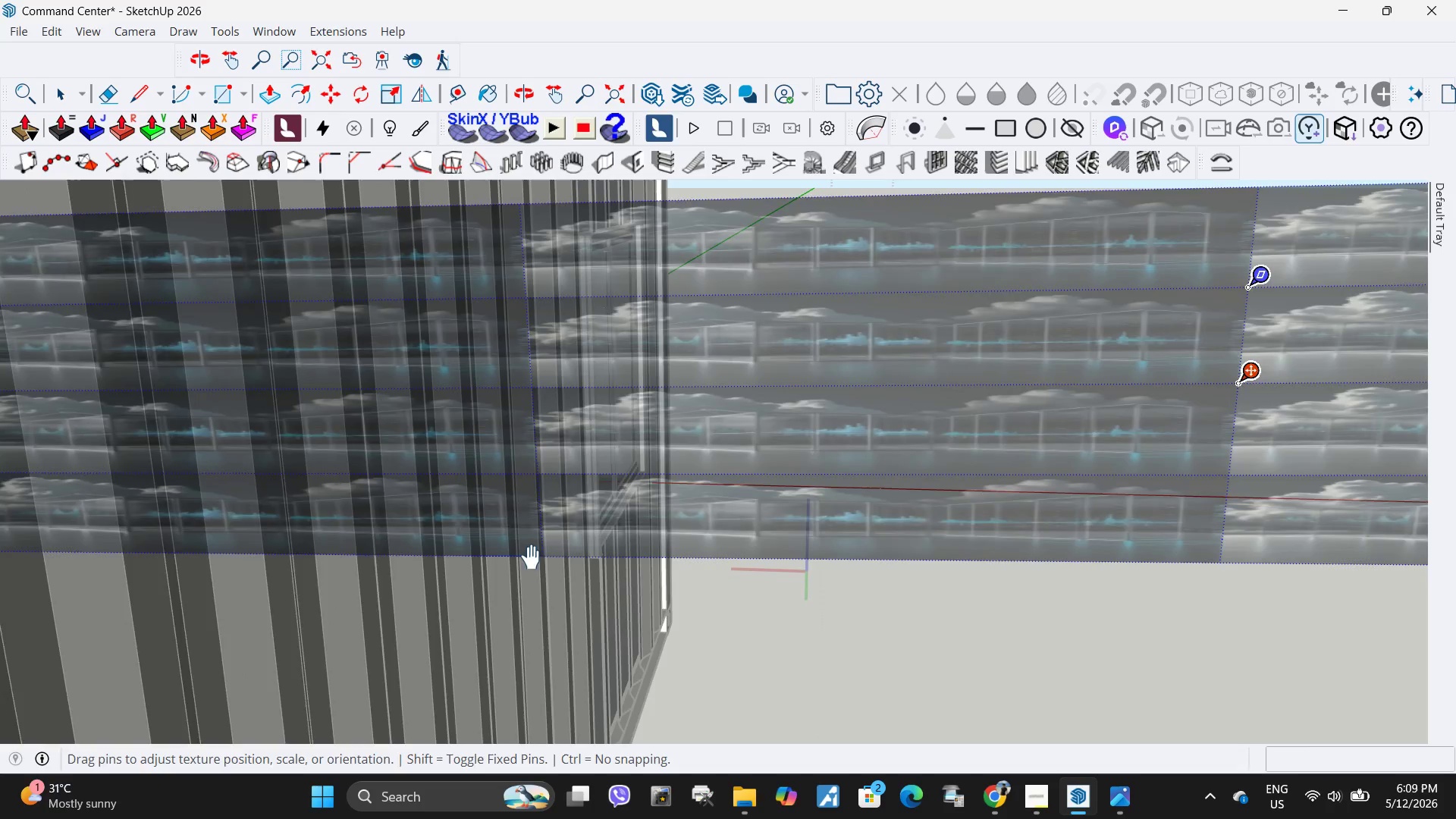 
scroll: coordinate [838, 470], scroll_direction: down, amount: 13.0
 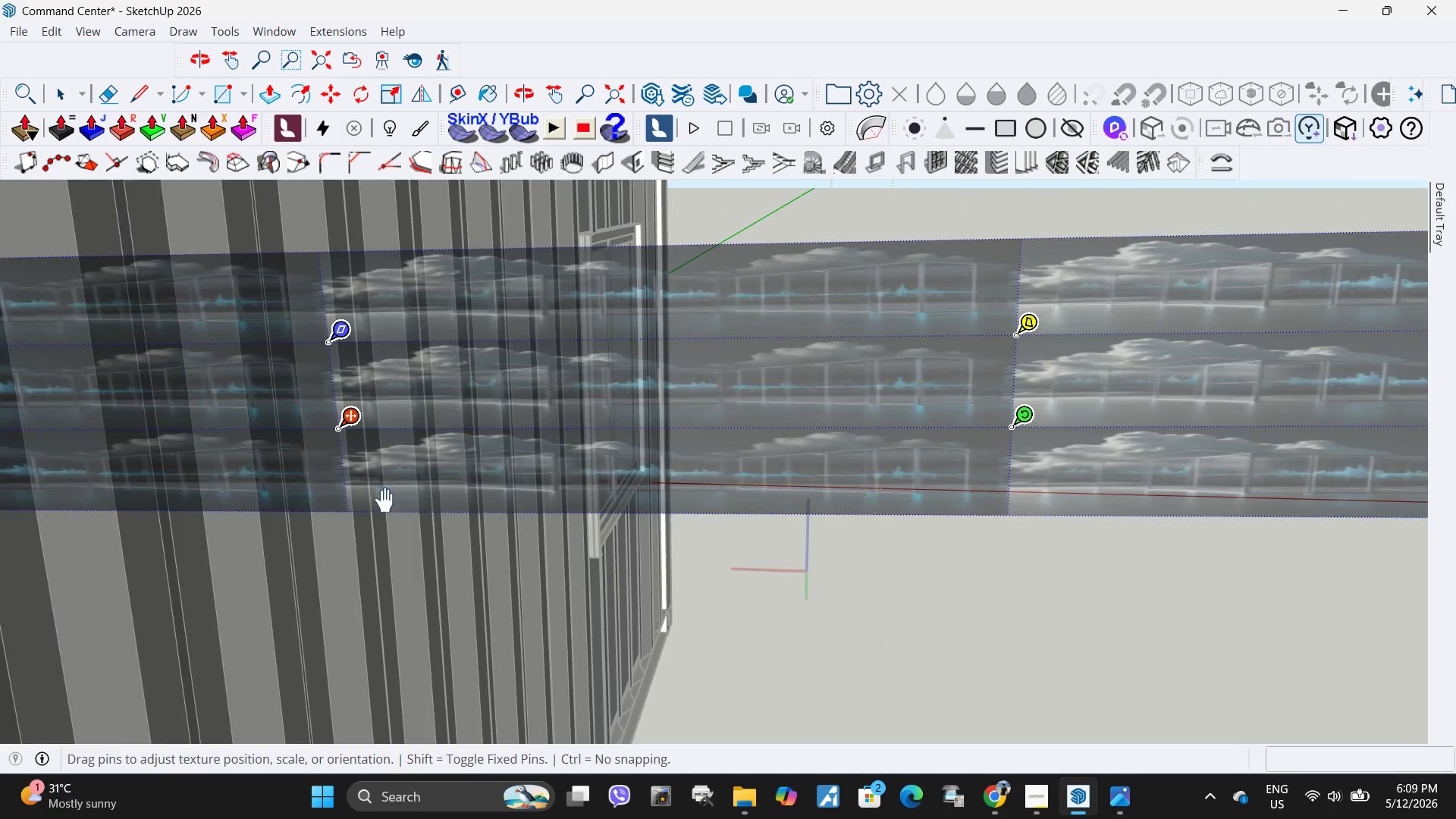 
left_click_drag(start_coordinate=[720, 542], to_coordinate=[276, 461])
 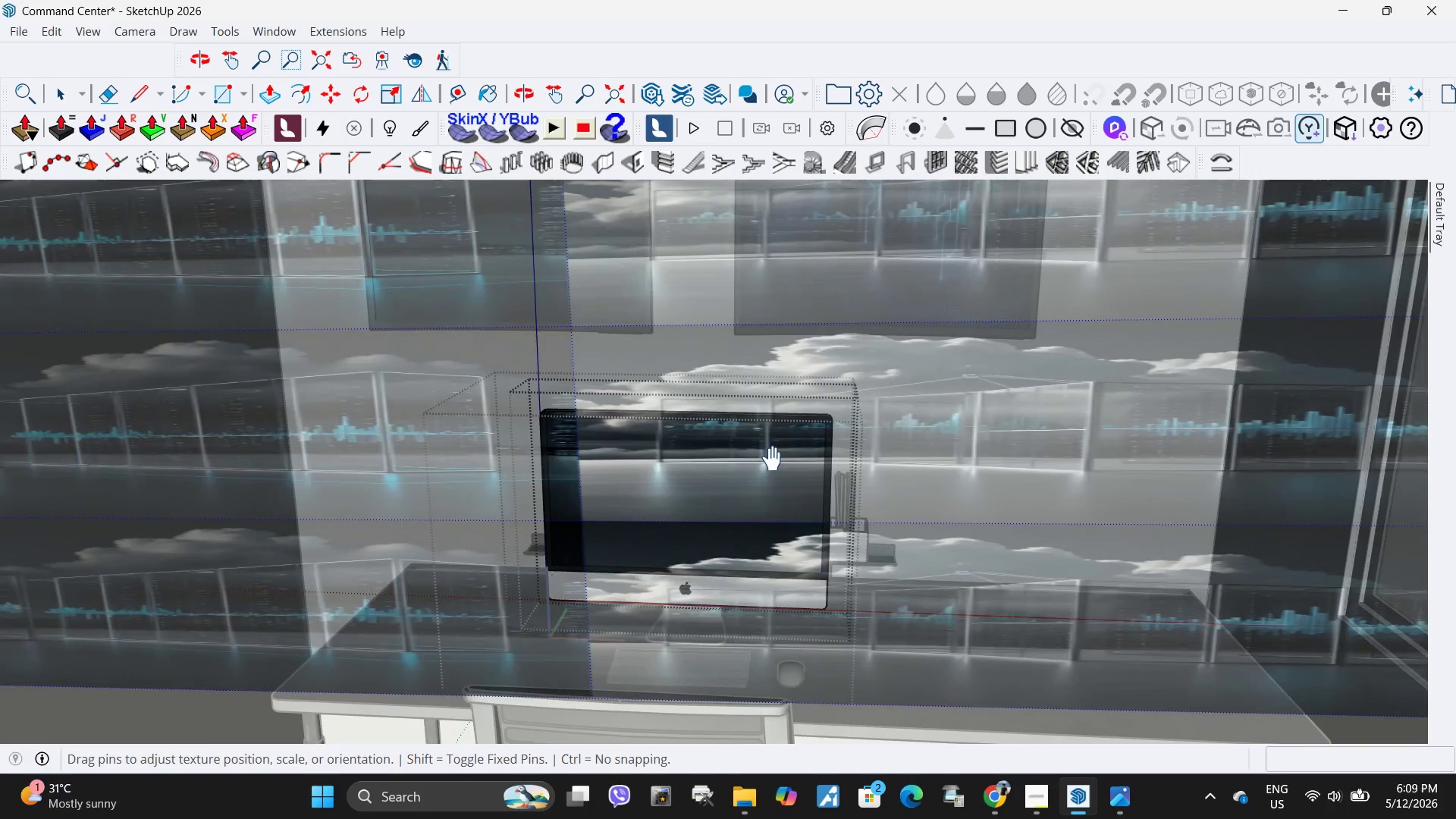 
scroll: coordinate [532, 529], scroll_direction: down, amount: 2.0
 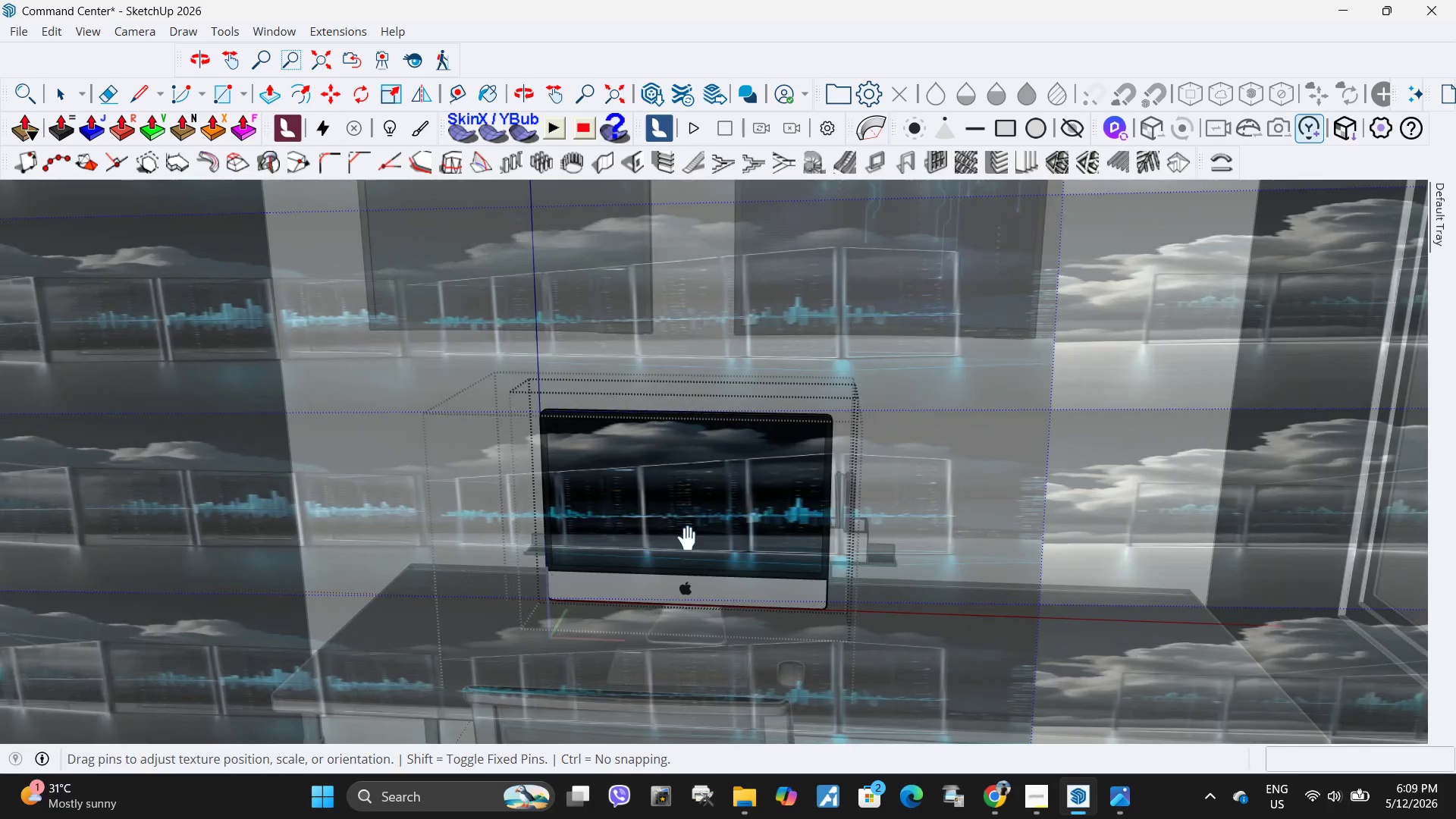 
left_click_drag(start_coordinate=[772, 459], to_coordinate=[354, 528])
 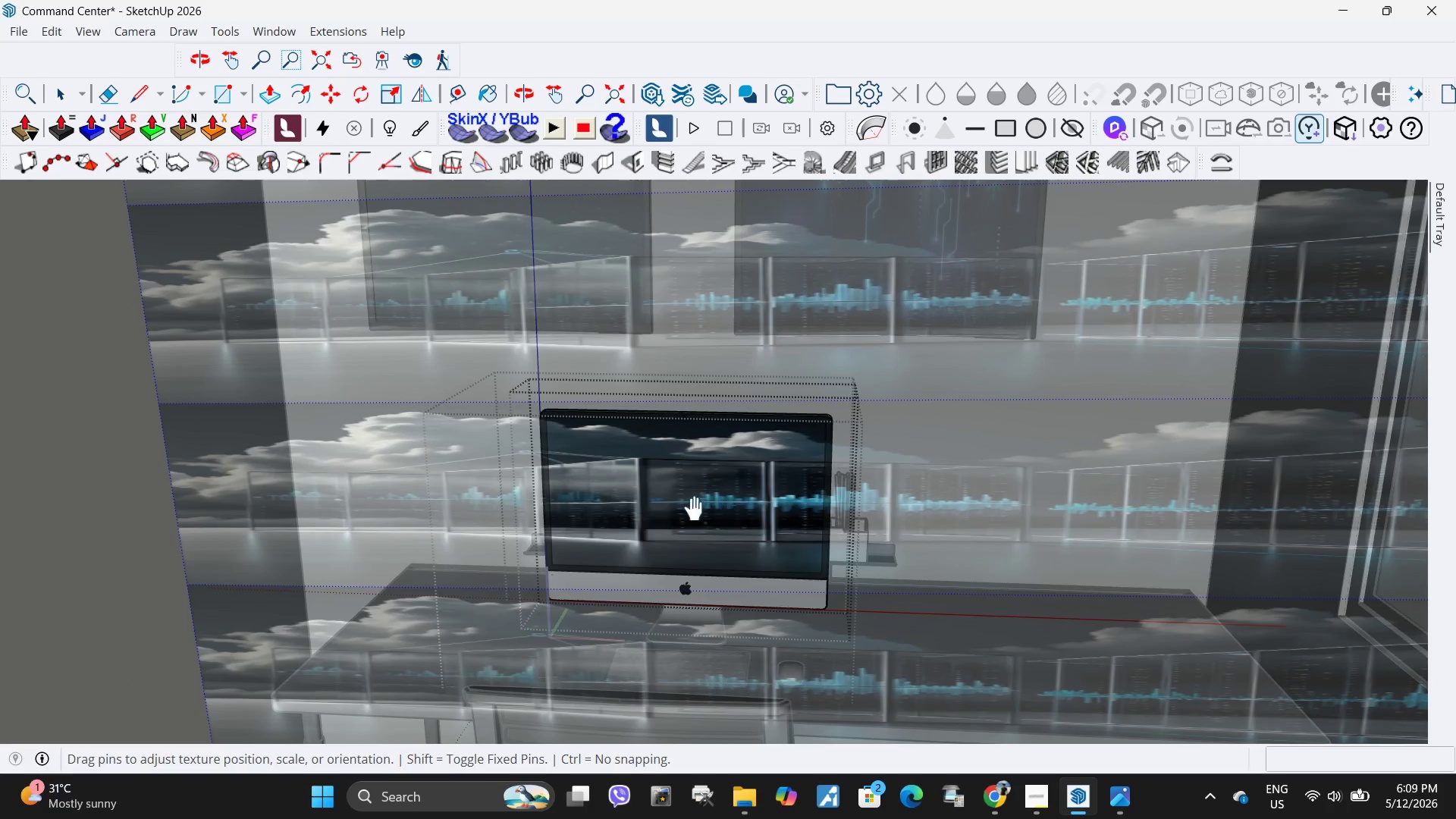 
key(Space)
 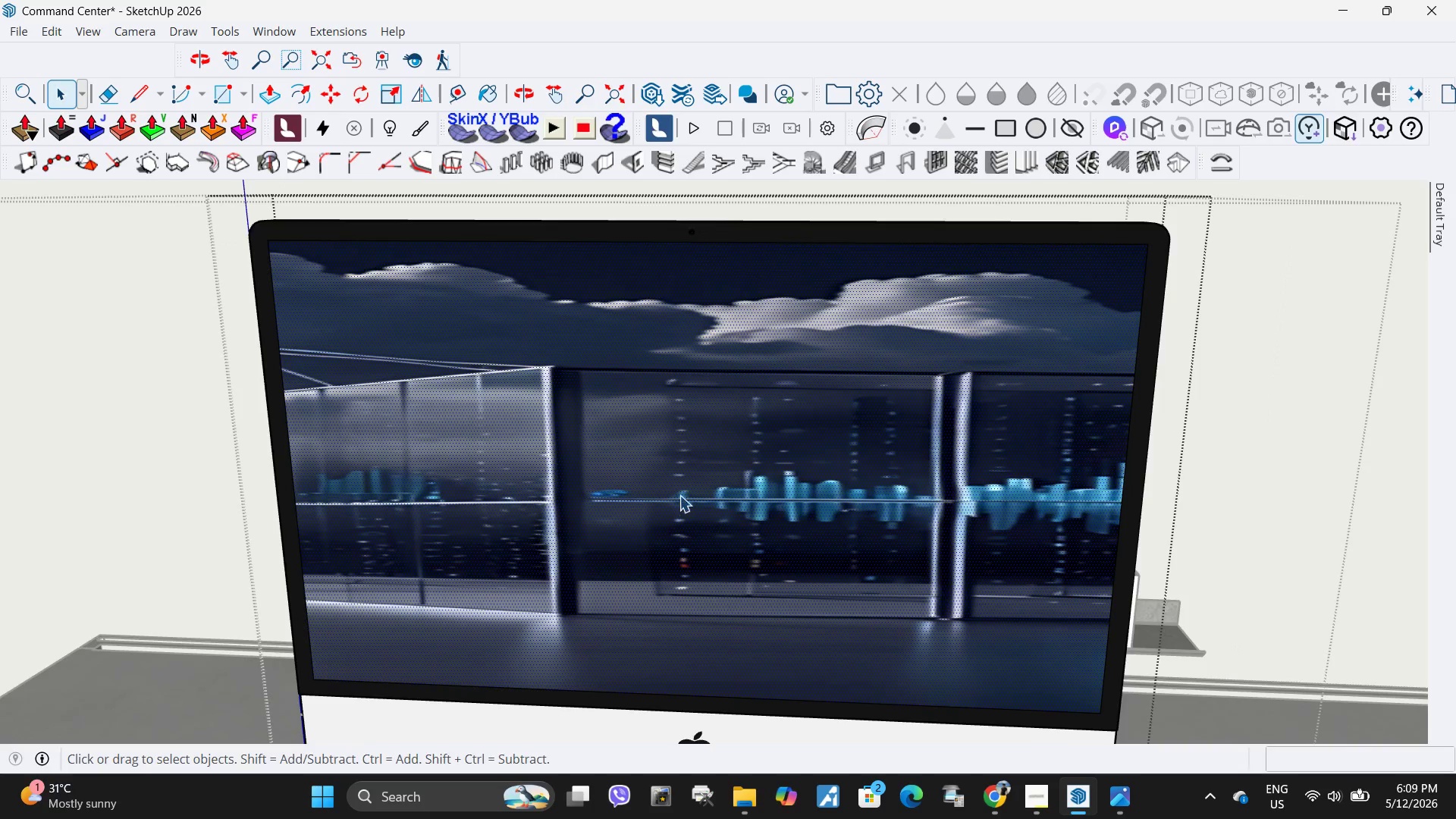 
key(Escape)
 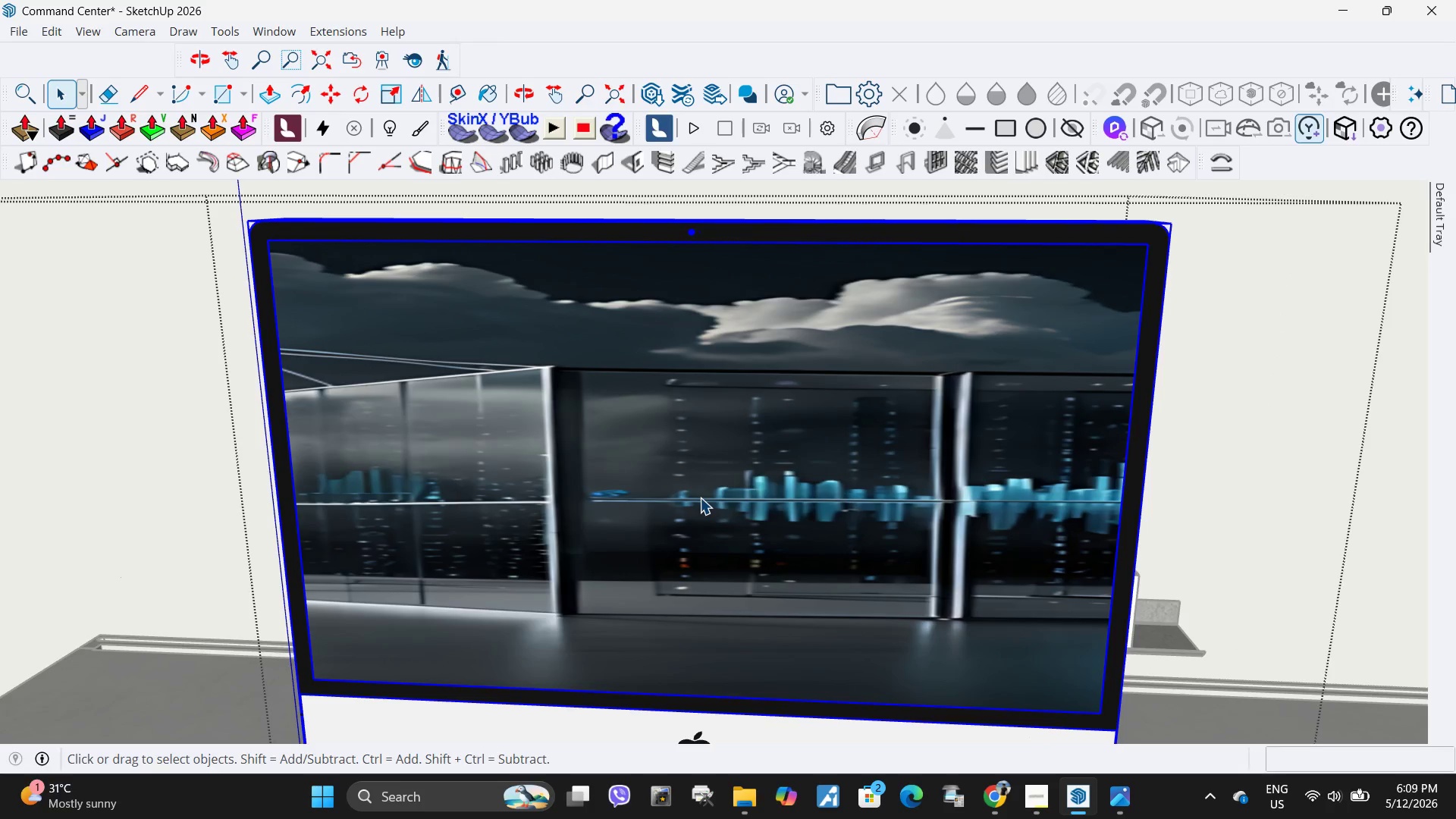 
scroll: coordinate [680, 503], scroll_direction: up, amount: 10.0
 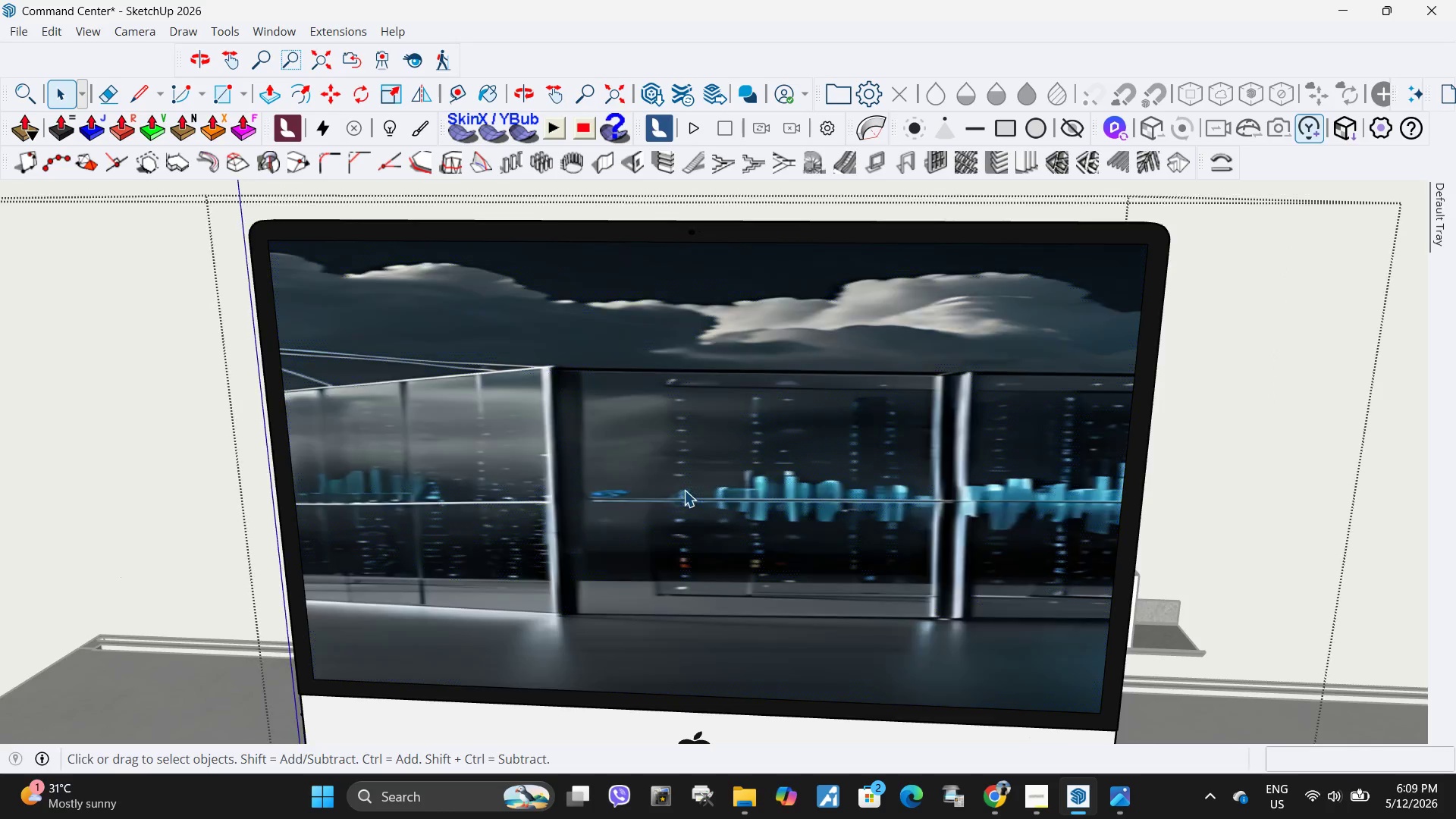 
double_click([700, 497])
 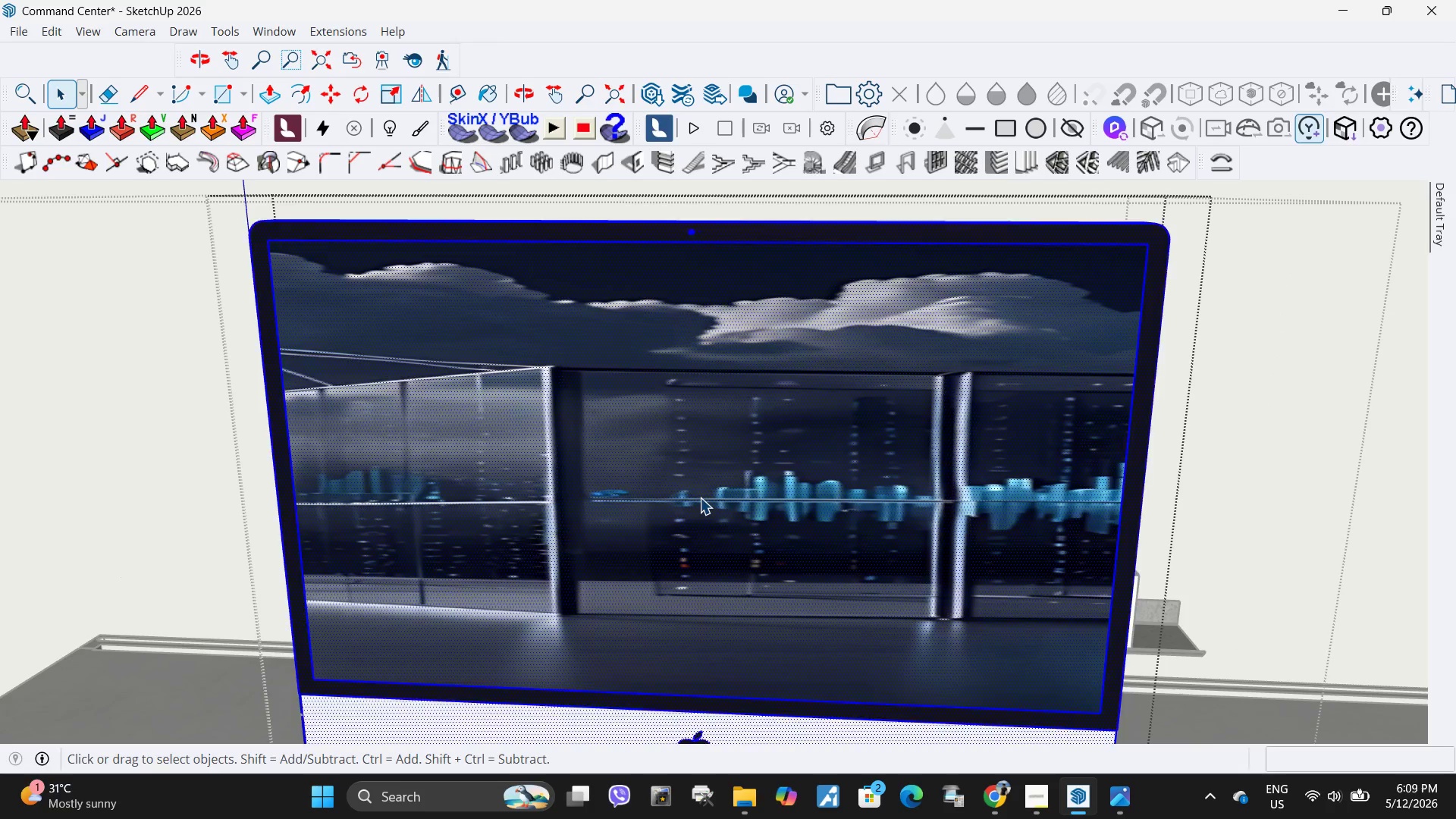 
triple_click([700, 497])
 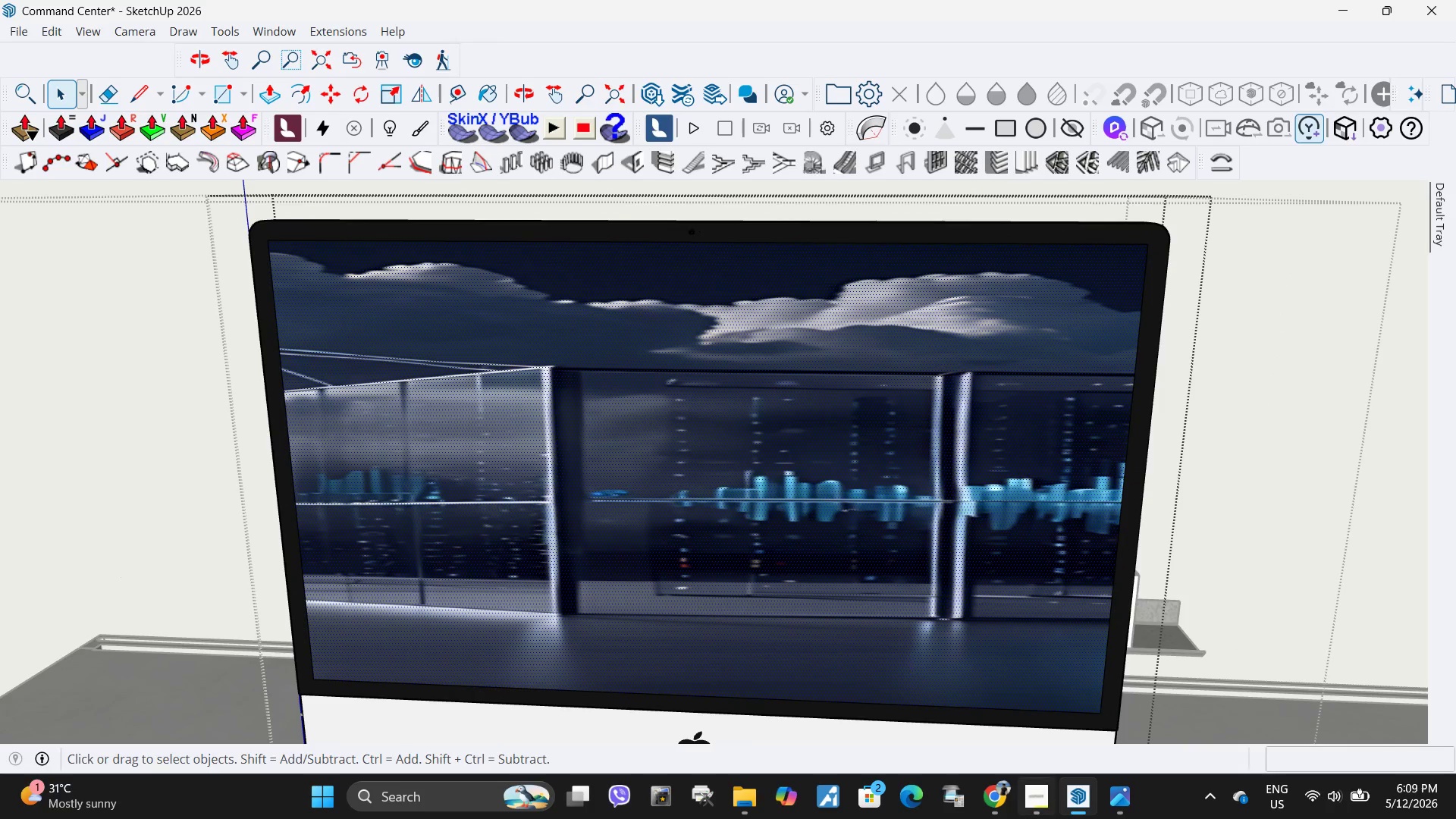 
left_click([981, 810])
 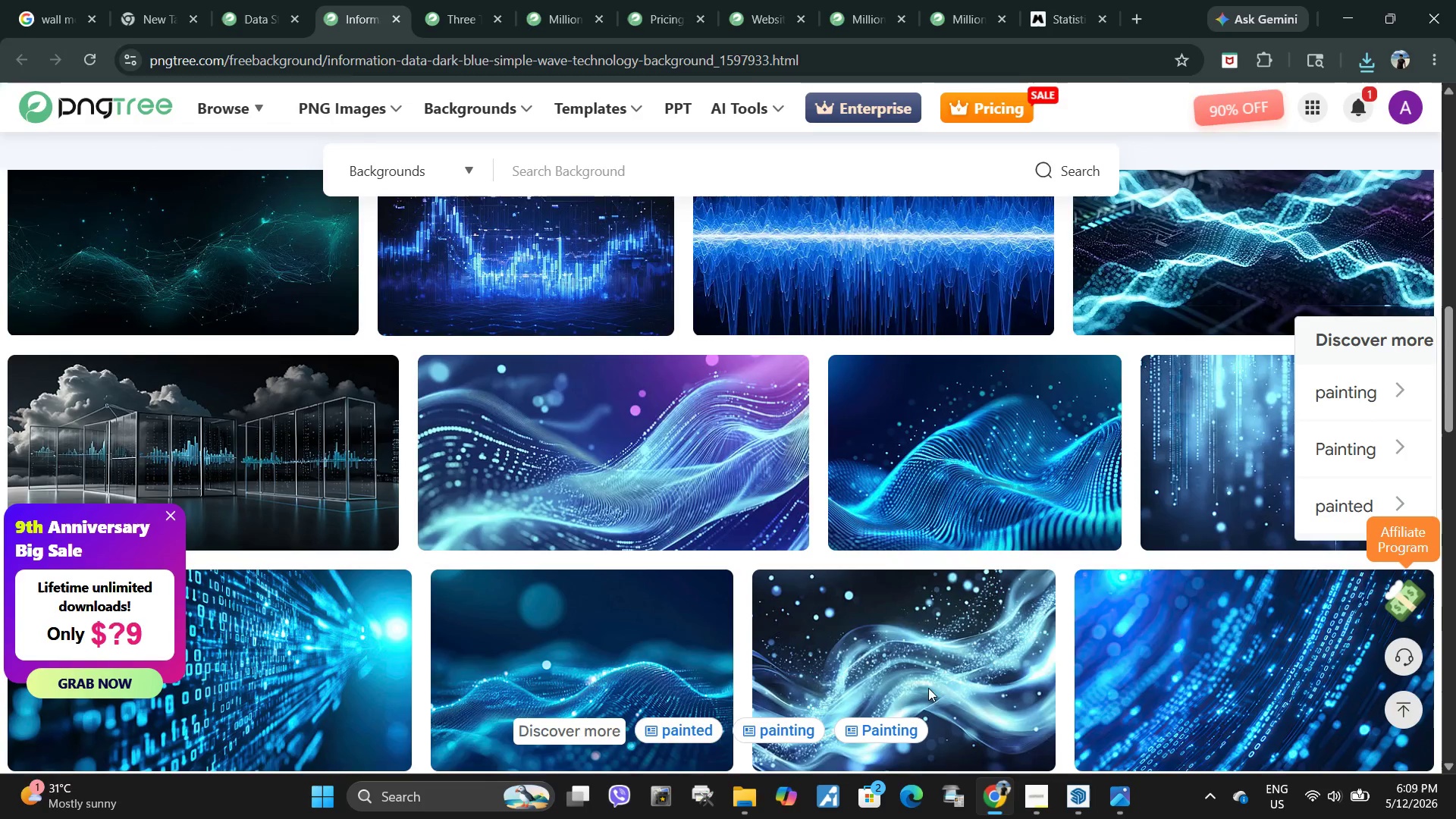 
scroll: coordinate [603, 448], scroll_direction: down, amount: 2.0
 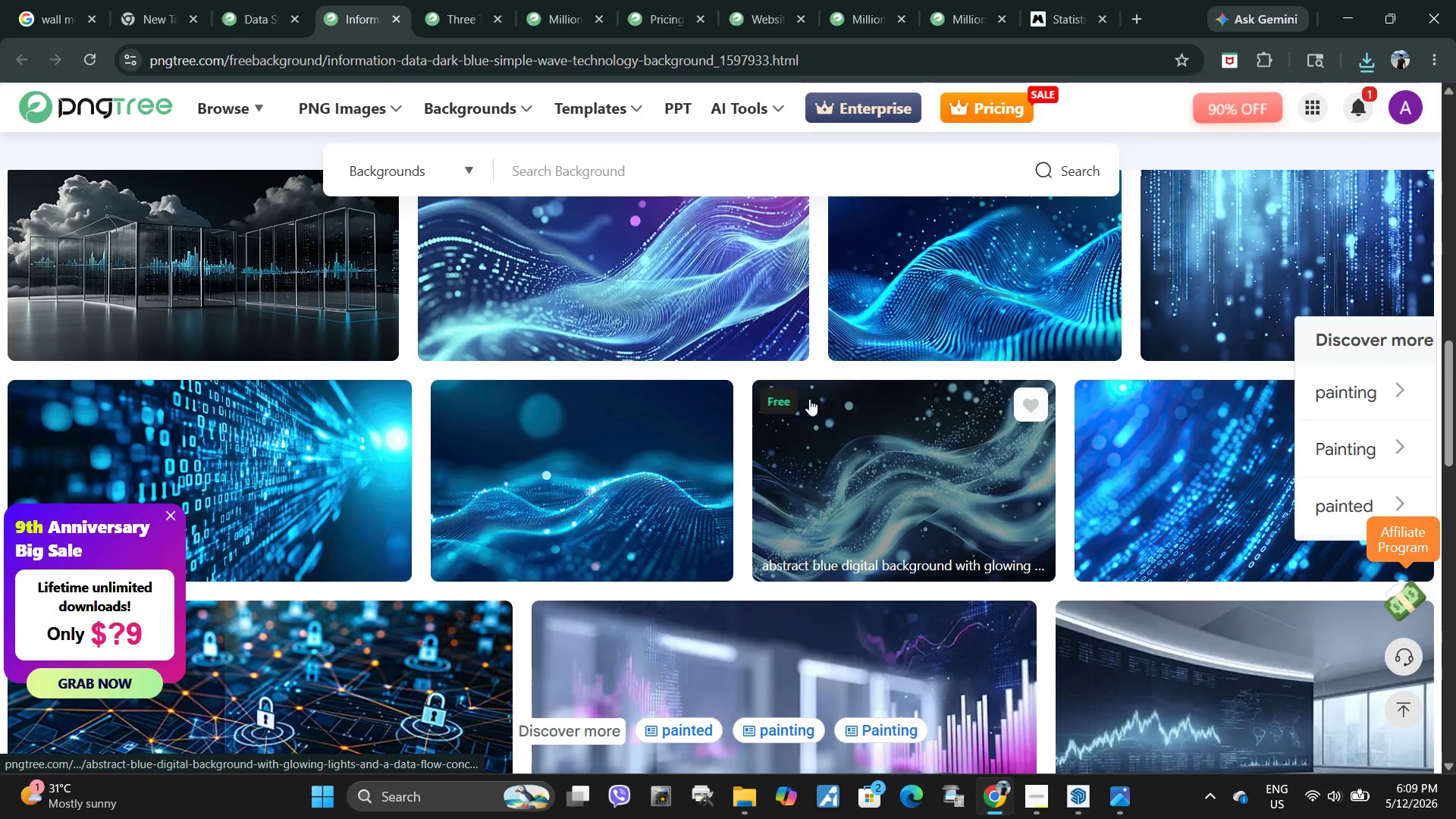 
left_click([895, 444])
 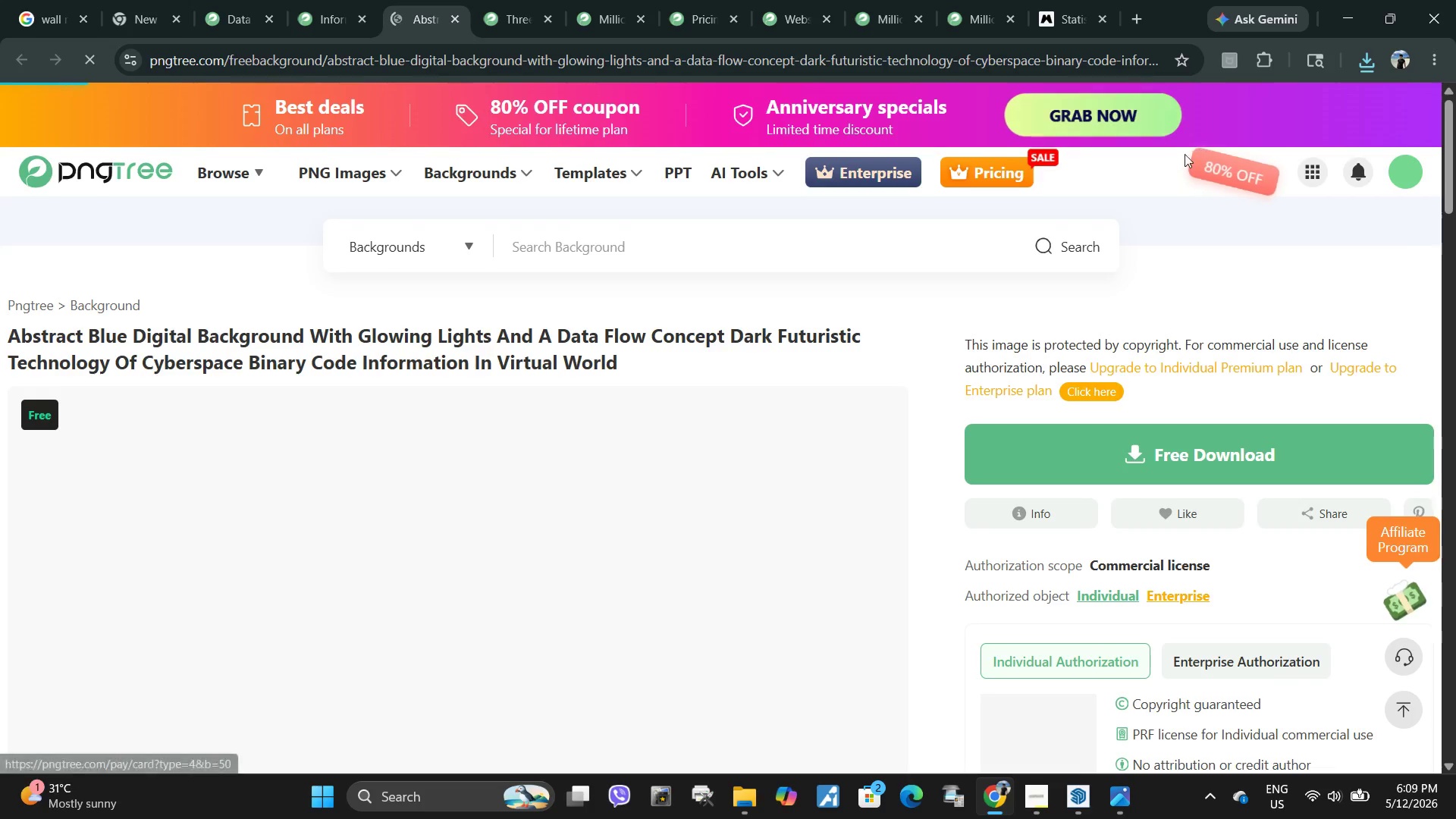 
left_click([1185, 452])
 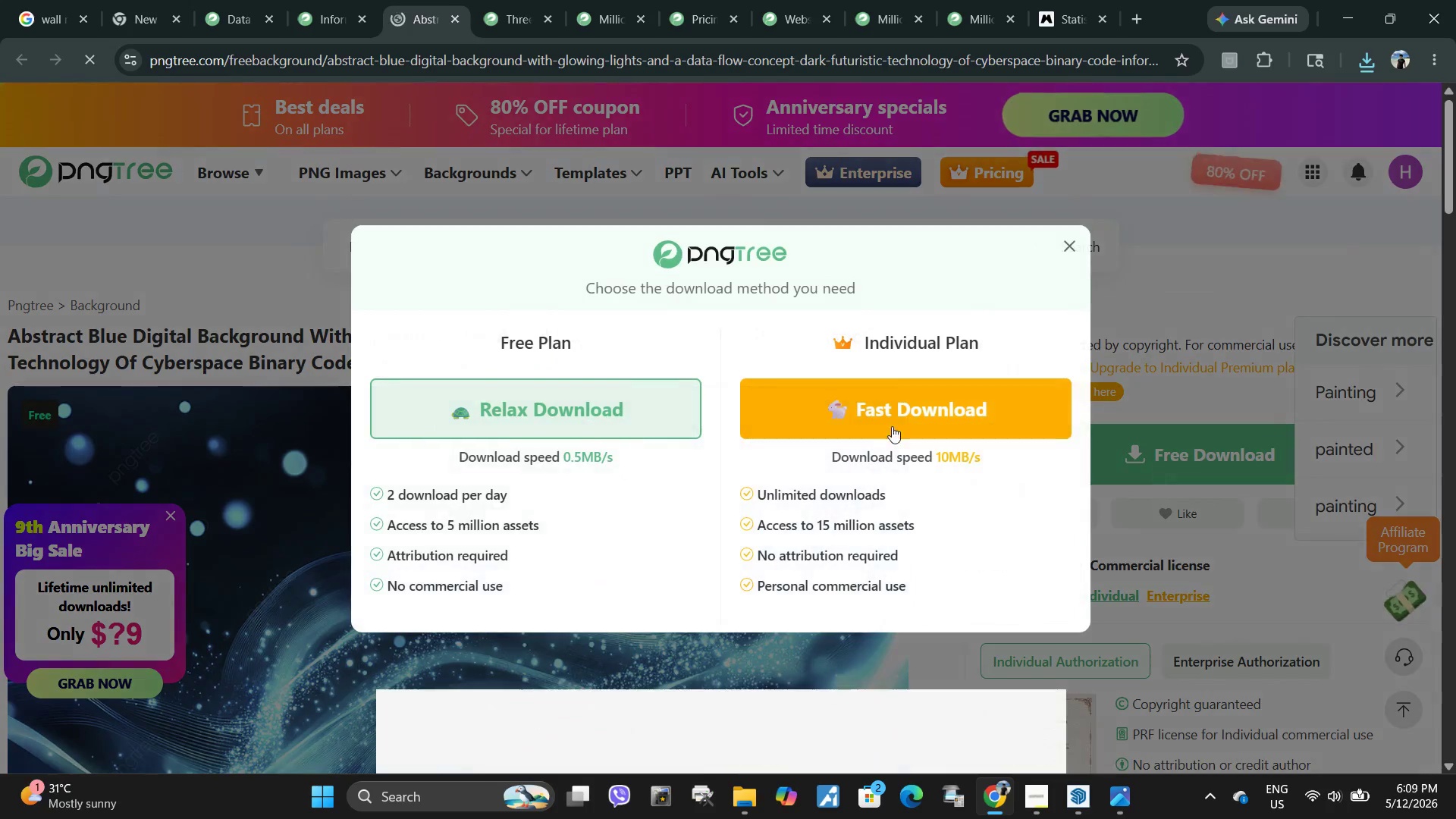 
left_click([505, 422])
 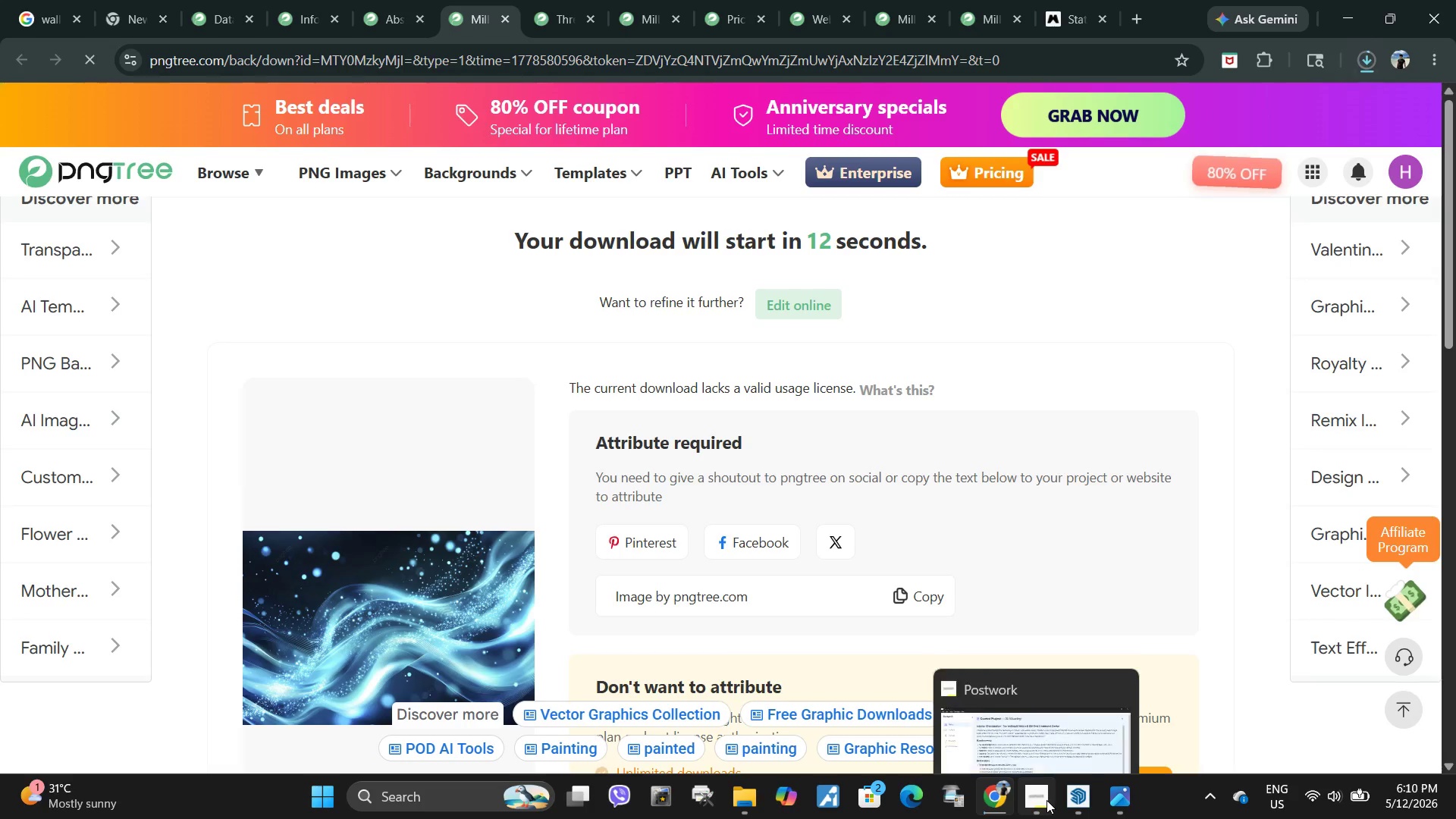 
wait(7.78)
 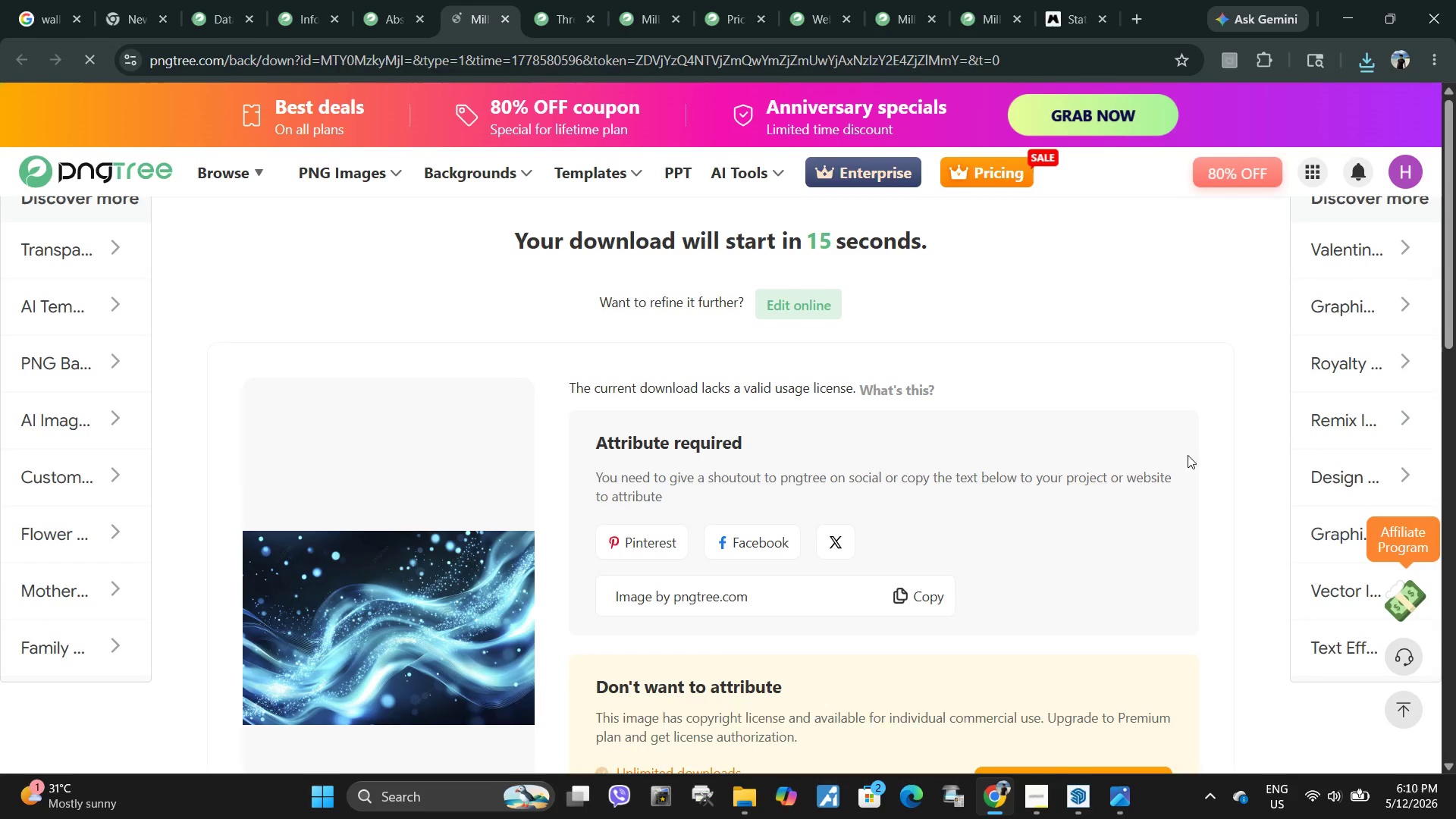 
left_click([1075, 804])
 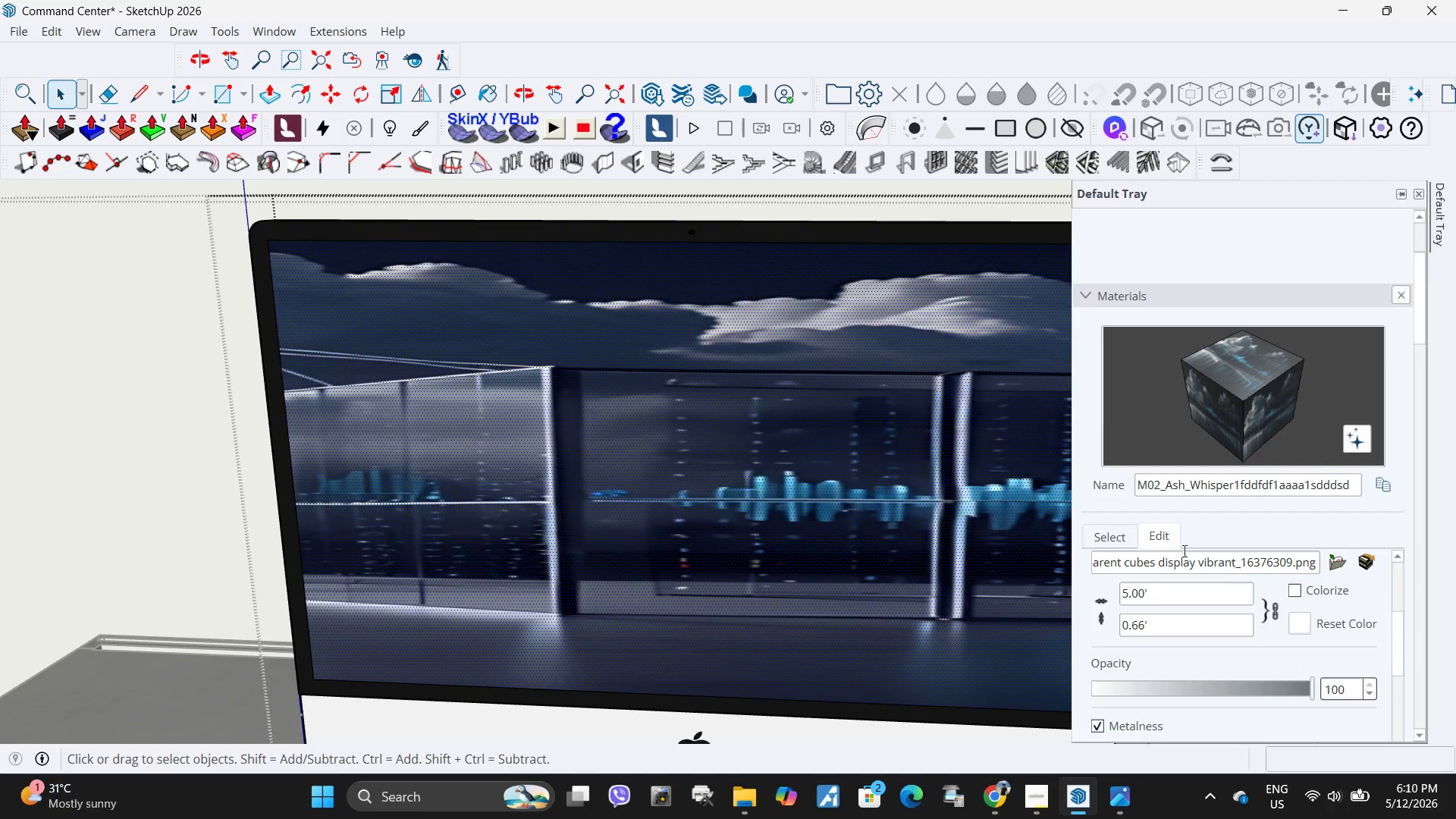 
scroll: coordinate [1233, 641], scroll_direction: down, amount: 2.0
 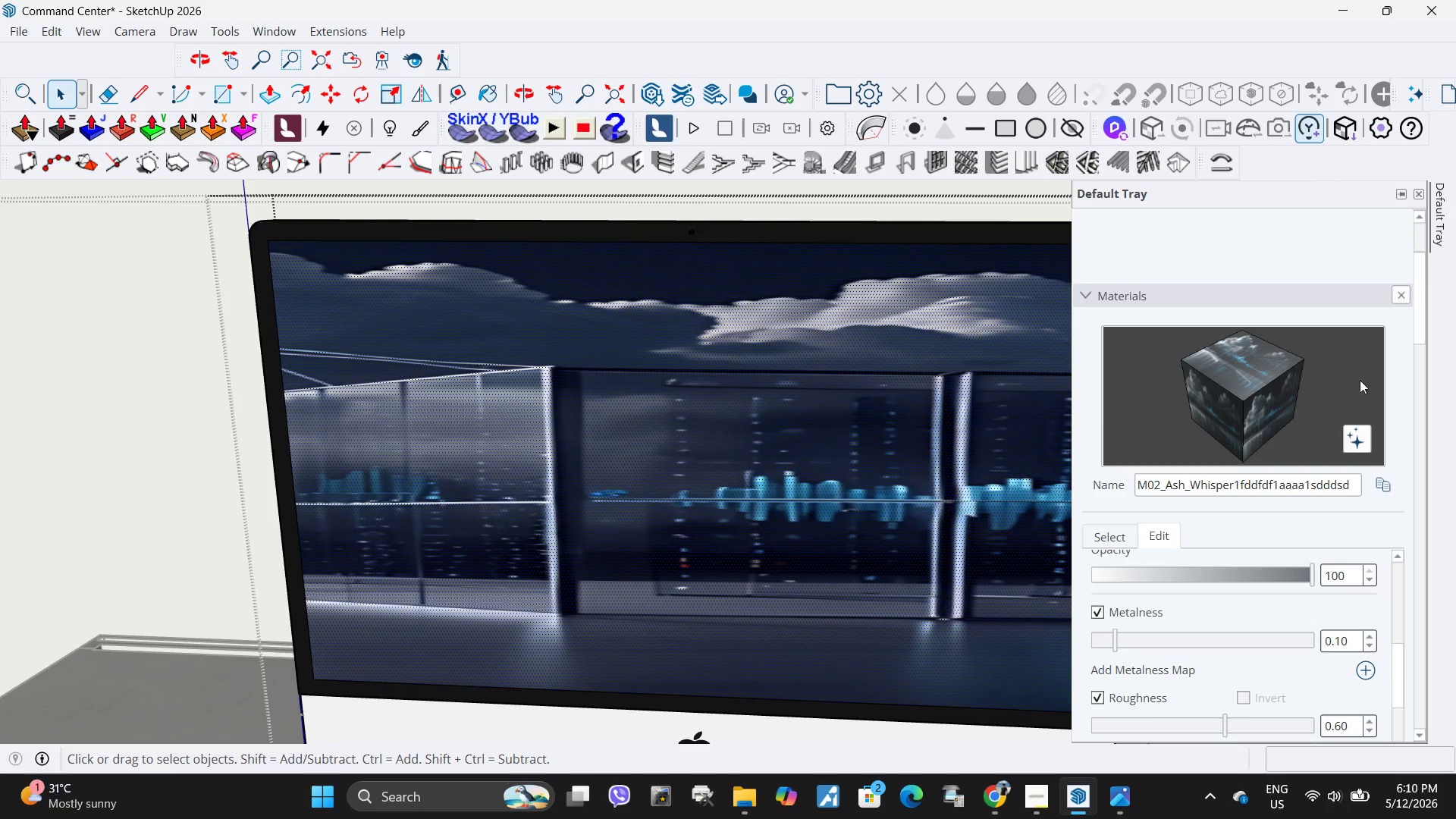 
left_click([1122, 532])
 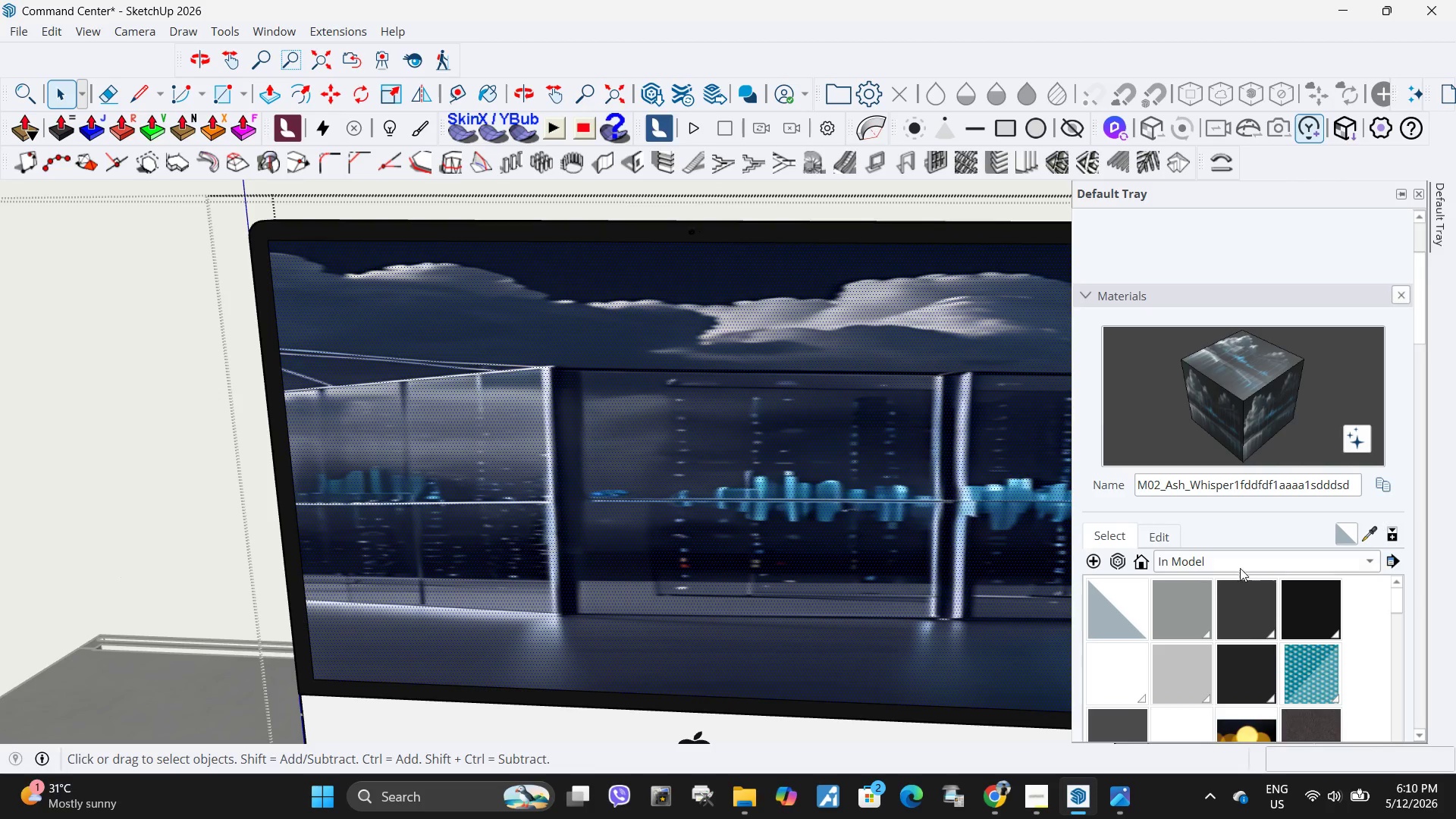 
scroll: coordinate [1222, 592], scroll_direction: up, amount: 1.0
 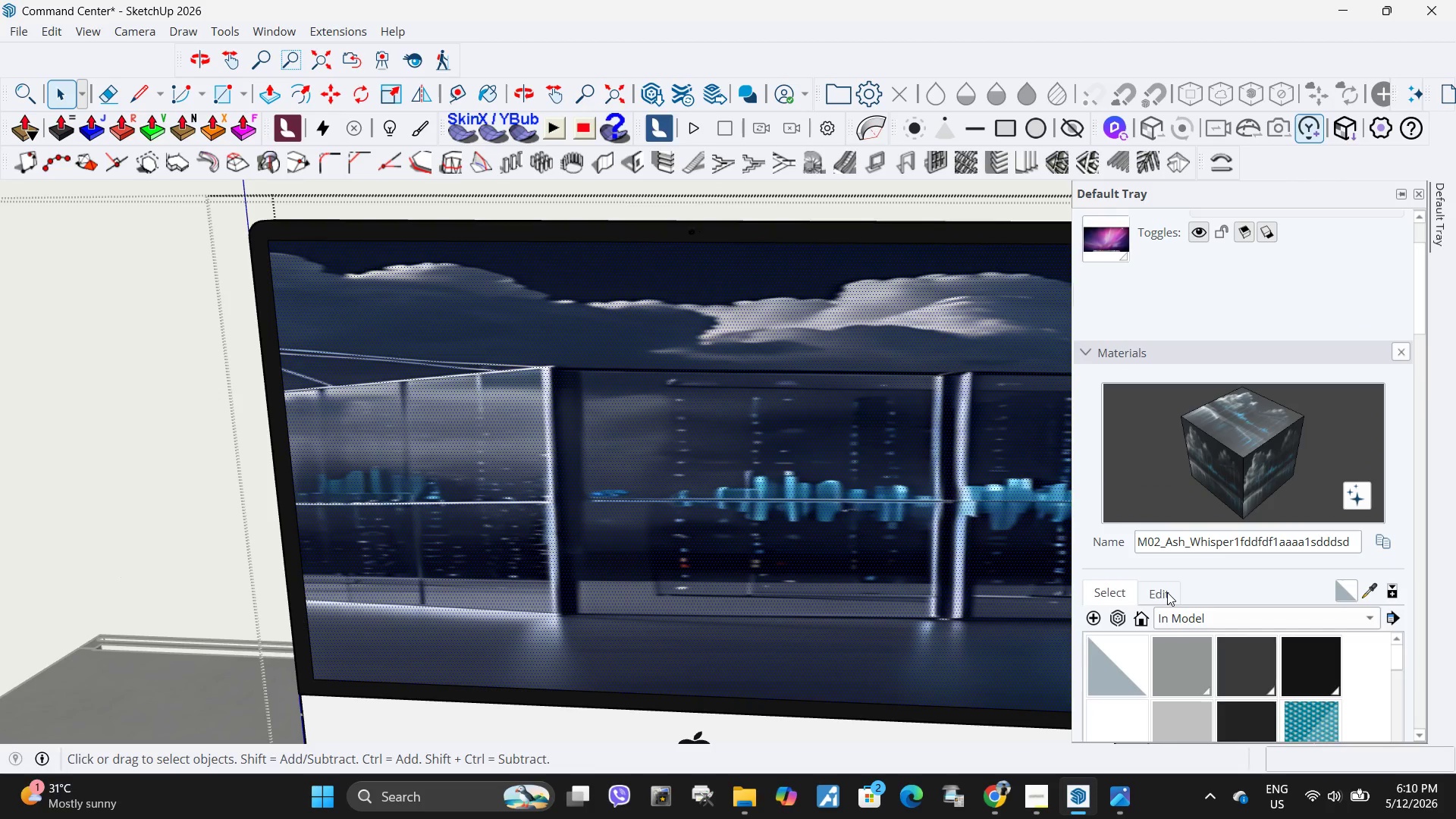 
left_click([1167, 592])
 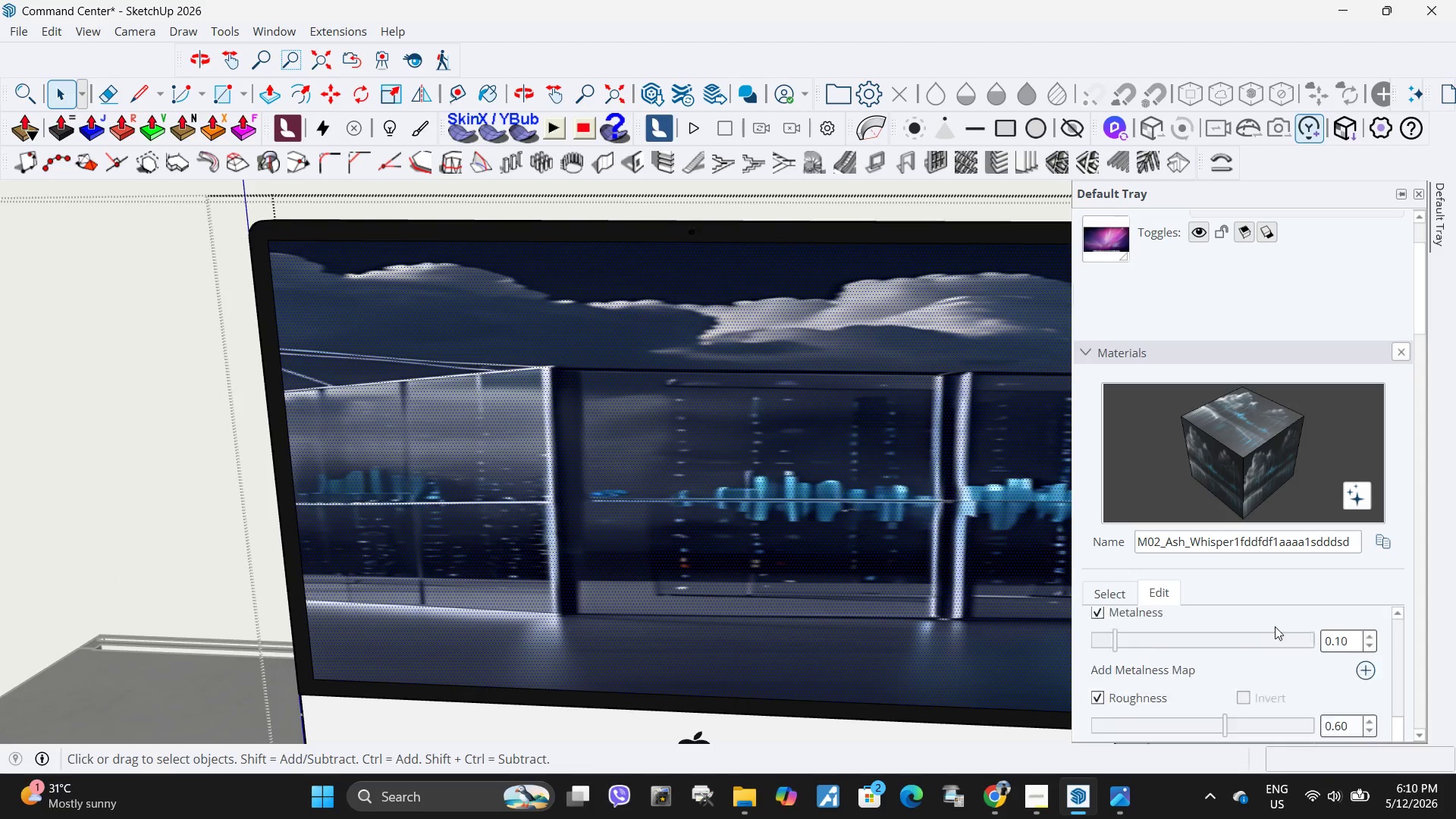 
scroll: coordinate [1262, 491], scroll_direction: down, amount: 1.0
 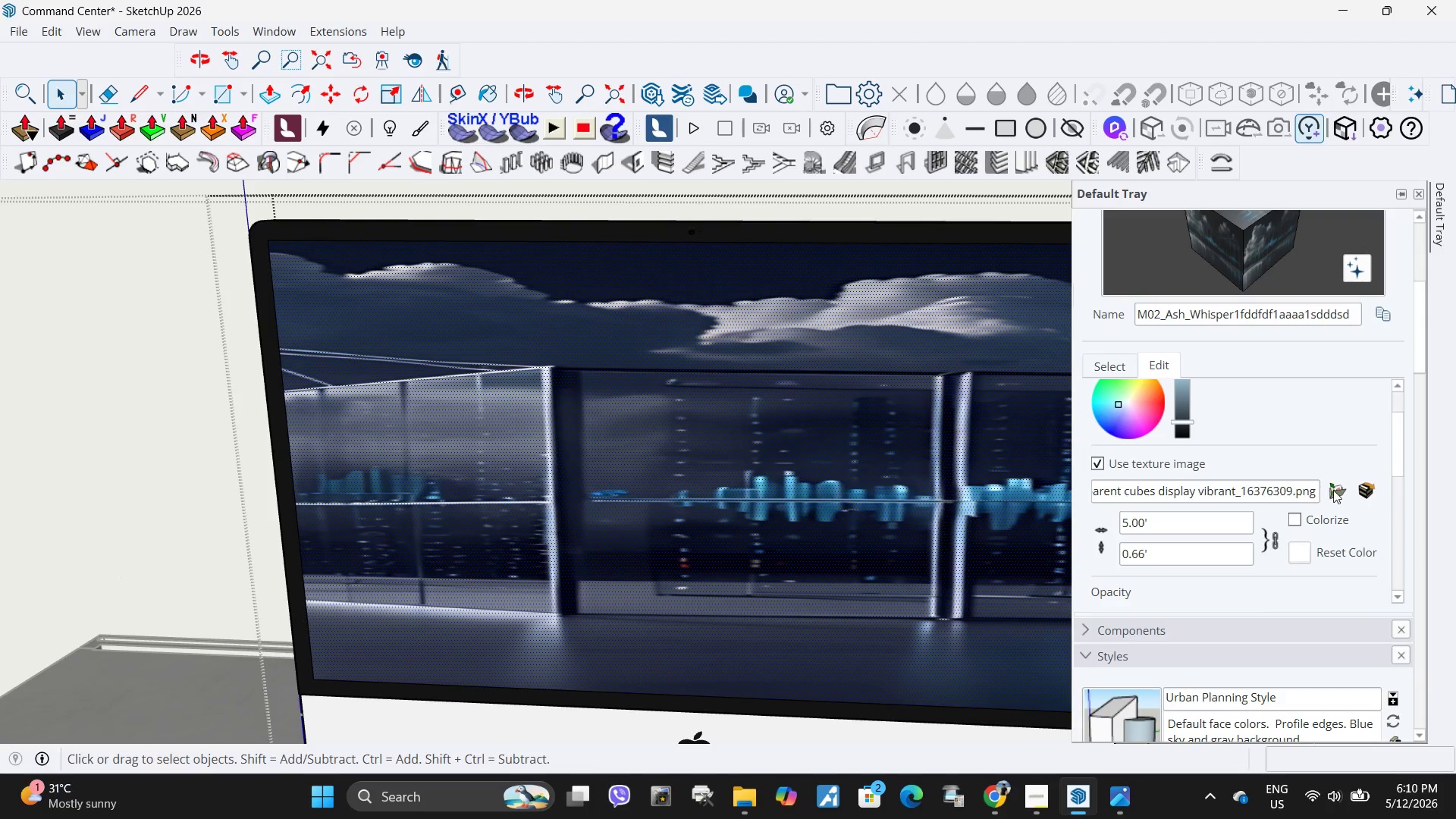 
left_click([1335, 490])
 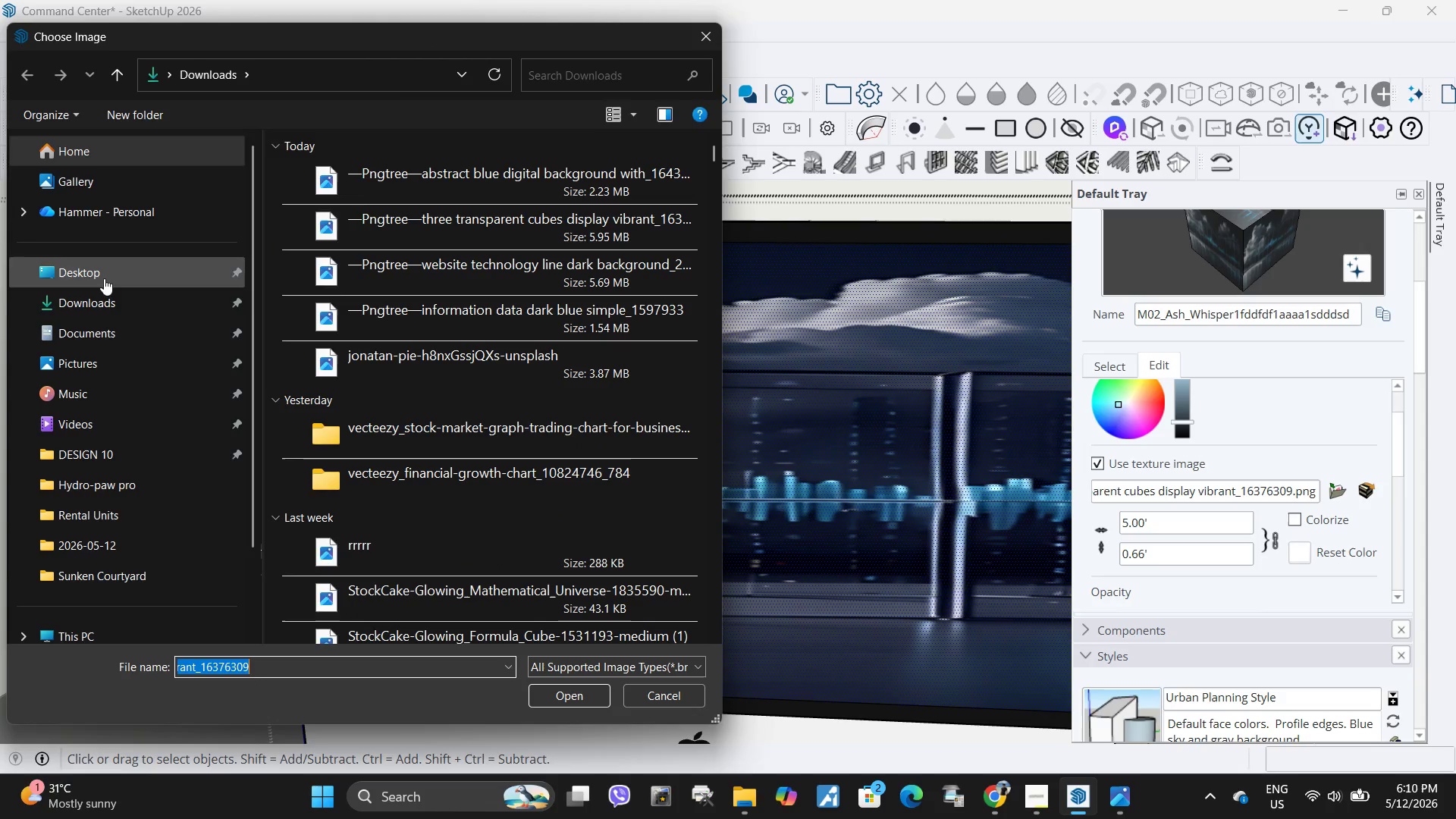 
left_click([105, 309])
 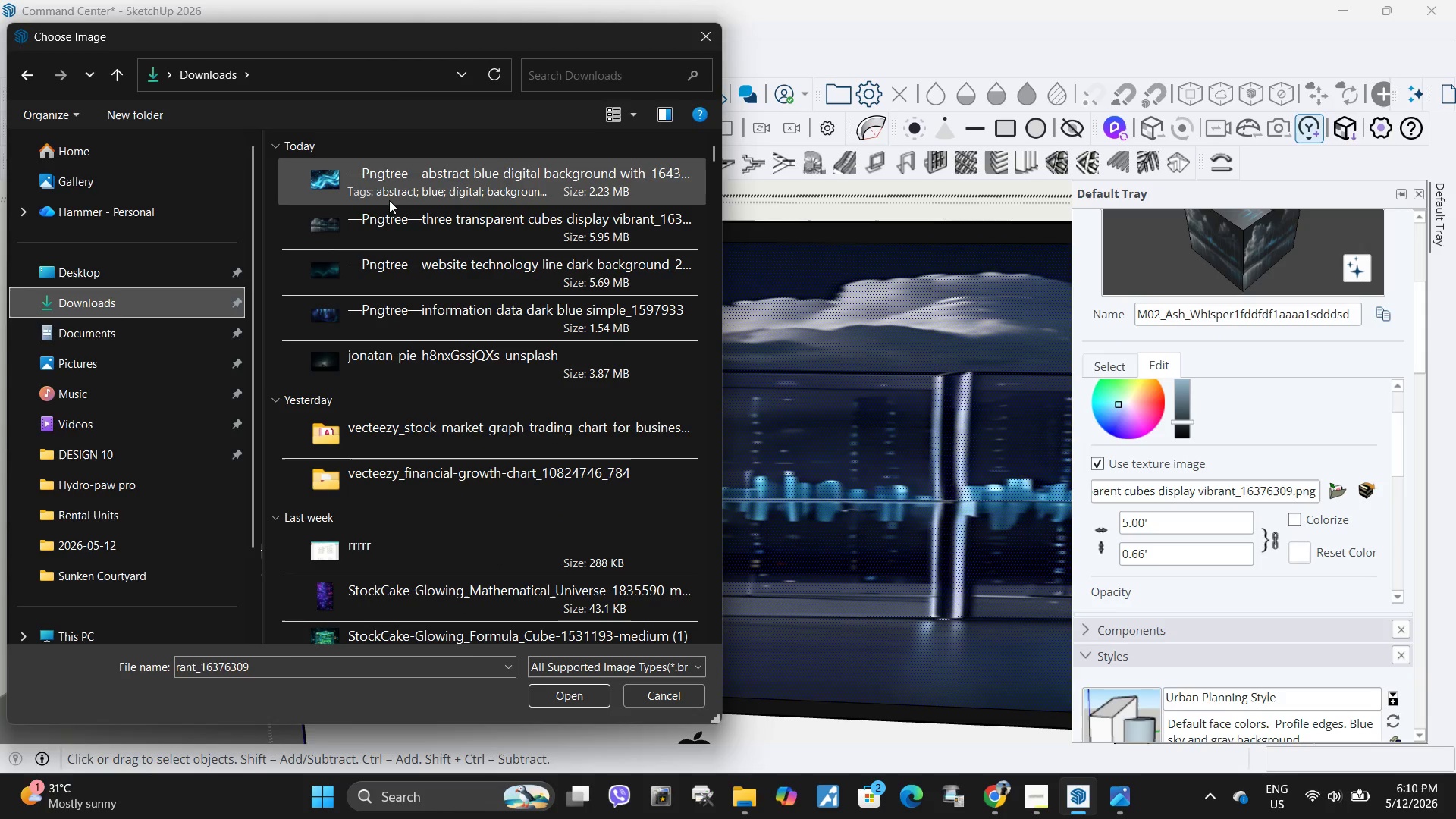 
left_click([391, 198])
 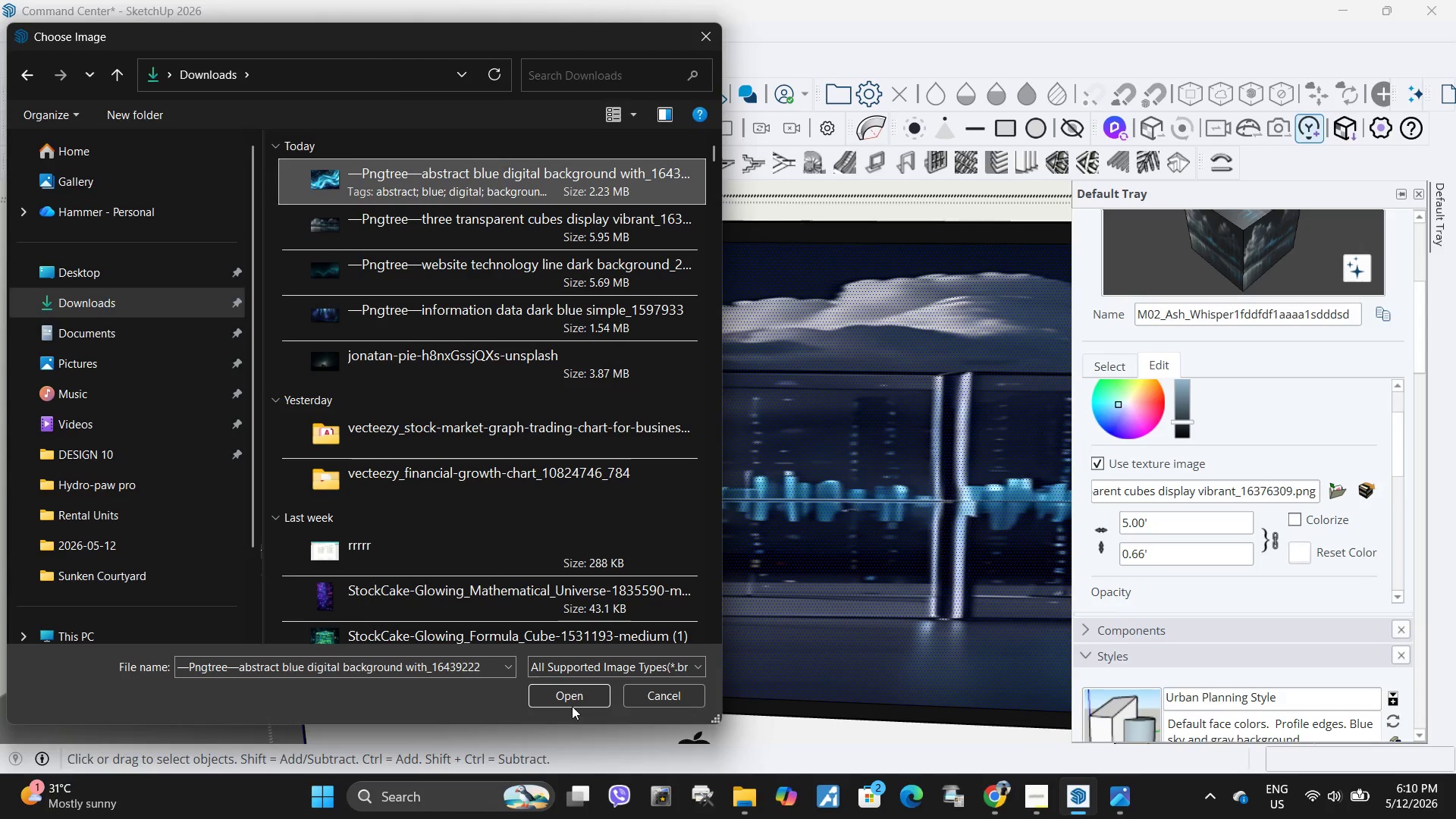 
left_click([572, 699])
 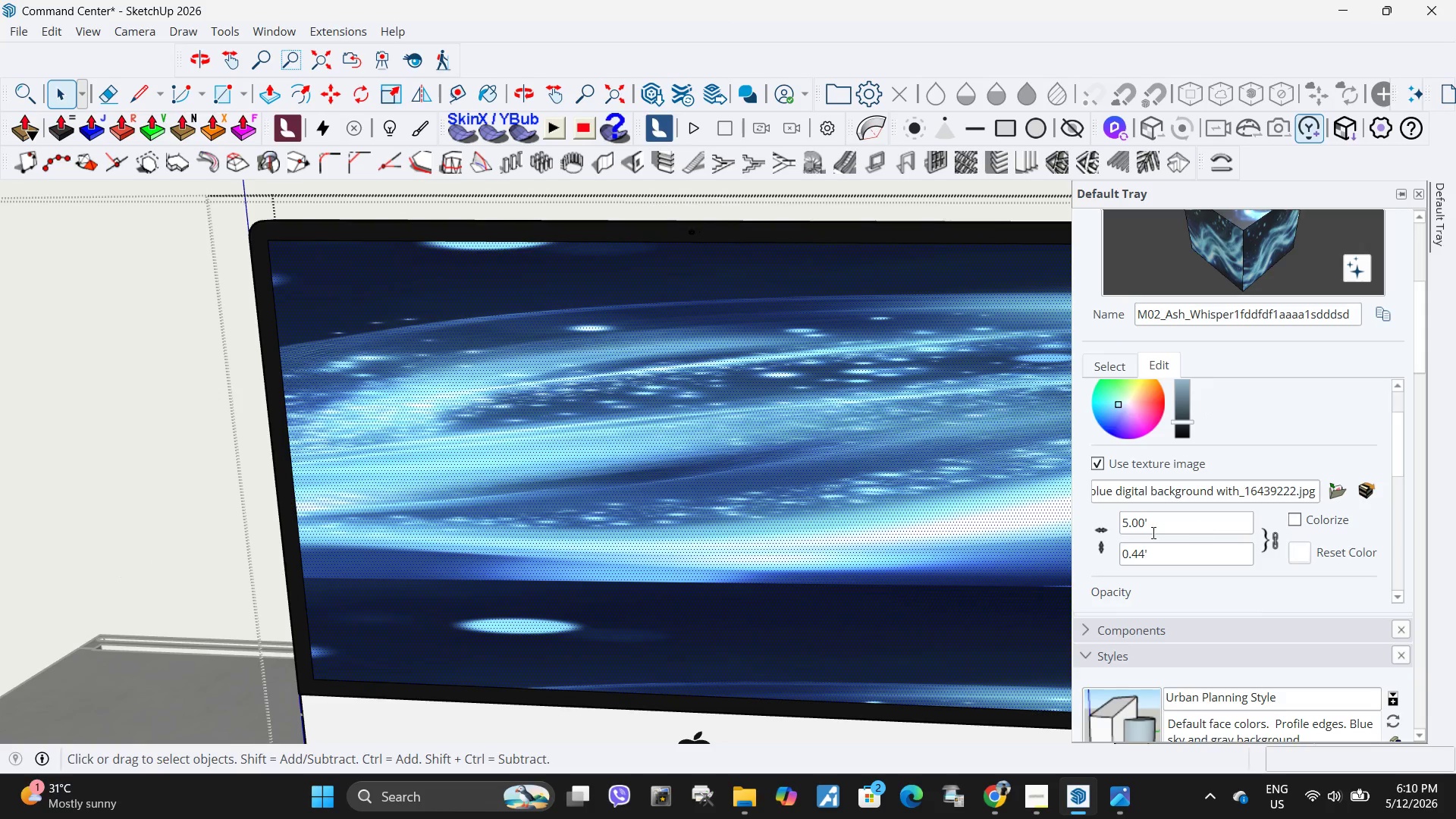 
right_click([598, 437])
 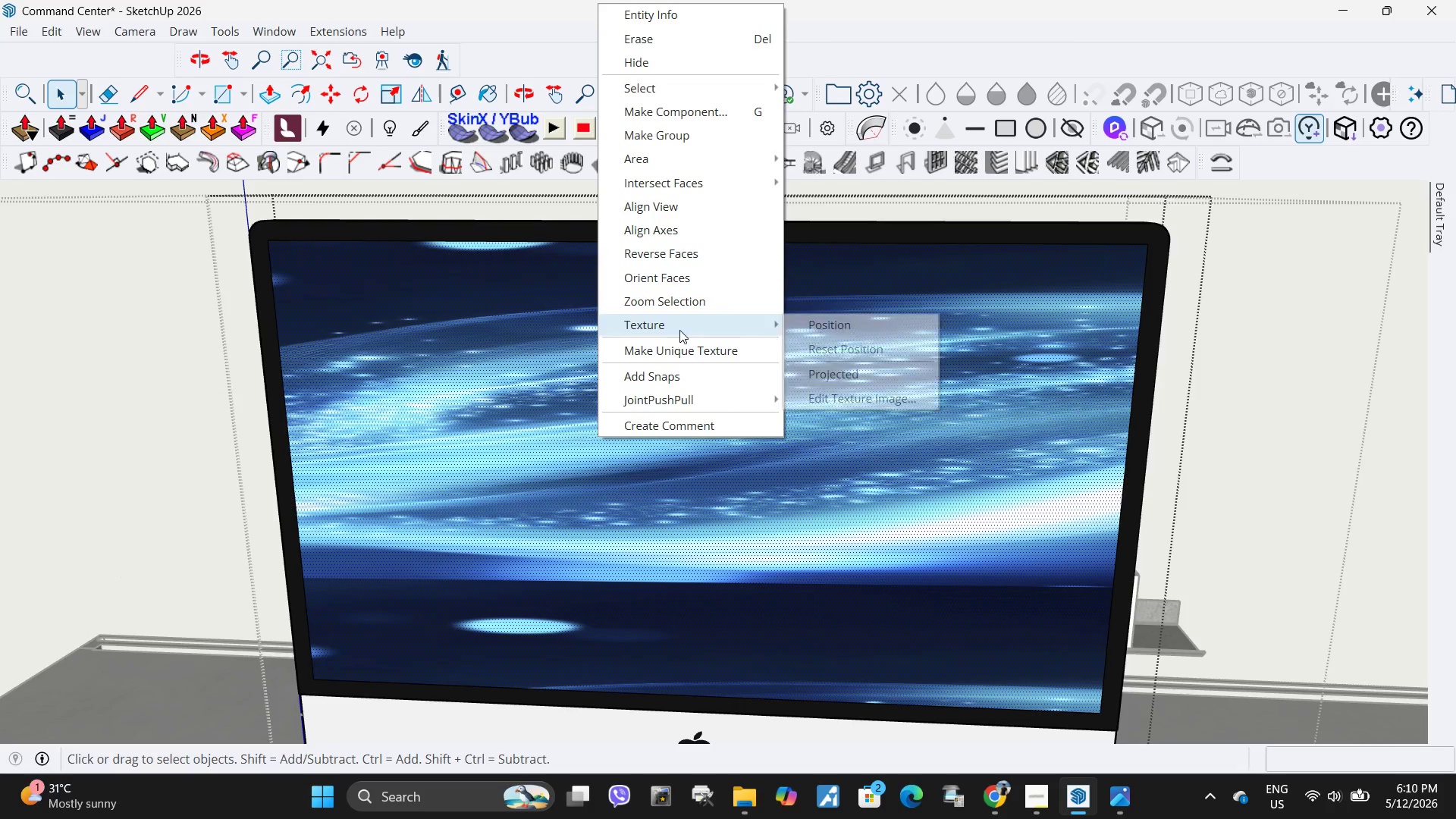 
double_click([829, 329])
 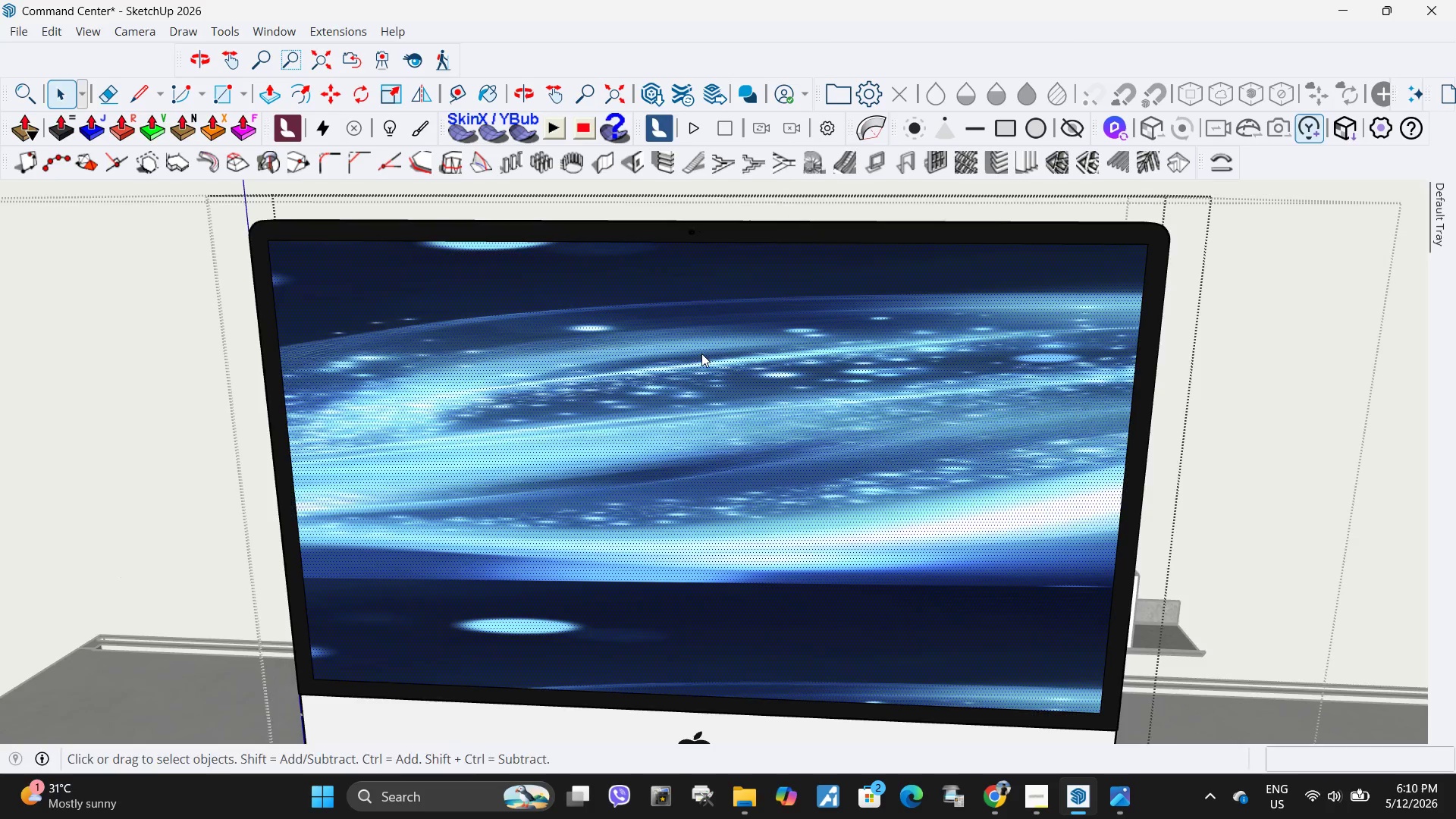 
scroll: coordinate [618, 435], scroll_direction: down, amount: 25.0
 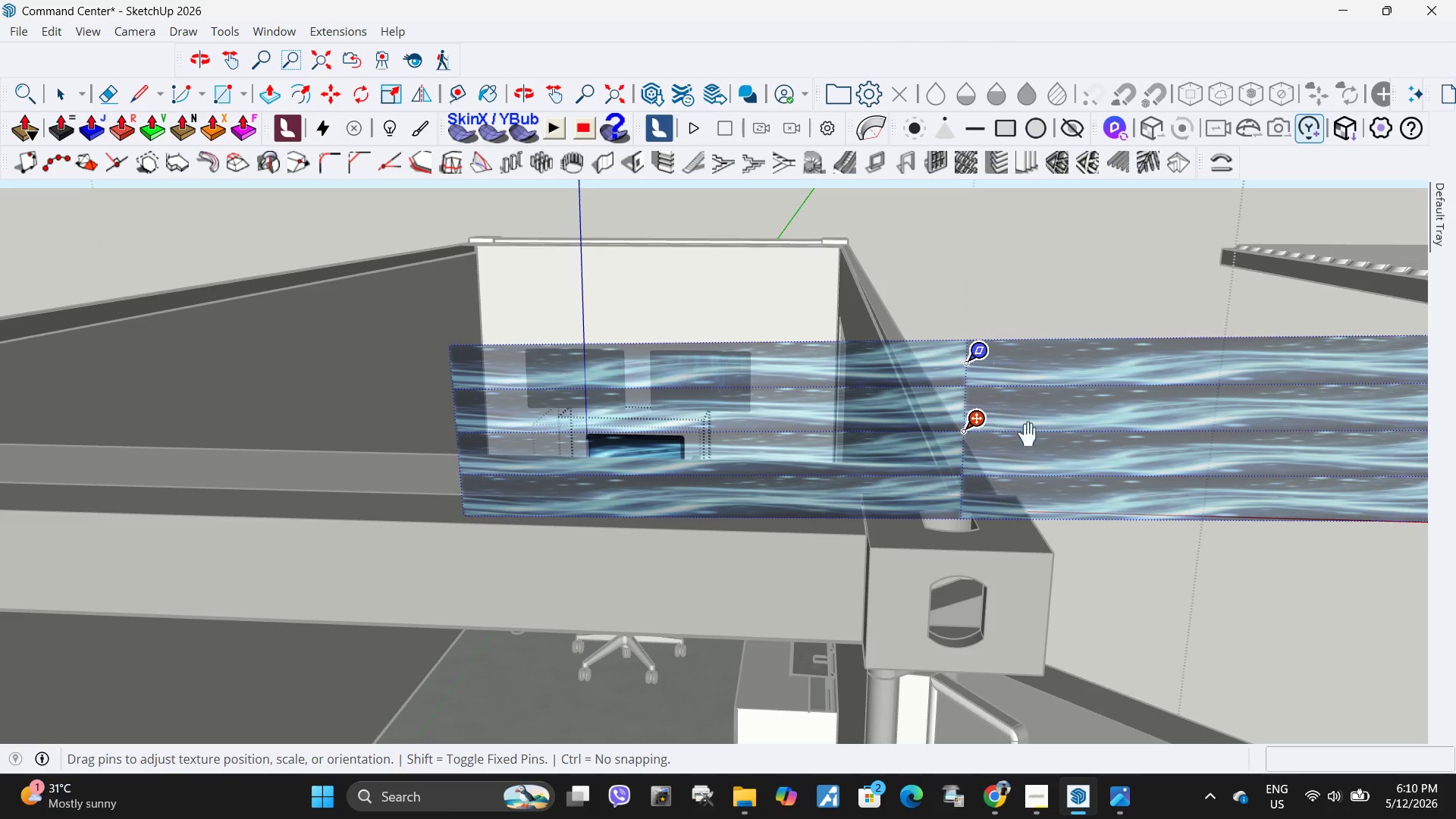 
left_click_drag(start_coordinate=[1067, 444], to_coordinate=[400, 469])
 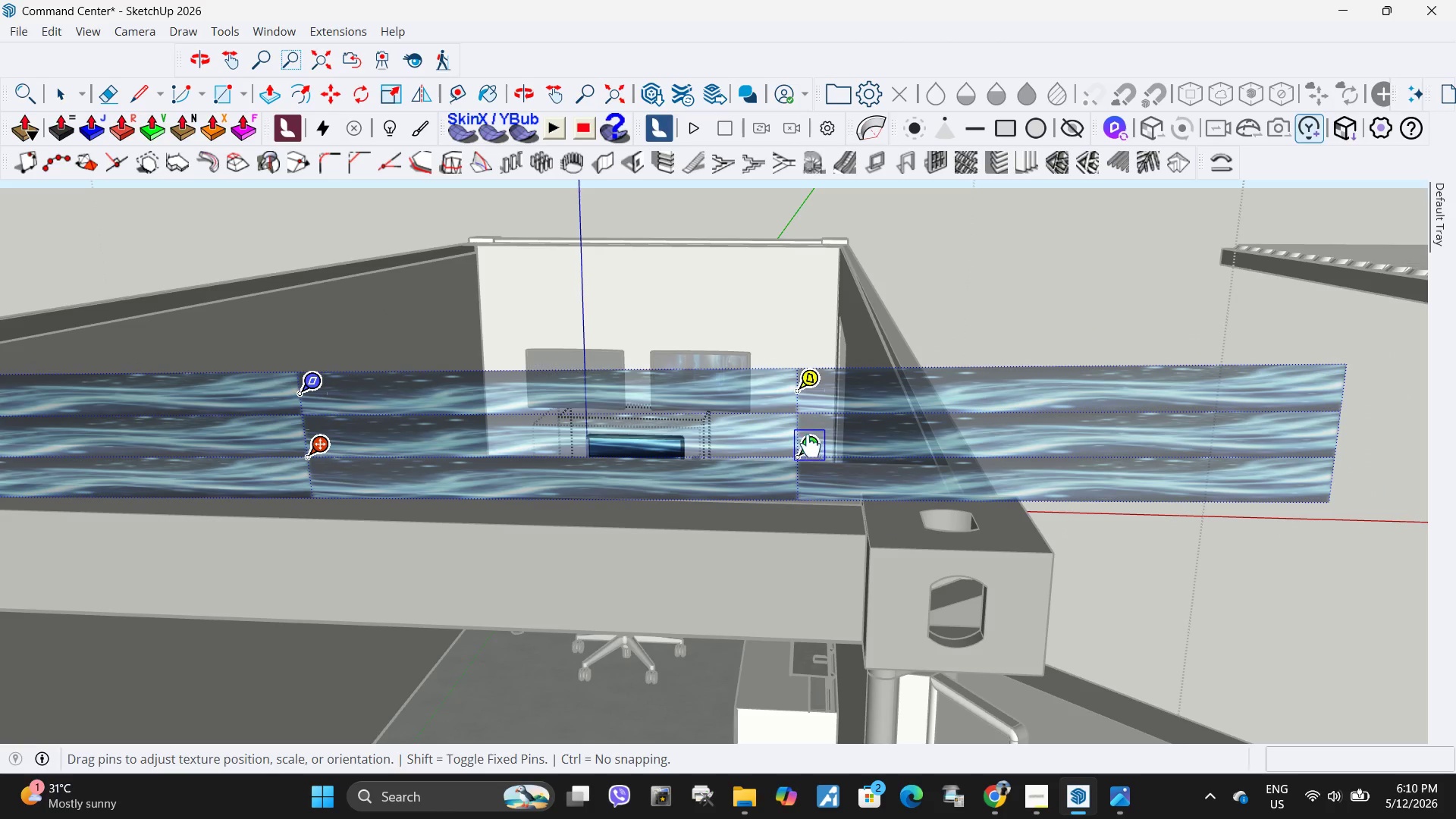 
left_click_drag(start_coordinate=[811, 446], to_coordinate=[531, 446])
 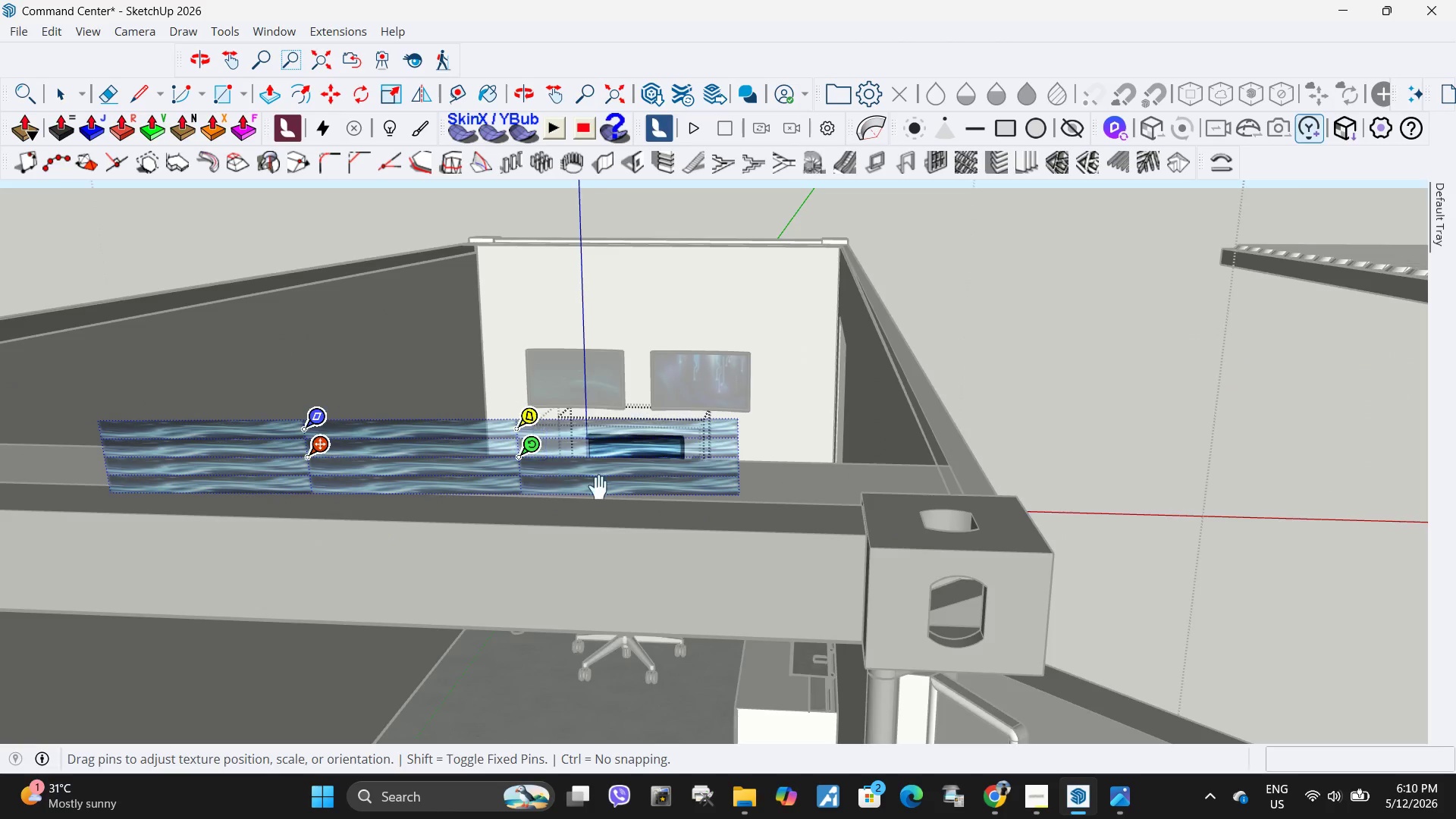 
scroll: coordinate [629, 457], scroll_direction: up, amount: 17.0
 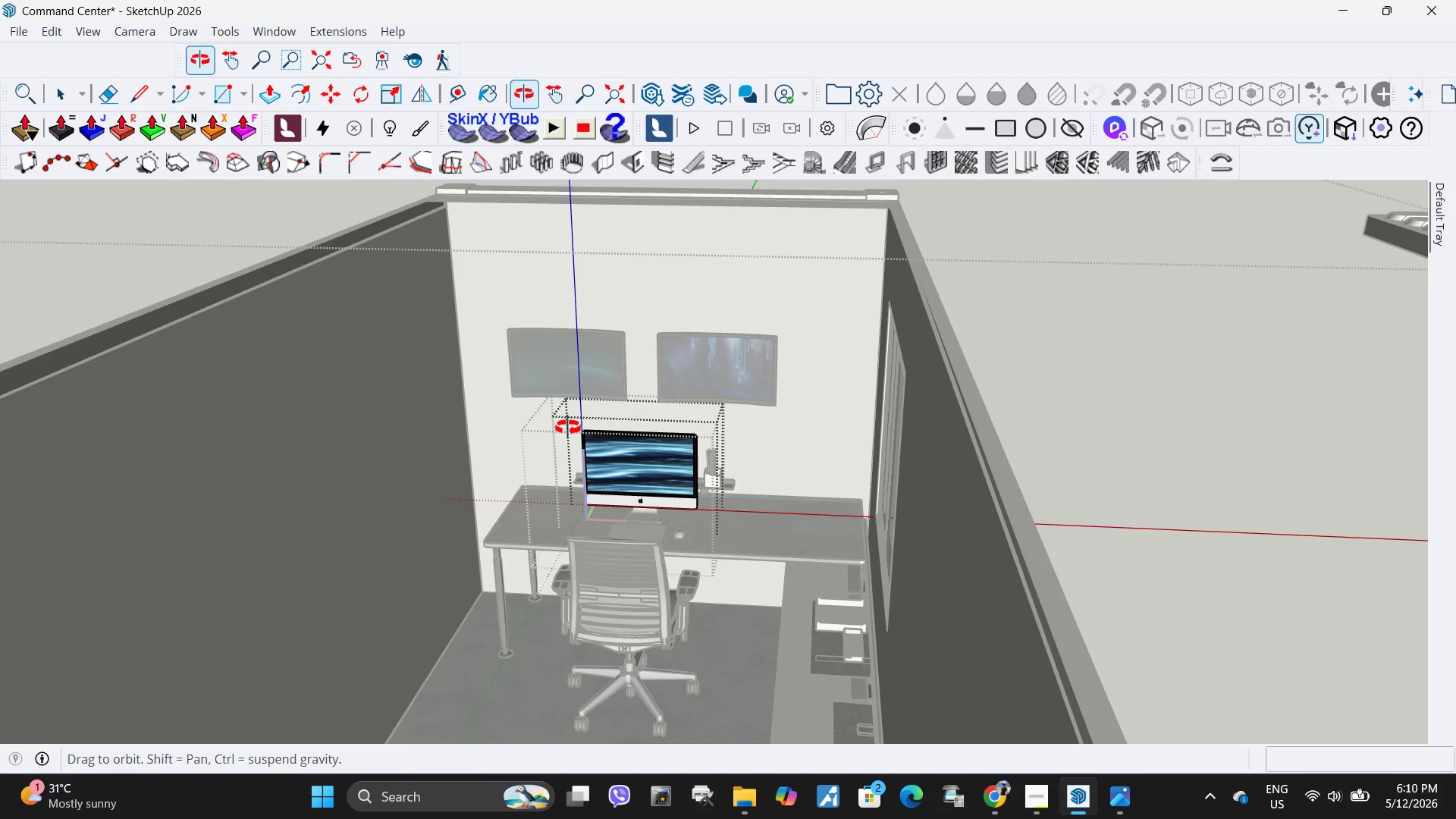 
left_click_drag(start_coordinate=[761, 424], to_coordinate=[921, 547])
 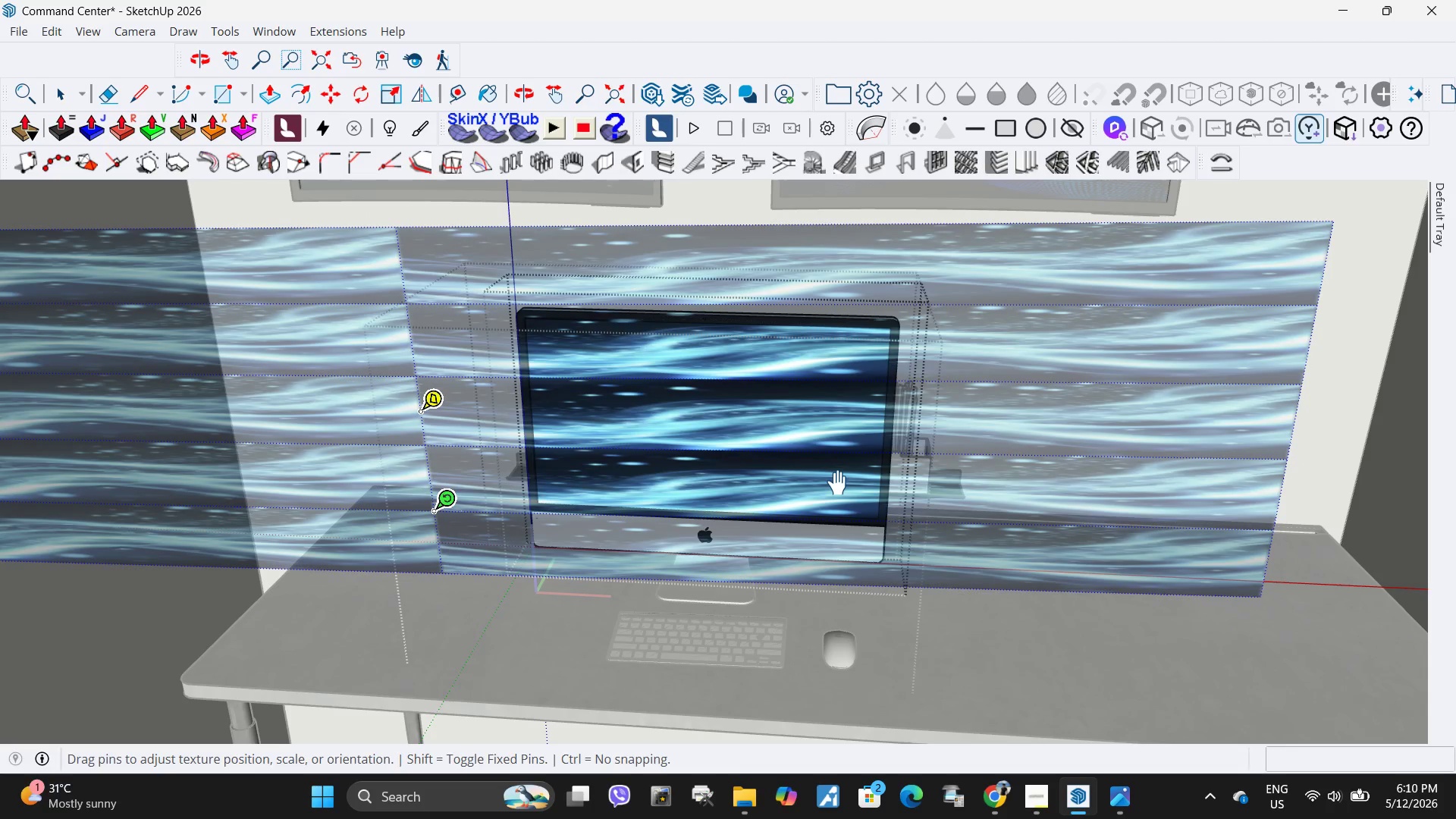 
scroll: coordinate [639, 481], scroll_direction: up, amount: 11.0
 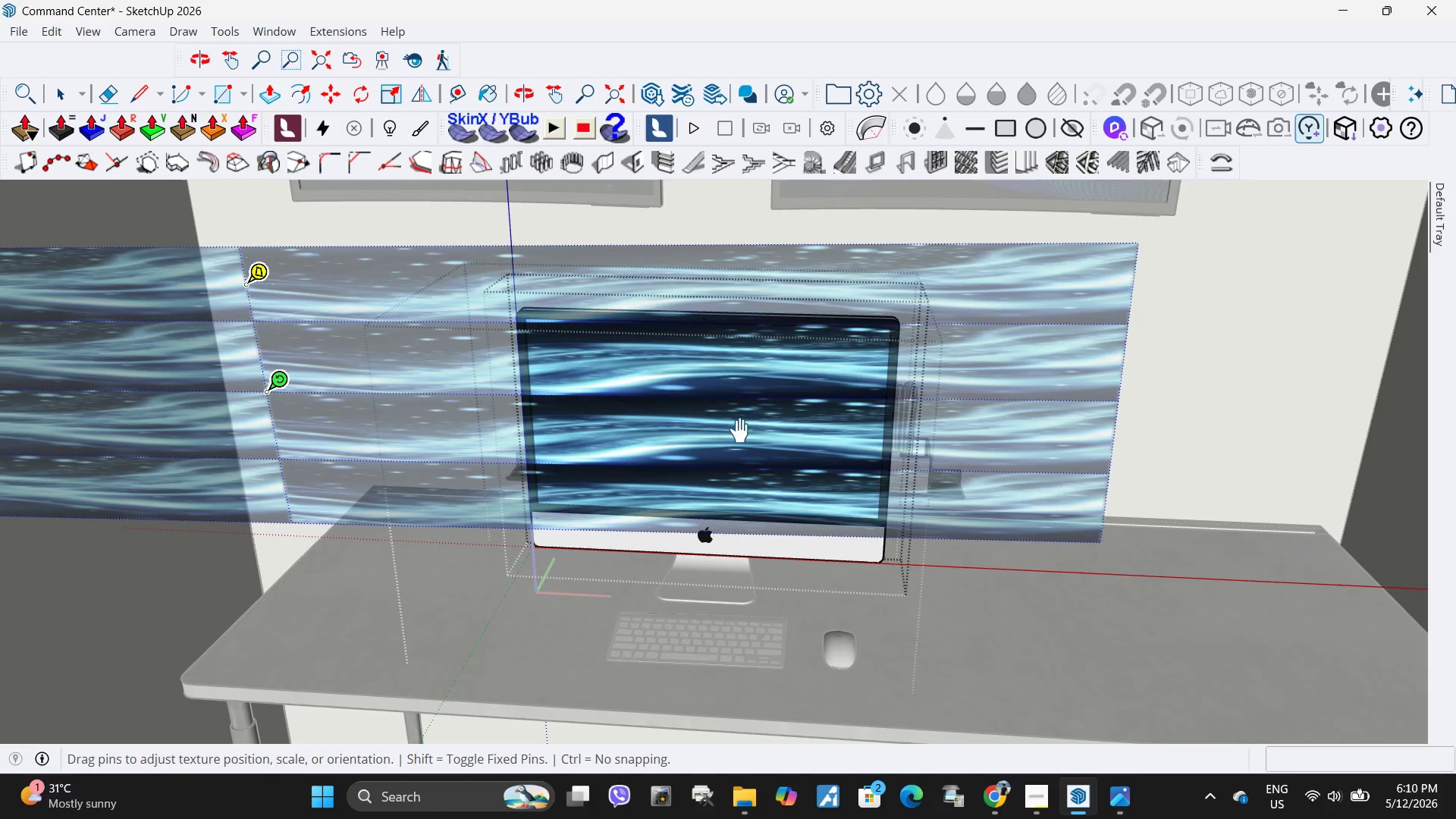 
scroll: coordinate [908, 435], scroll_direction: down, amount: 10.0
 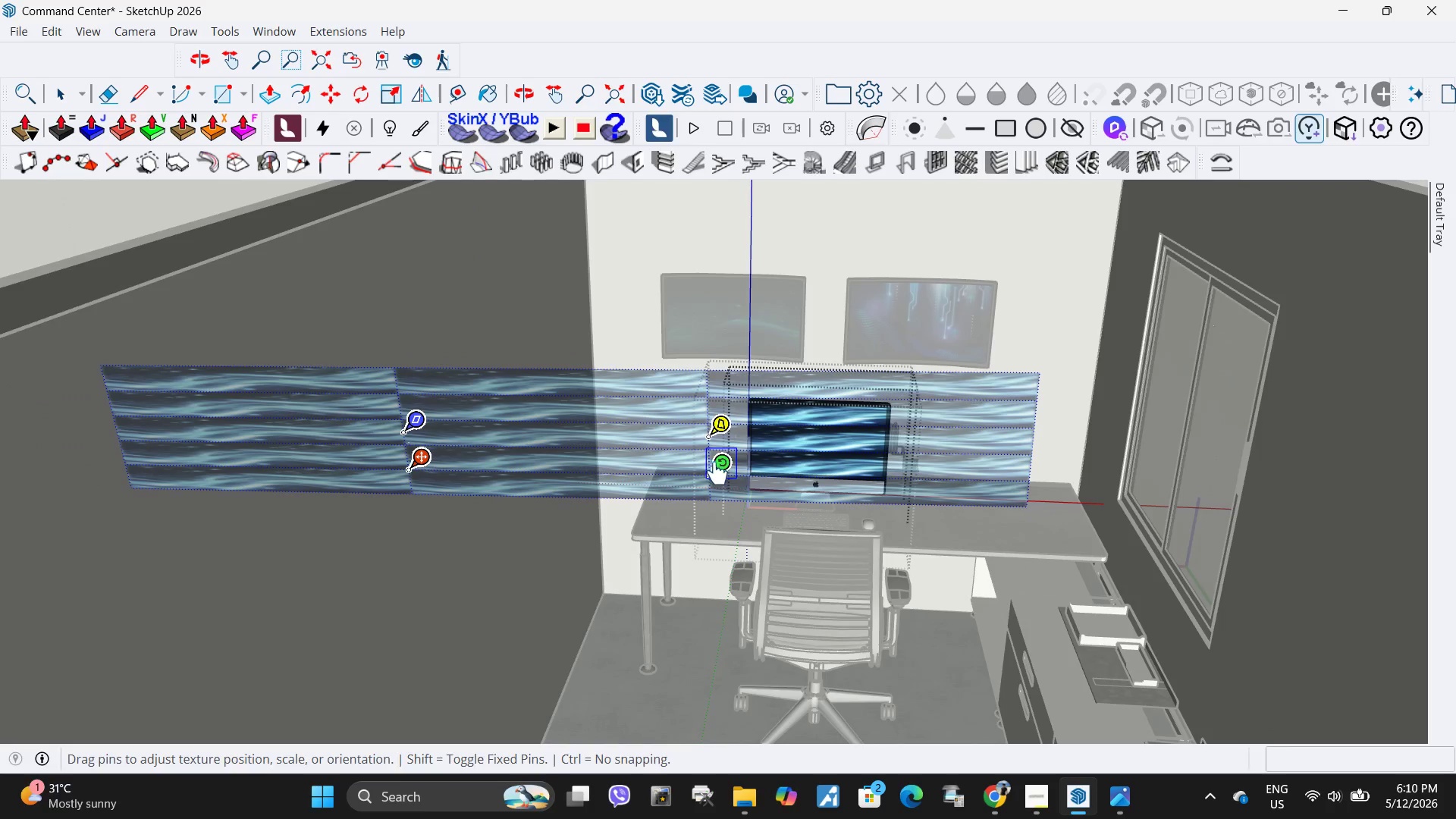 
left_click_drag(start_coordinate=[720, 475], to_coordinate=[935, 473])
 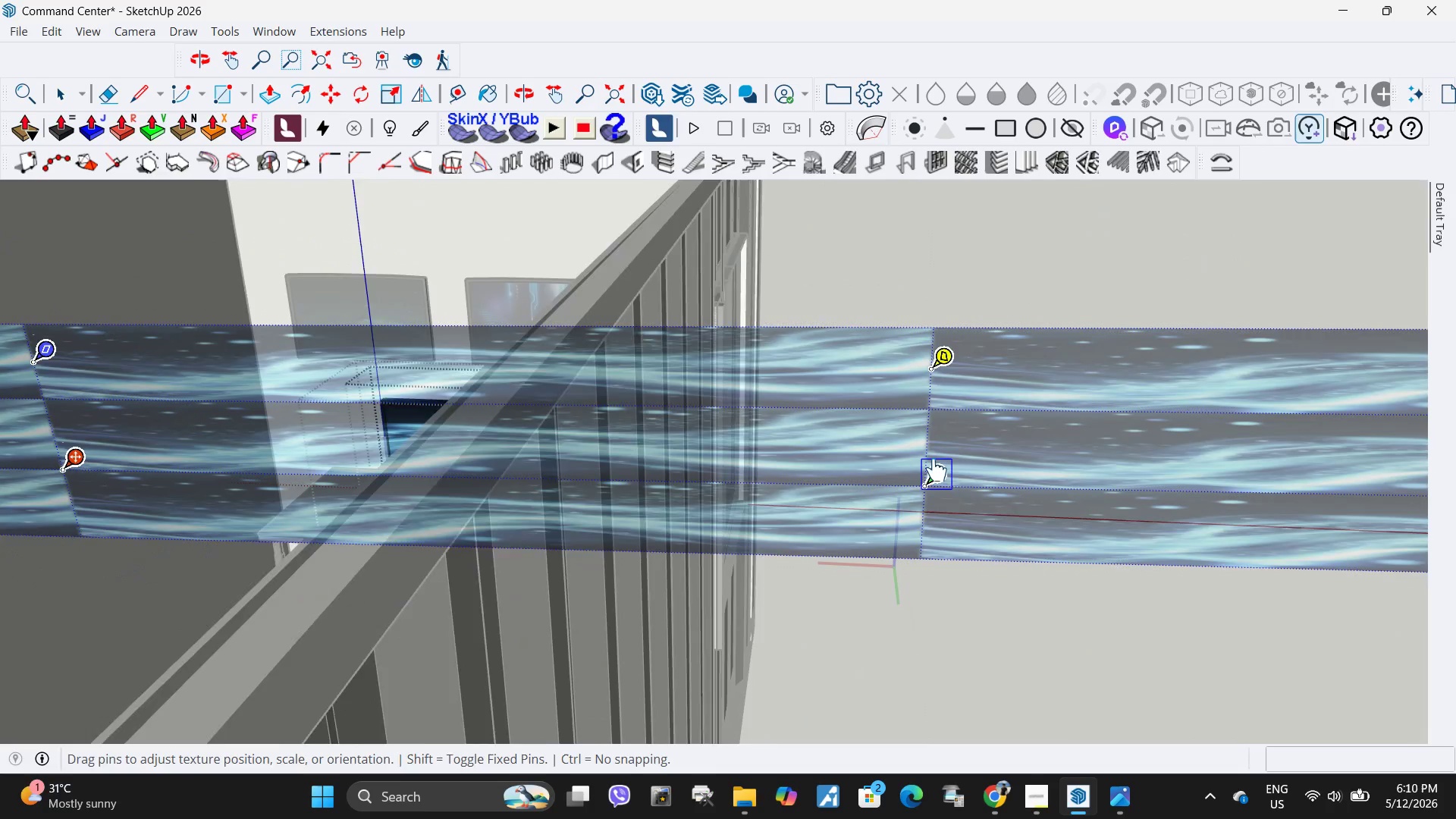 
scroll: coordinate [459, 511], scroll_direction: up, amount: 6.0
 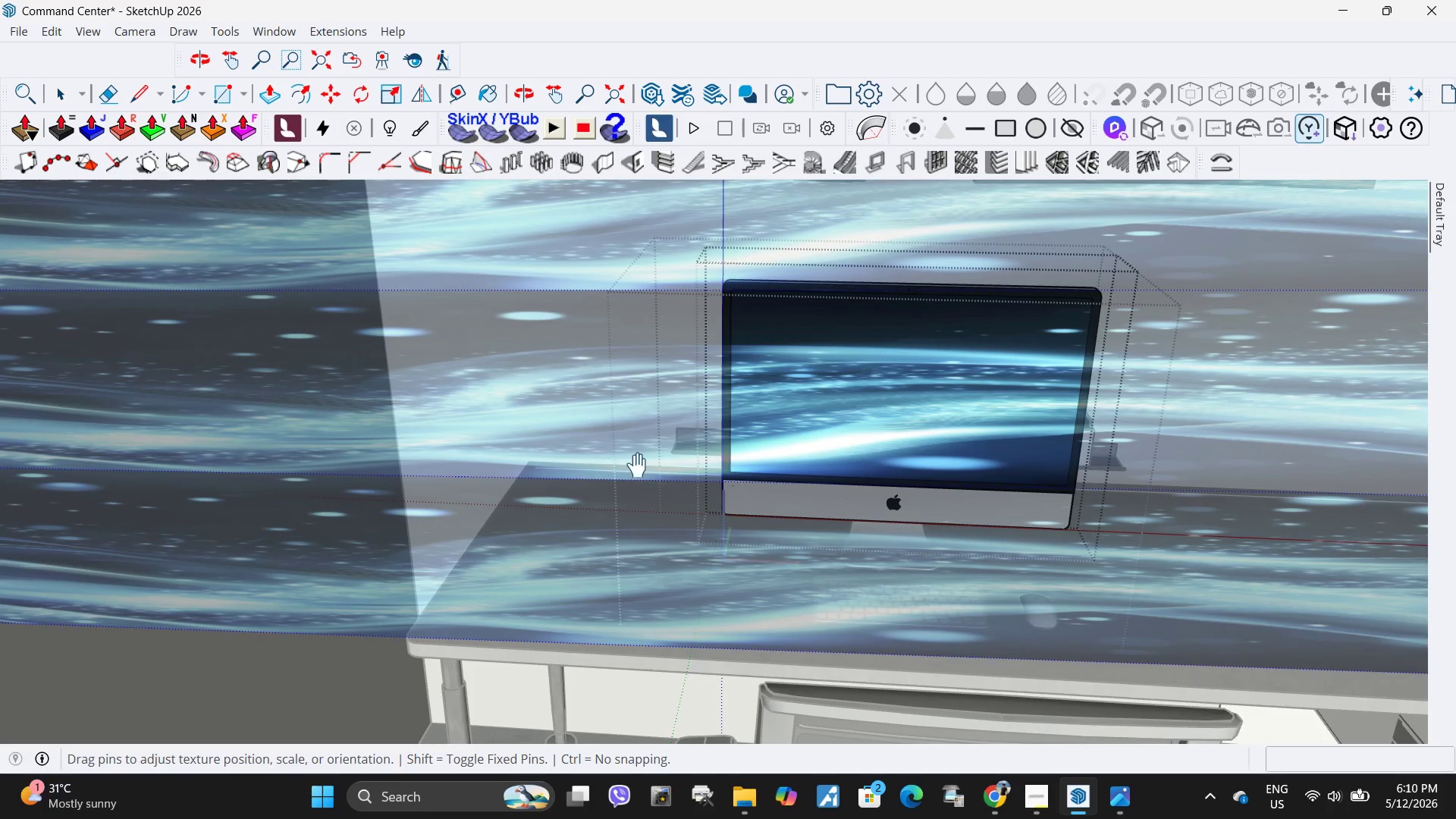 
key(Space)
 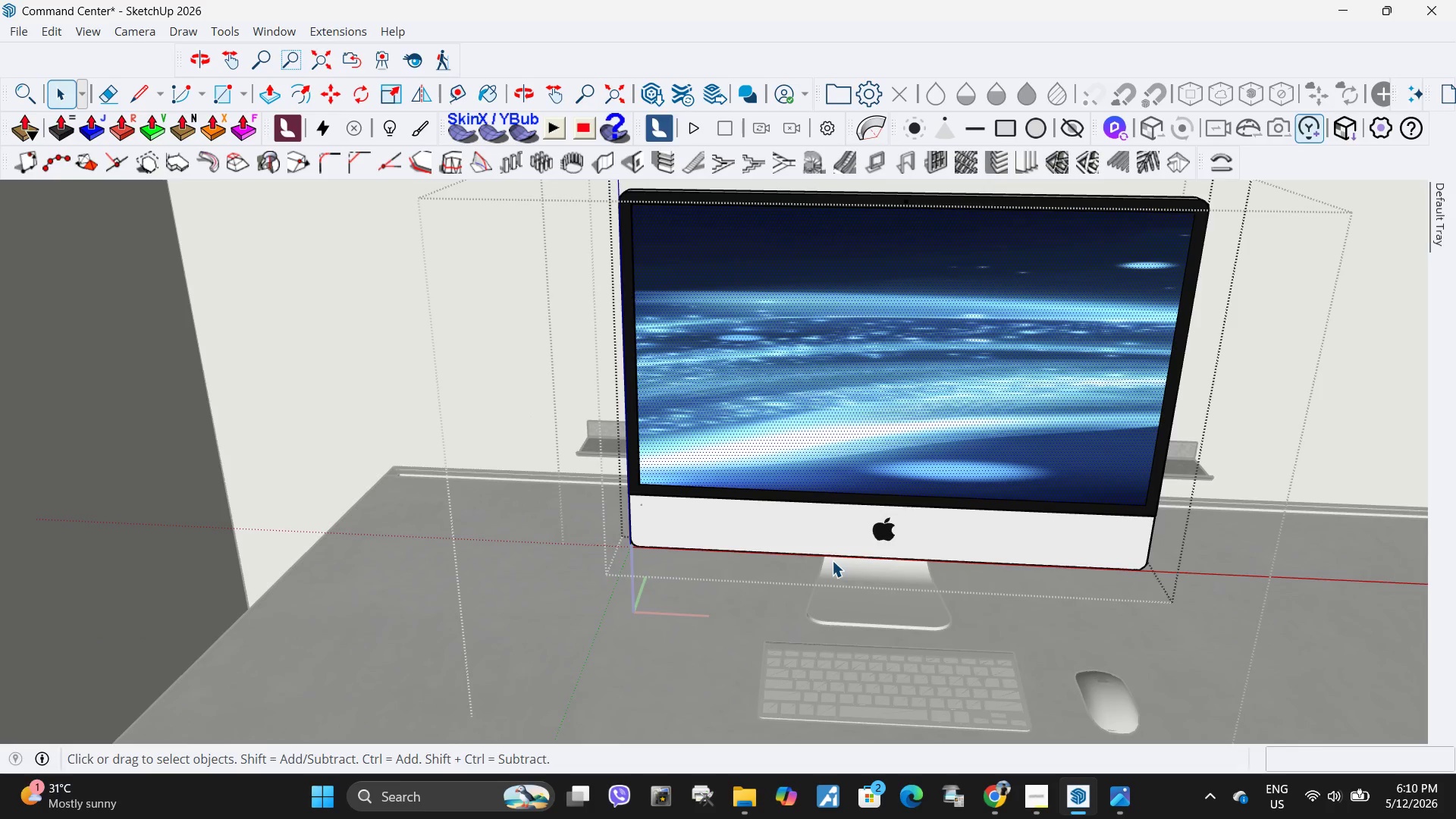 
scroll: coordinate [924, 445], scroll_direction: up, amount: 4.0
 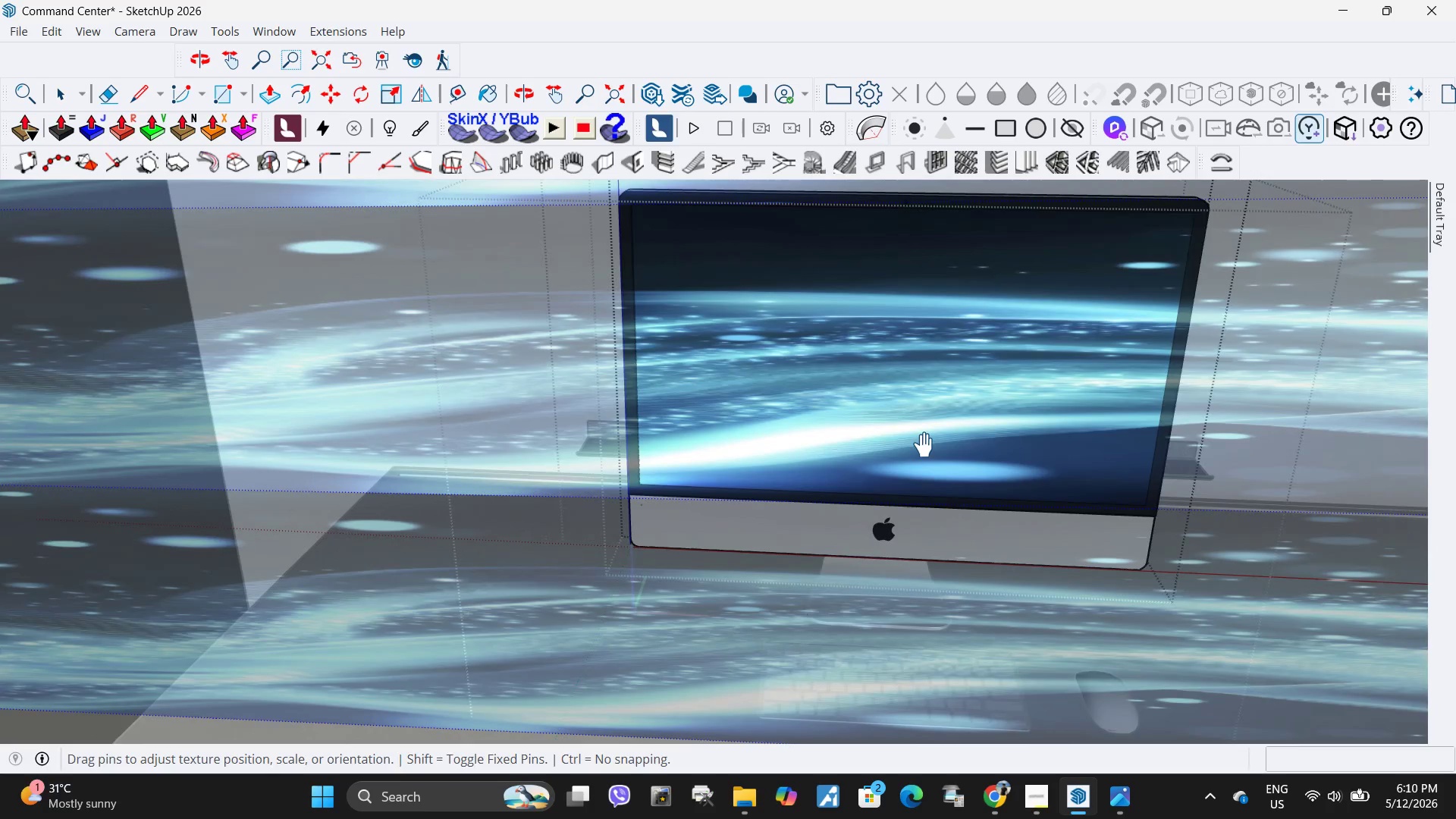 
key(Escape)
 